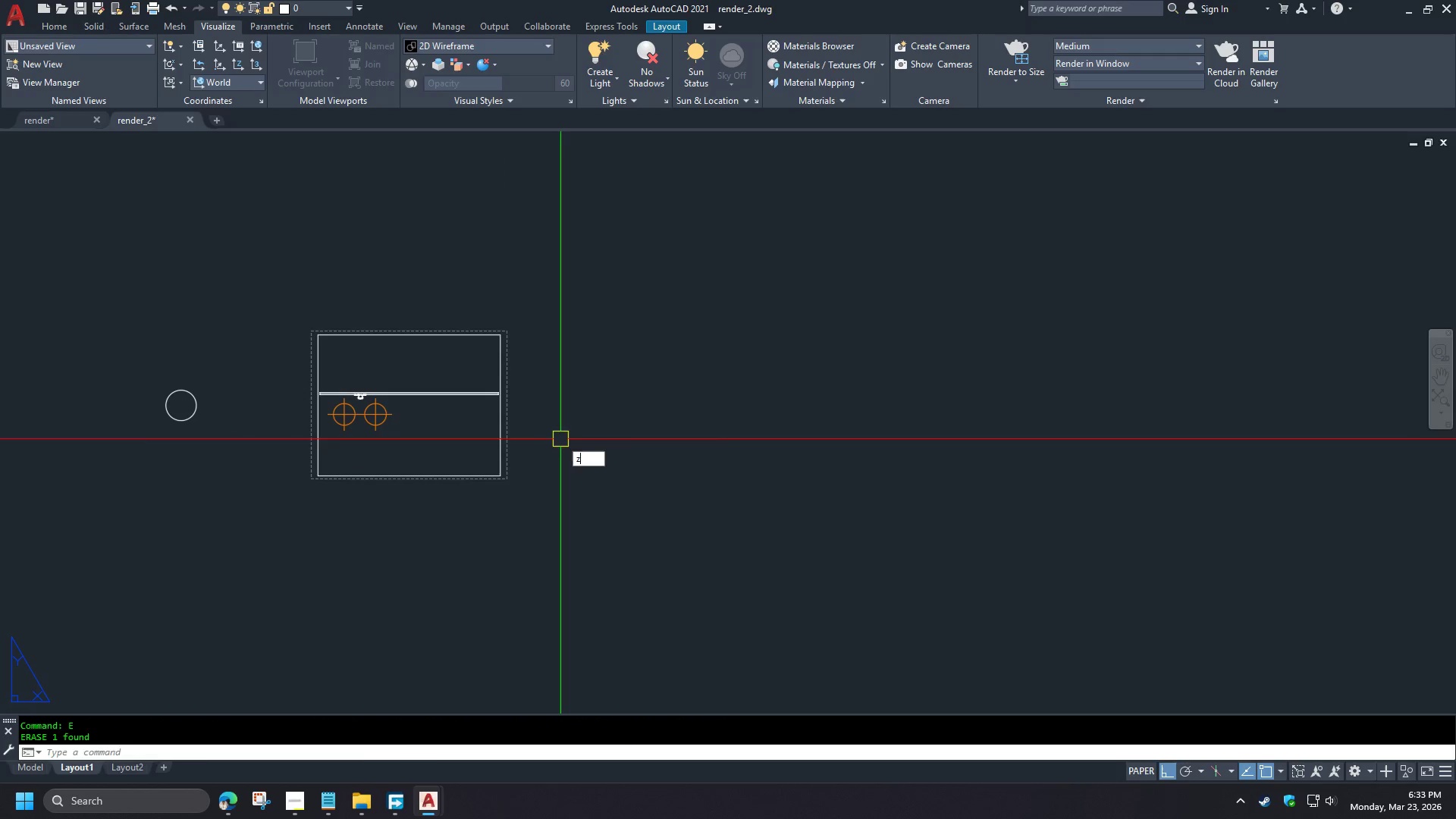 
key(Space)
 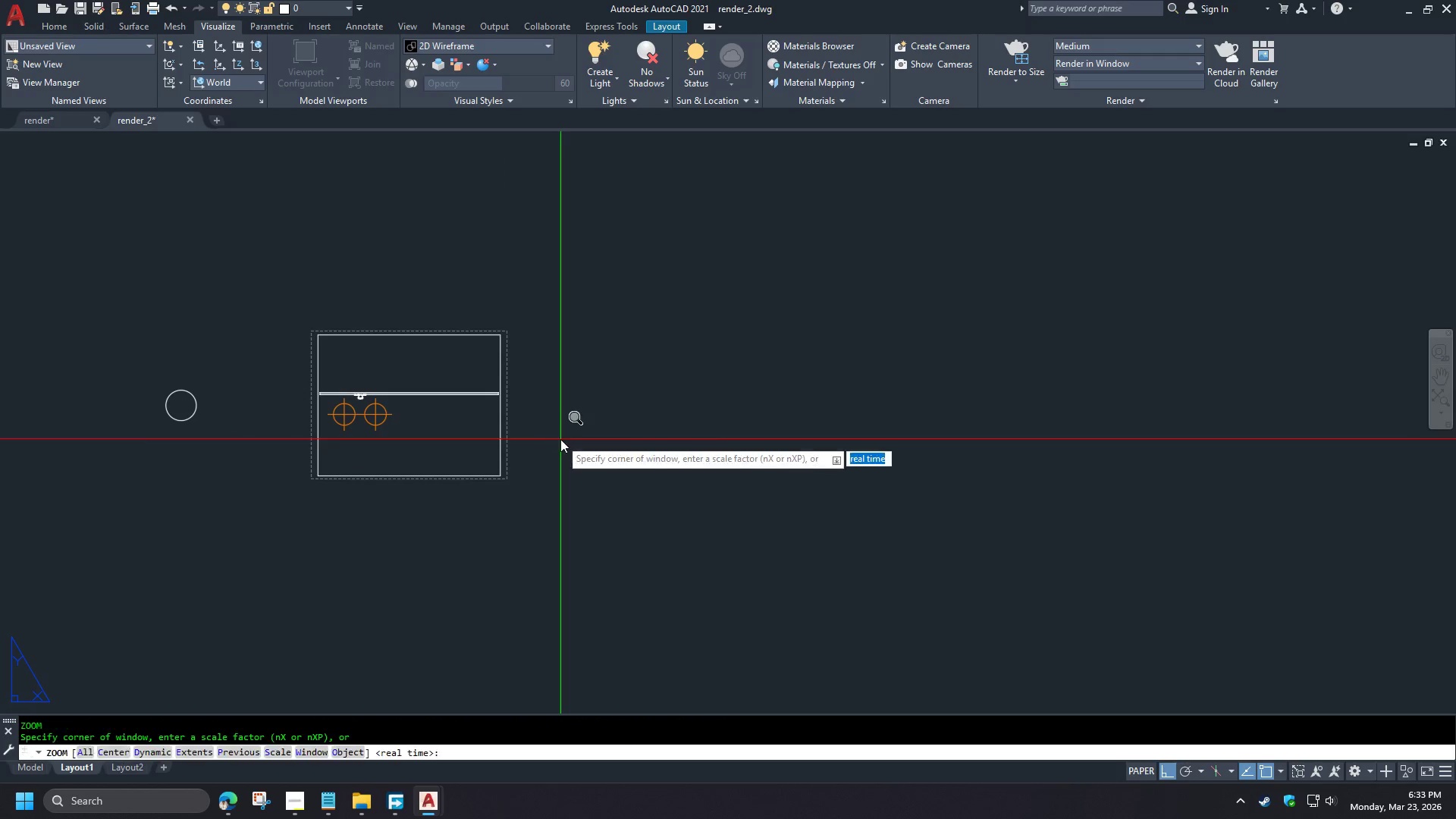 
key(E)
 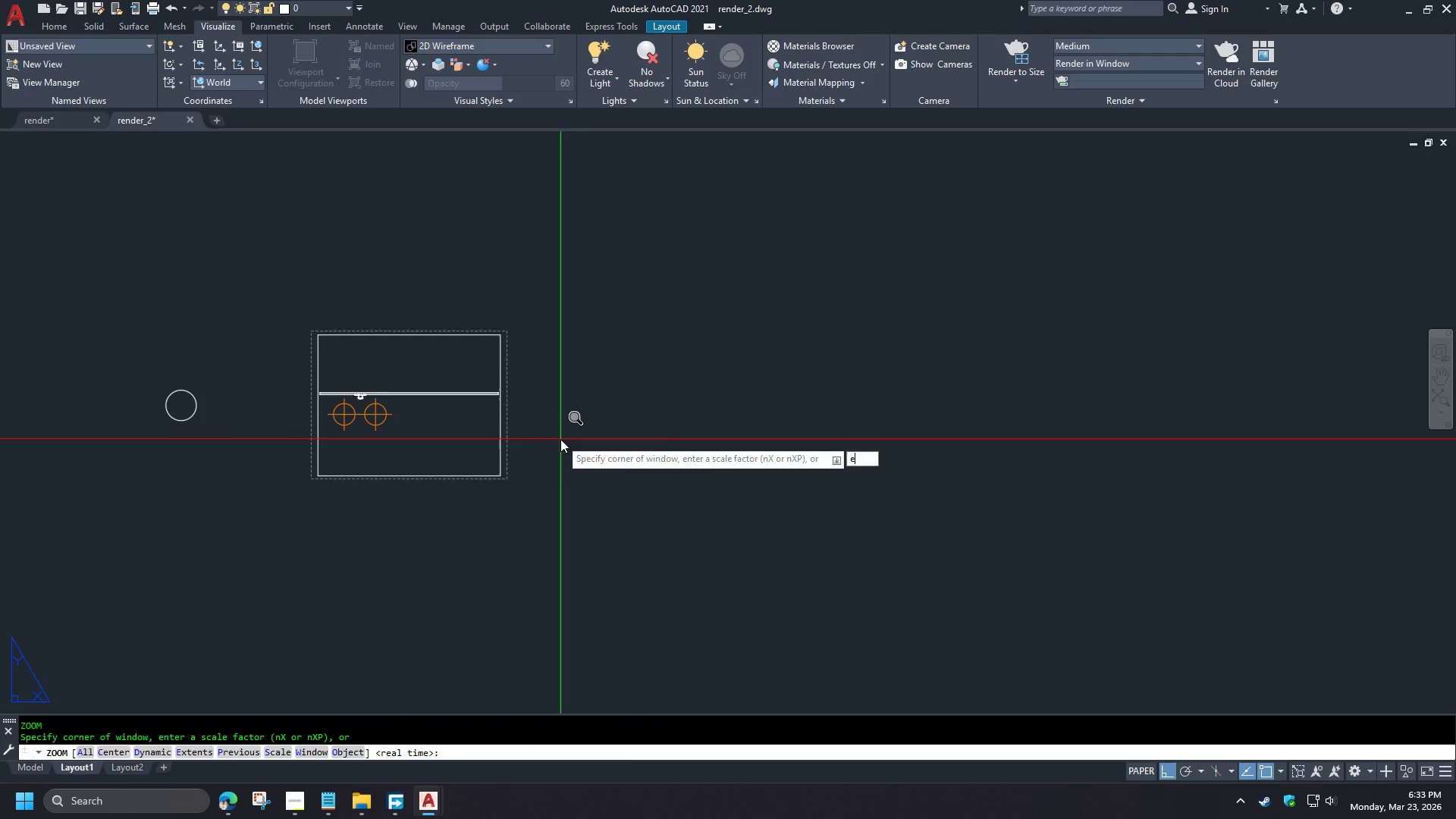 
key(Space)
 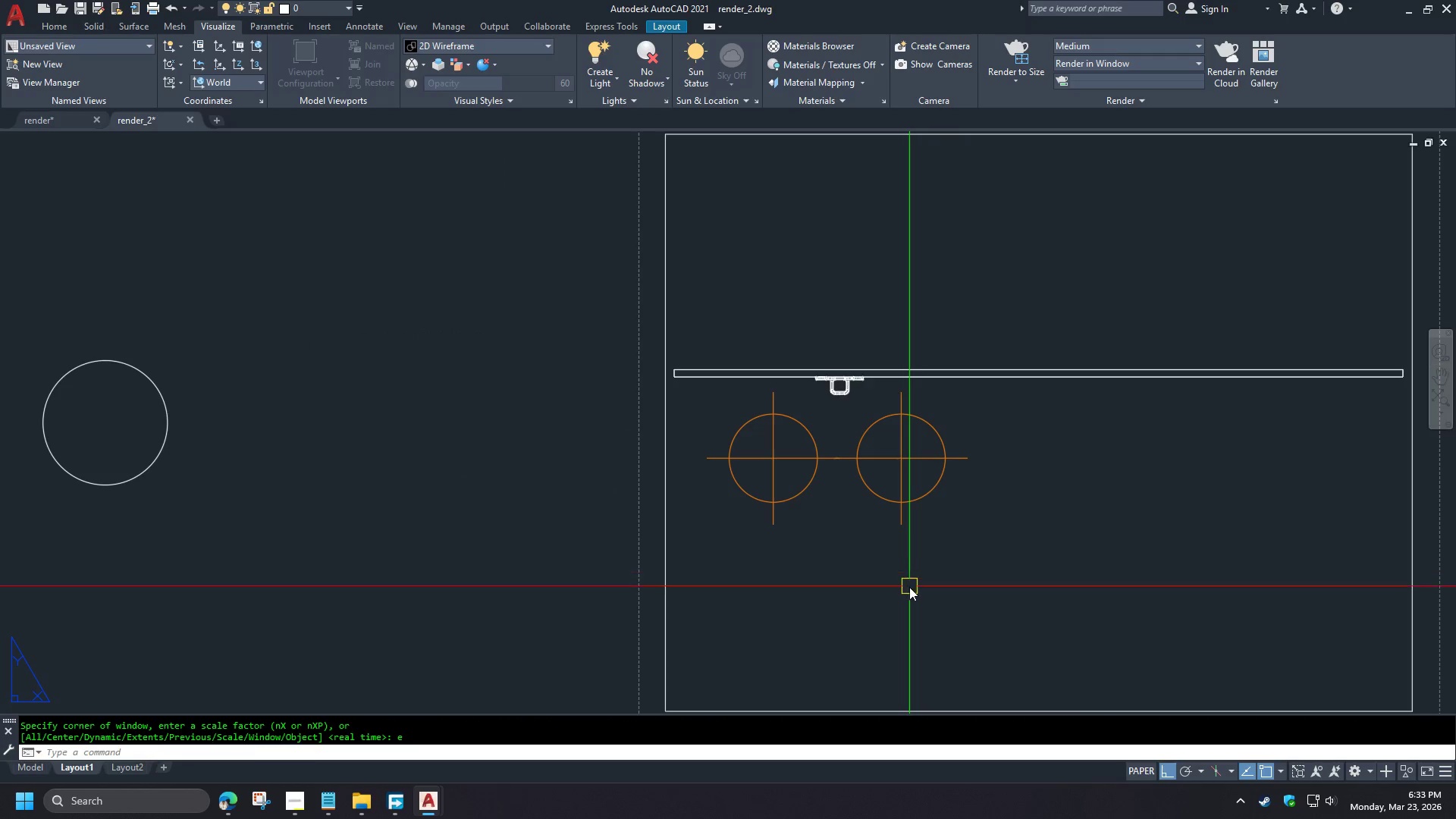 
double_click([908, 588])
 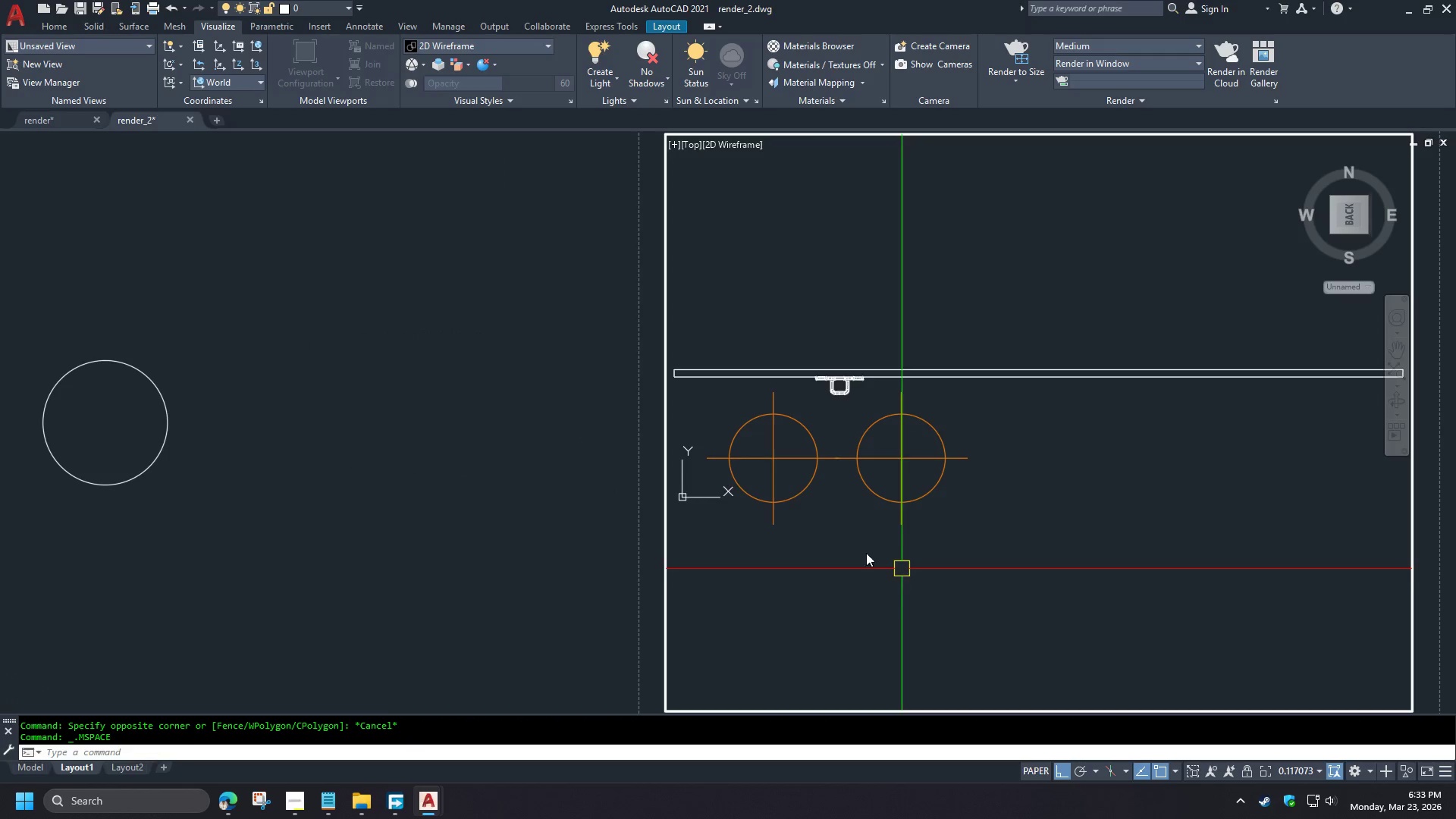 
hold_key(key=ShiftLeft, duration=1.49)
 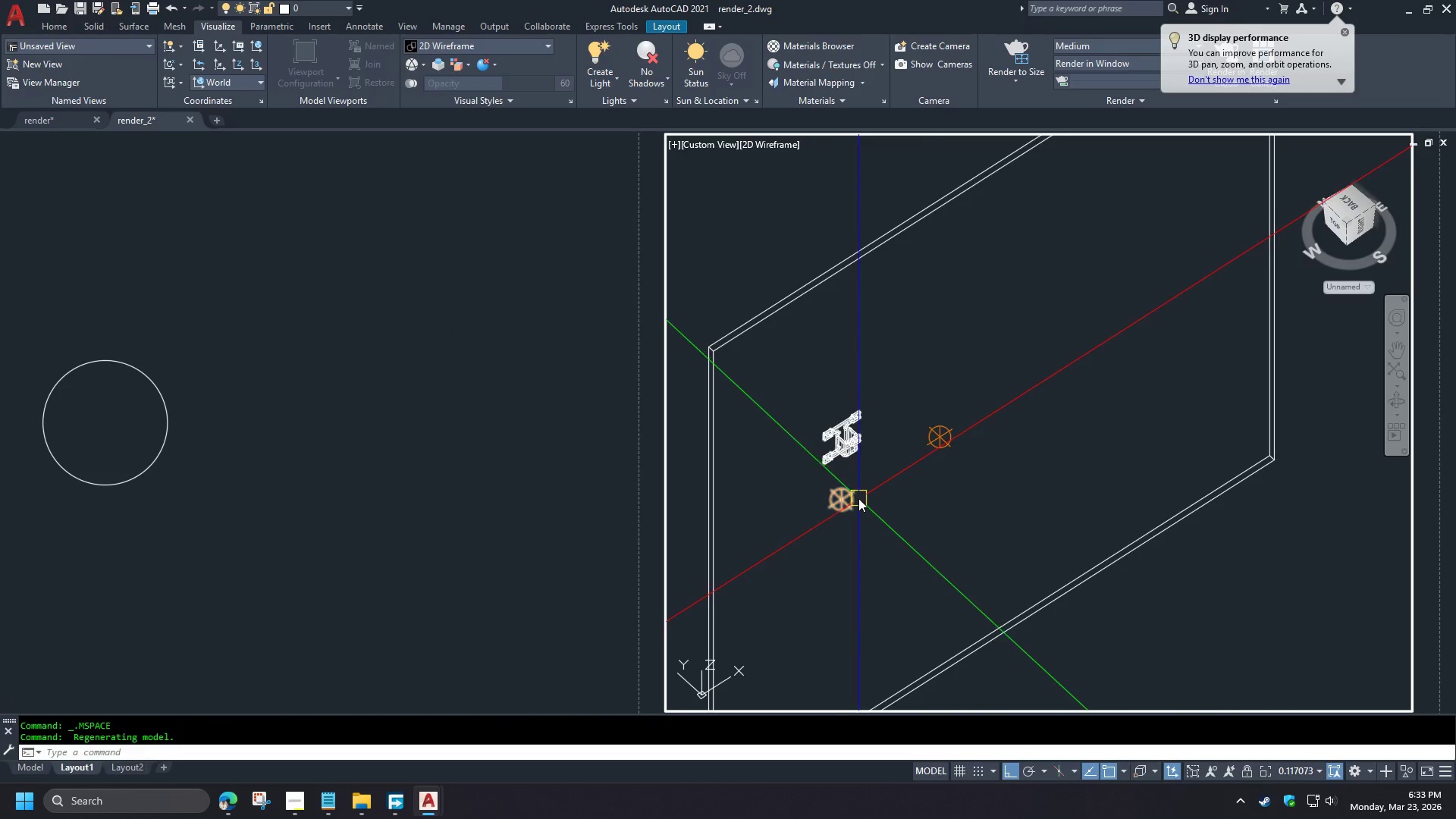 
left_click([848, 500])
 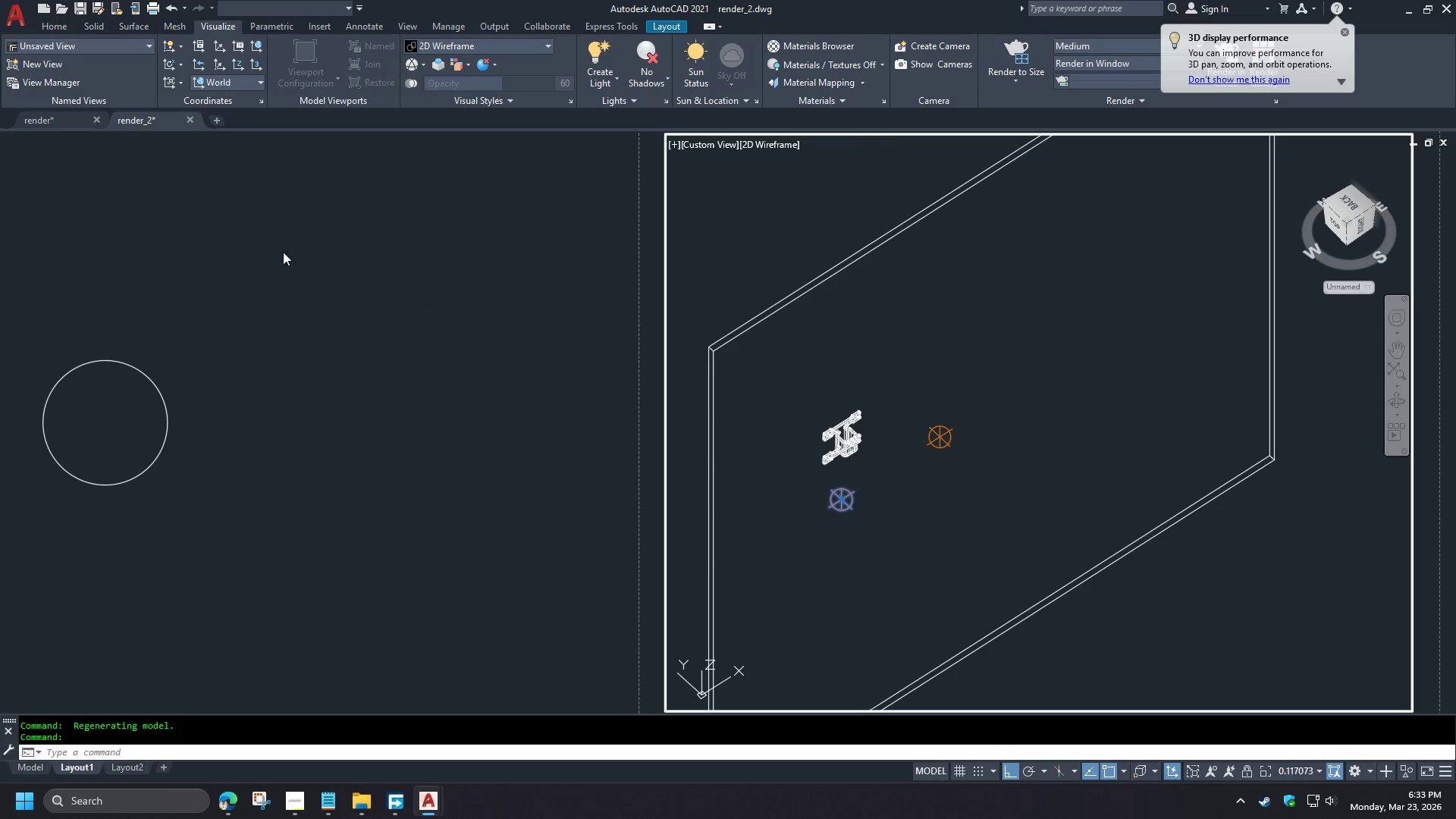 
key(Control+1)
 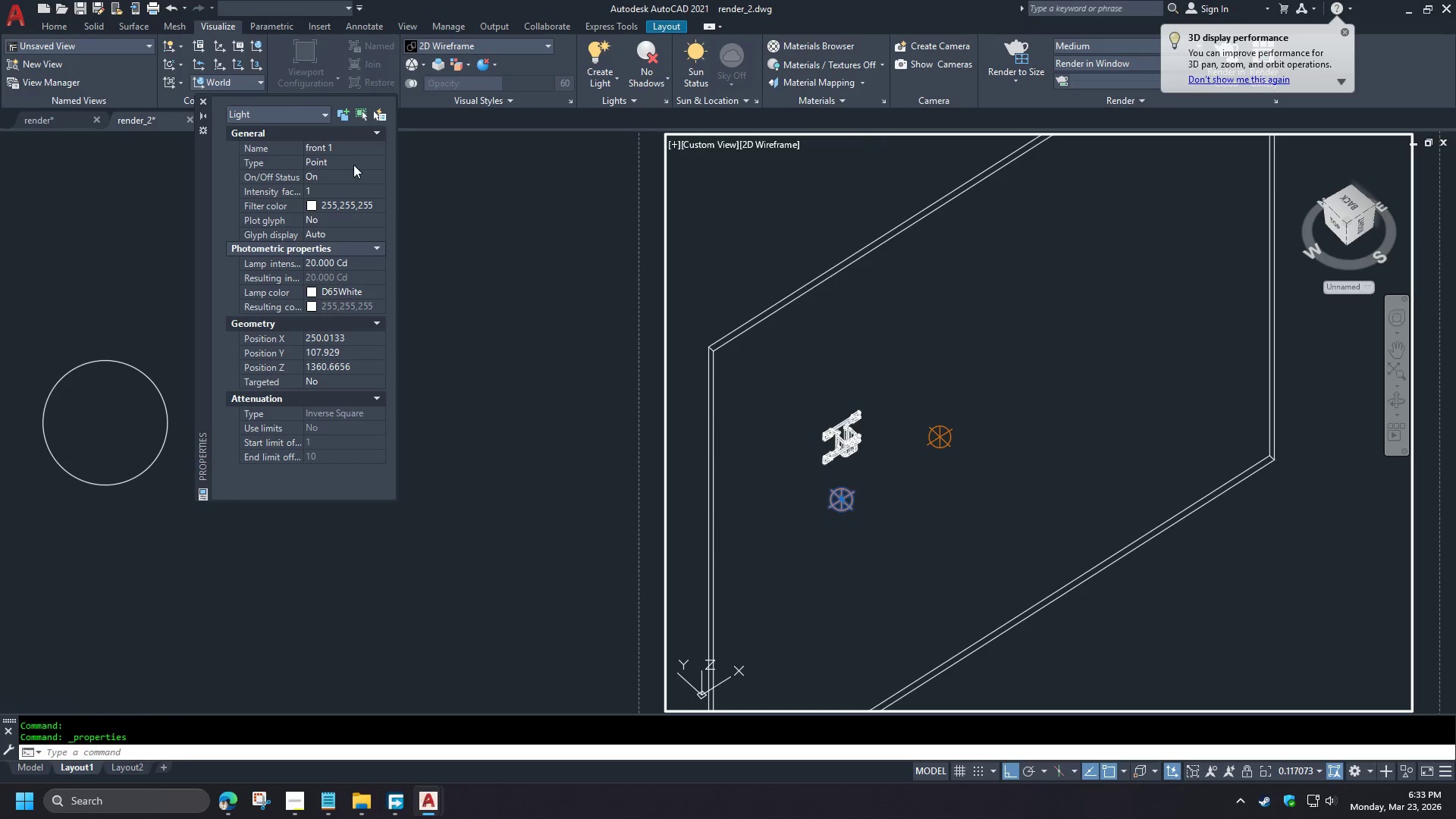 
left_click([344, 150])
 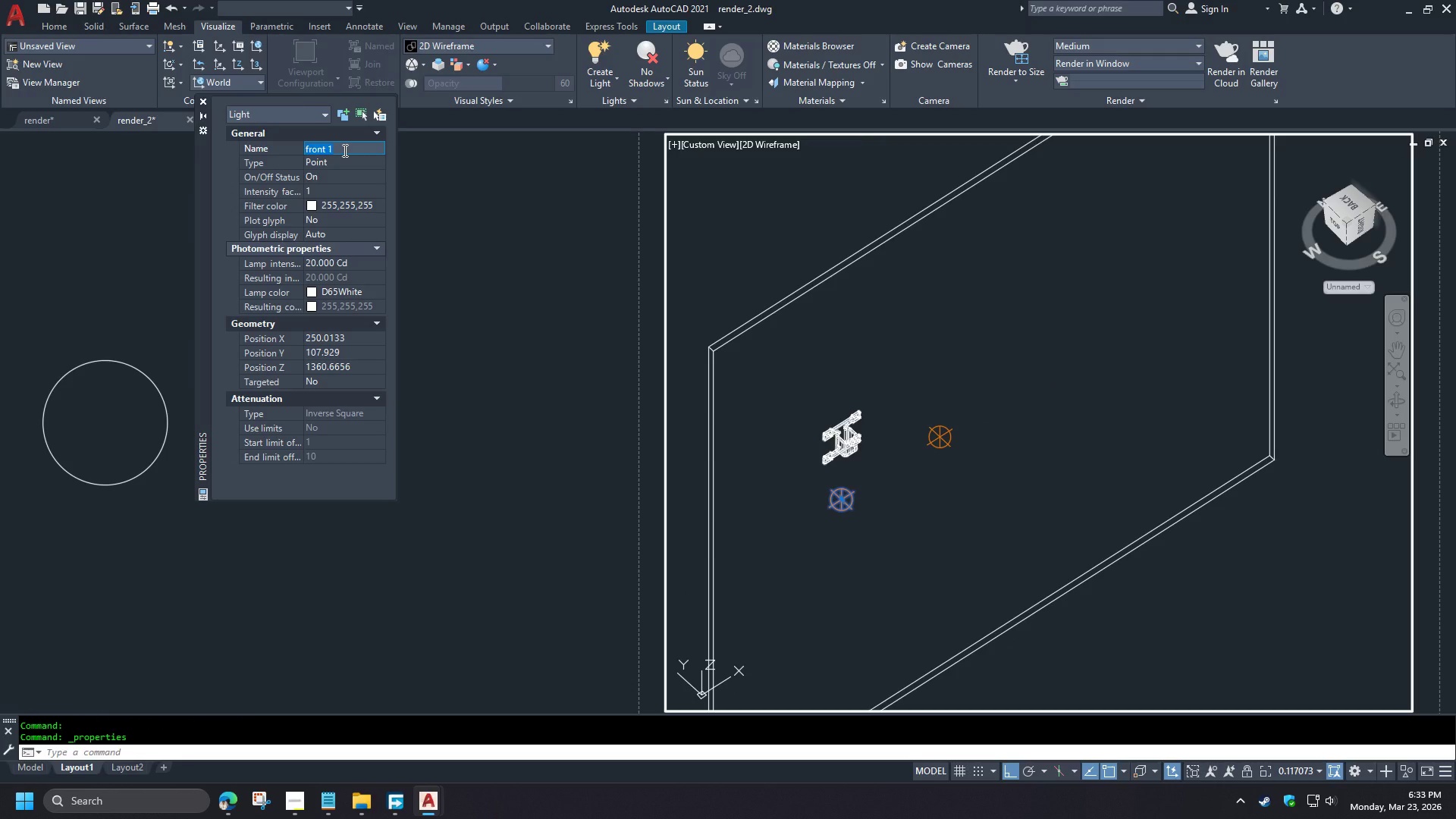 
key(3)
 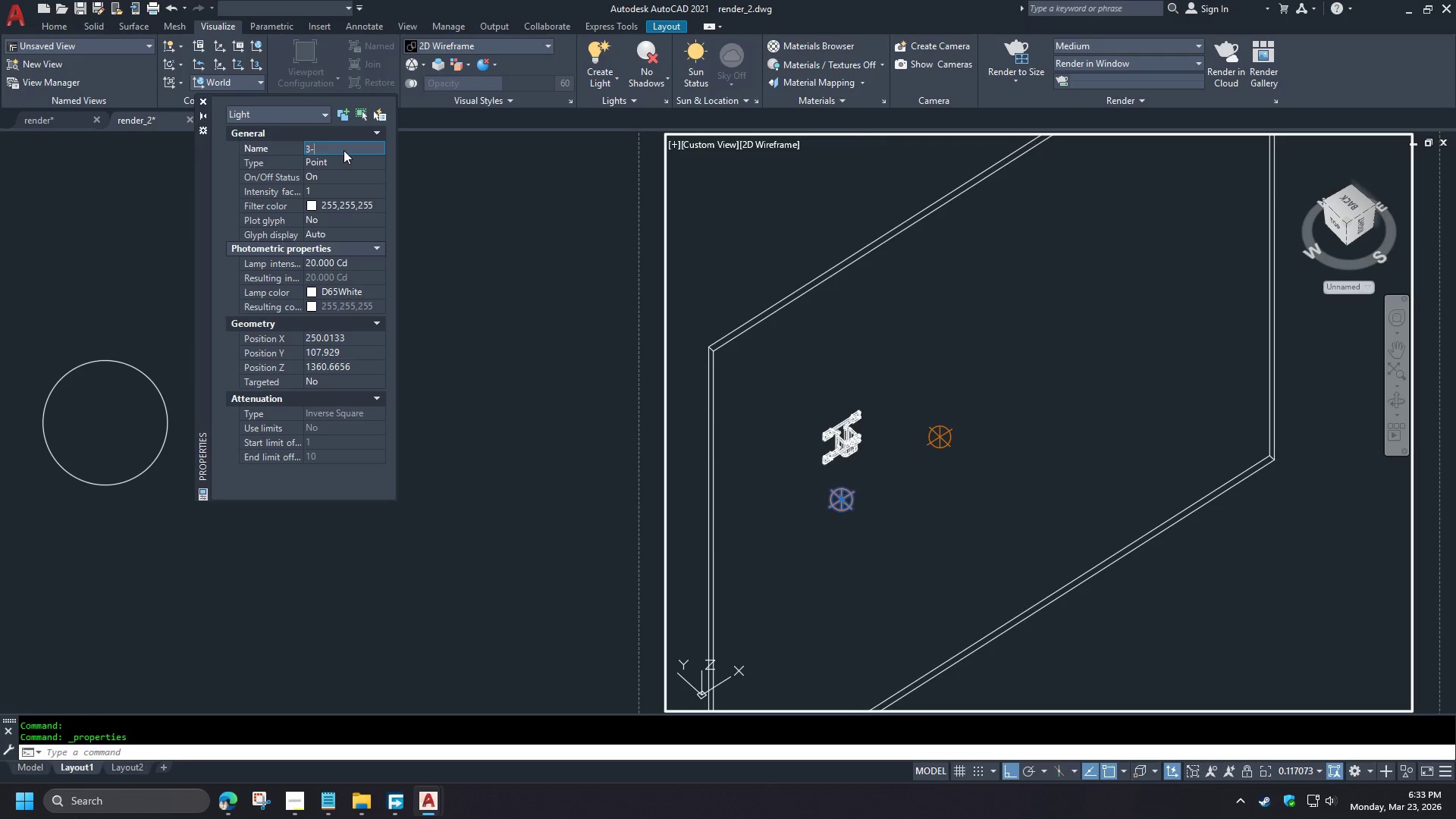 
key(Minus)
 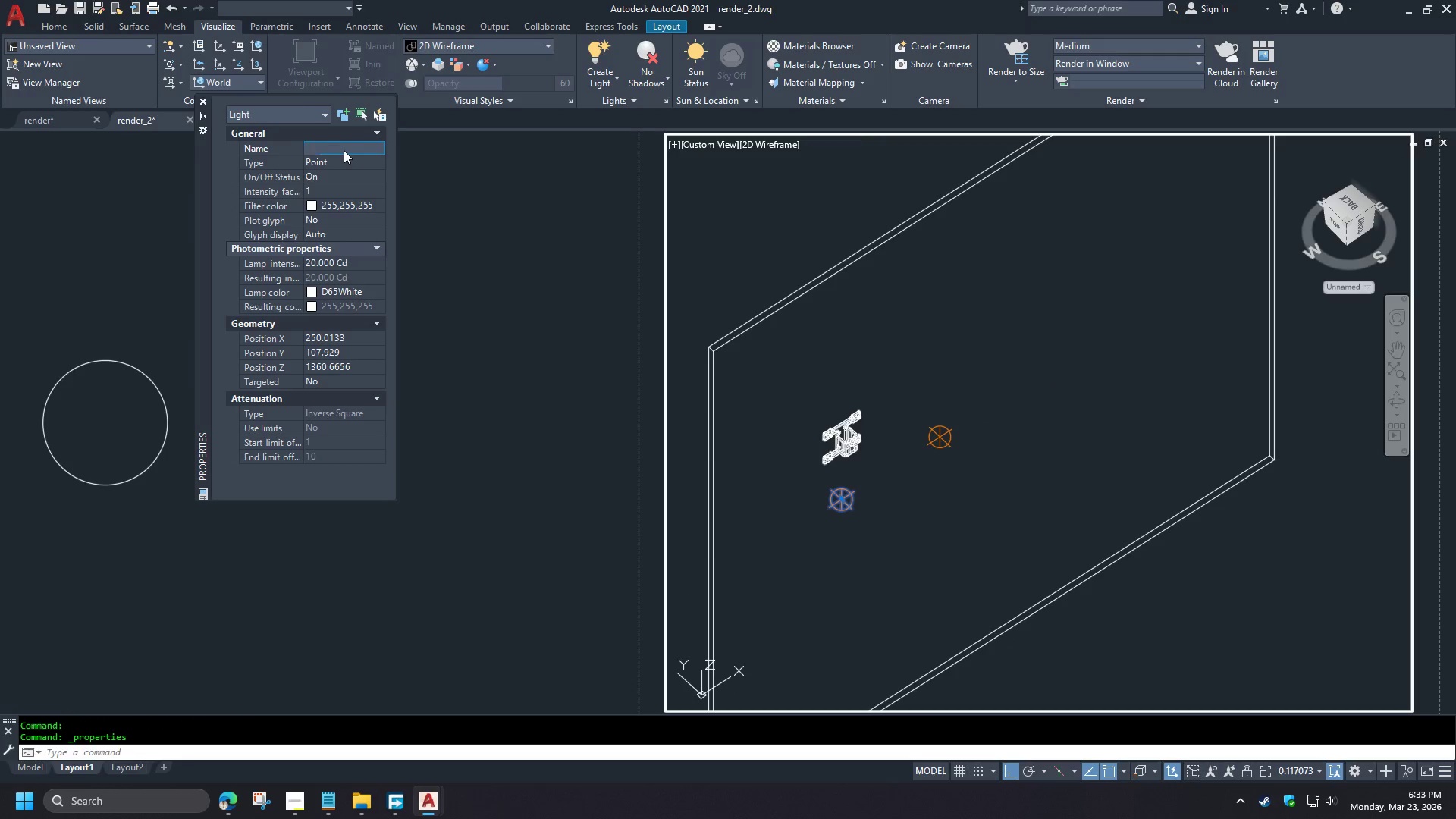 
key(4)
 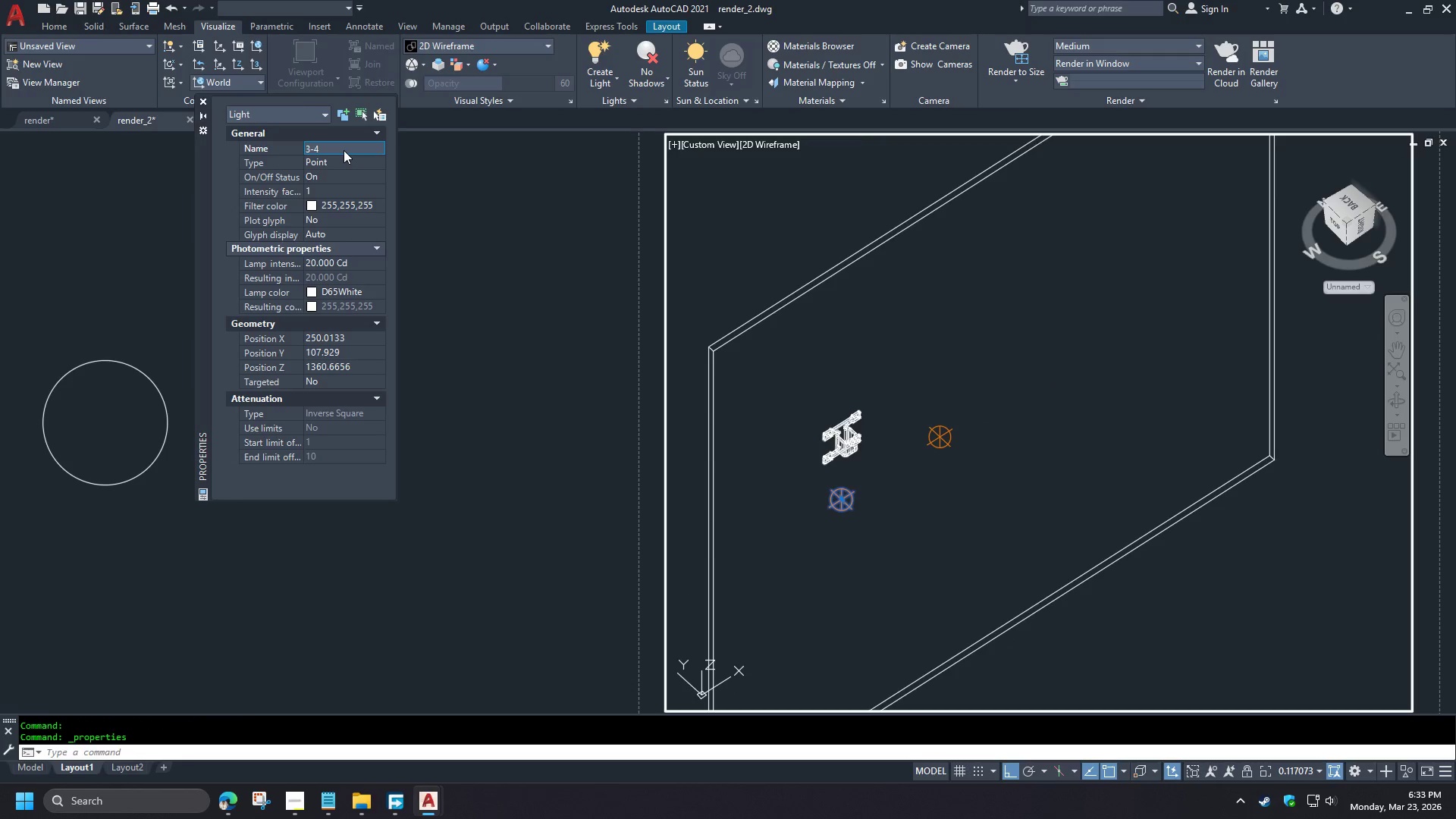 
key(NumpadEnter)
 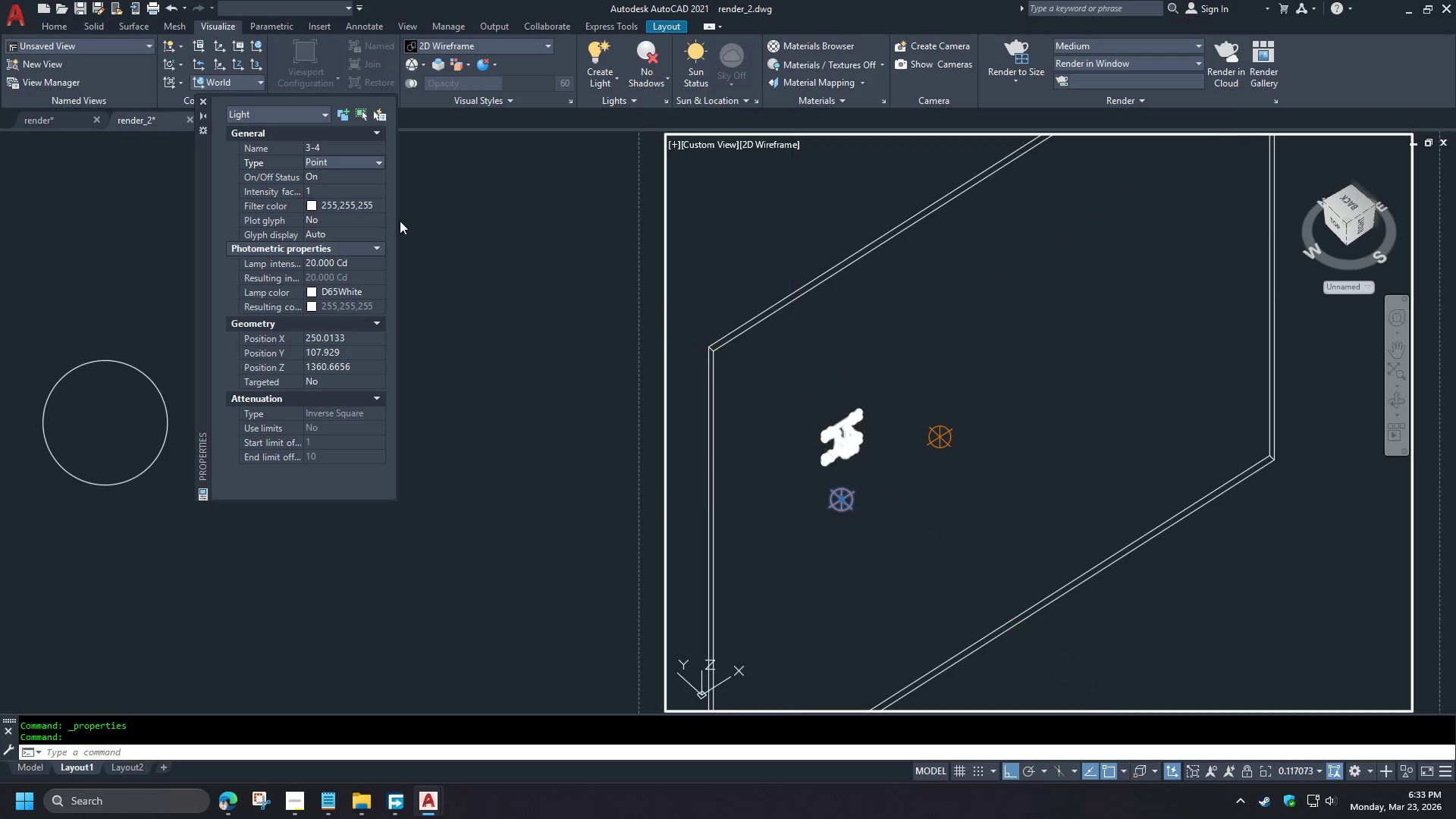 
left_click([206, 101])
 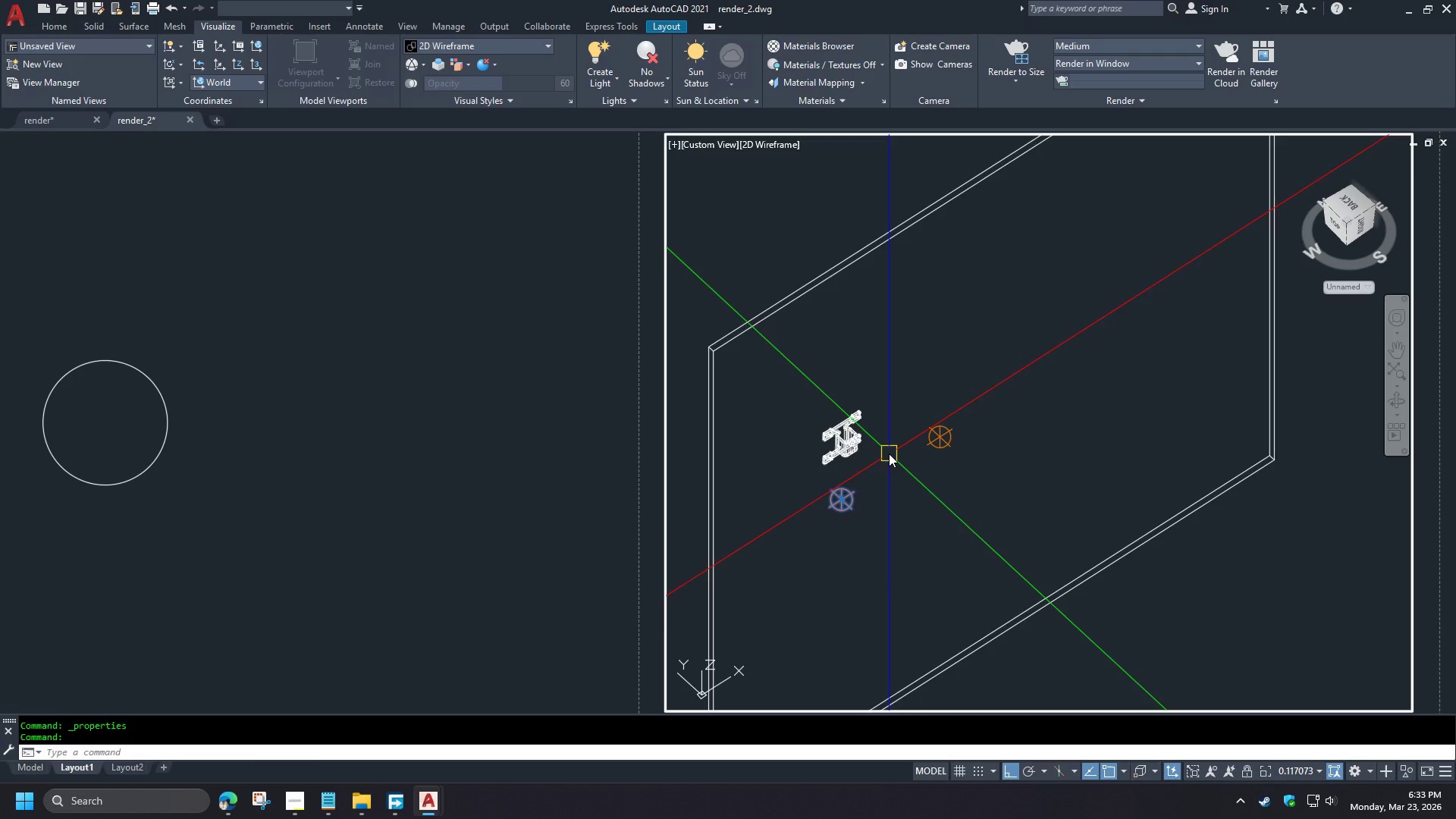 
double_click([890, 453])
 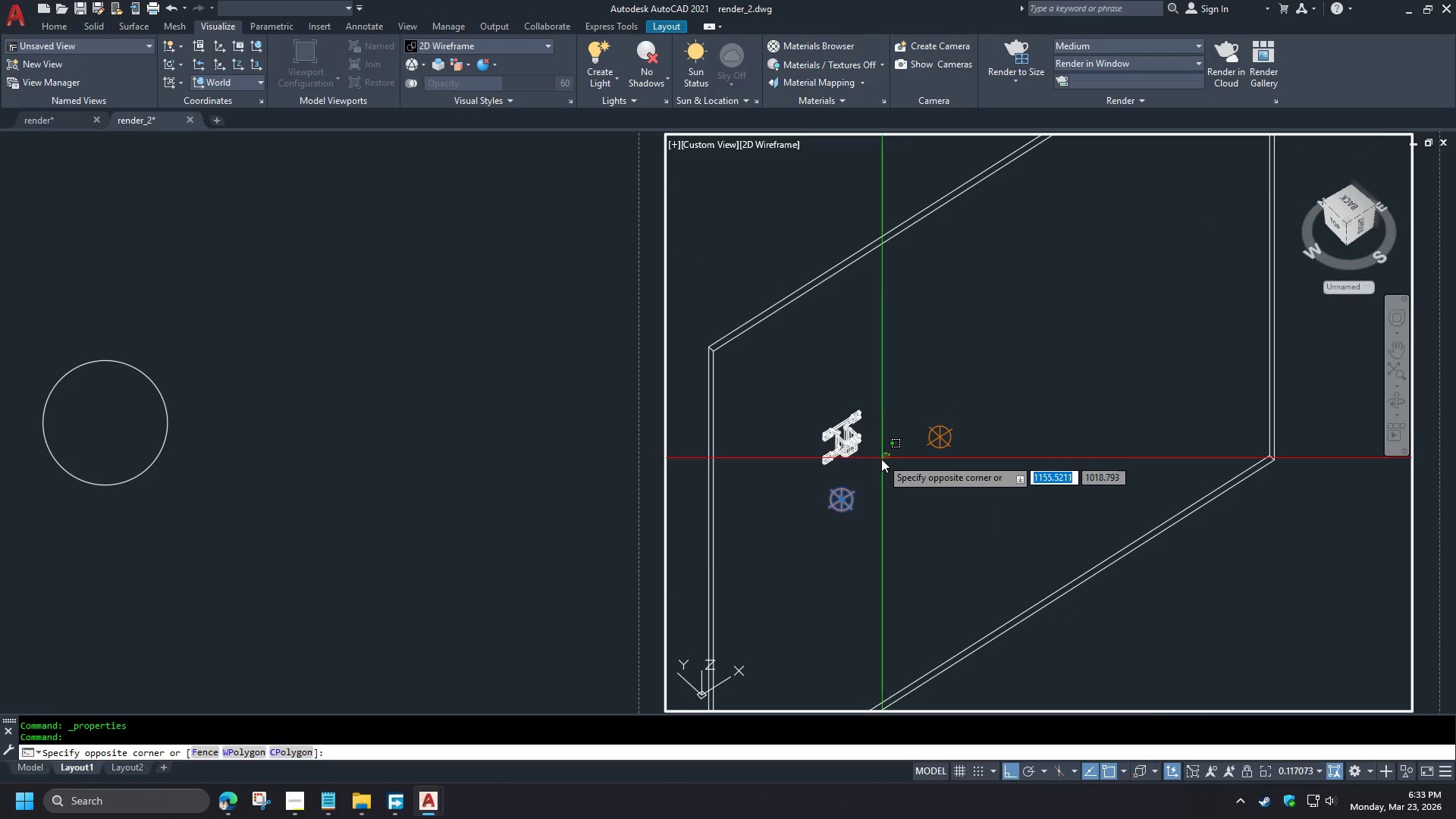 
left_click([881, 459])
 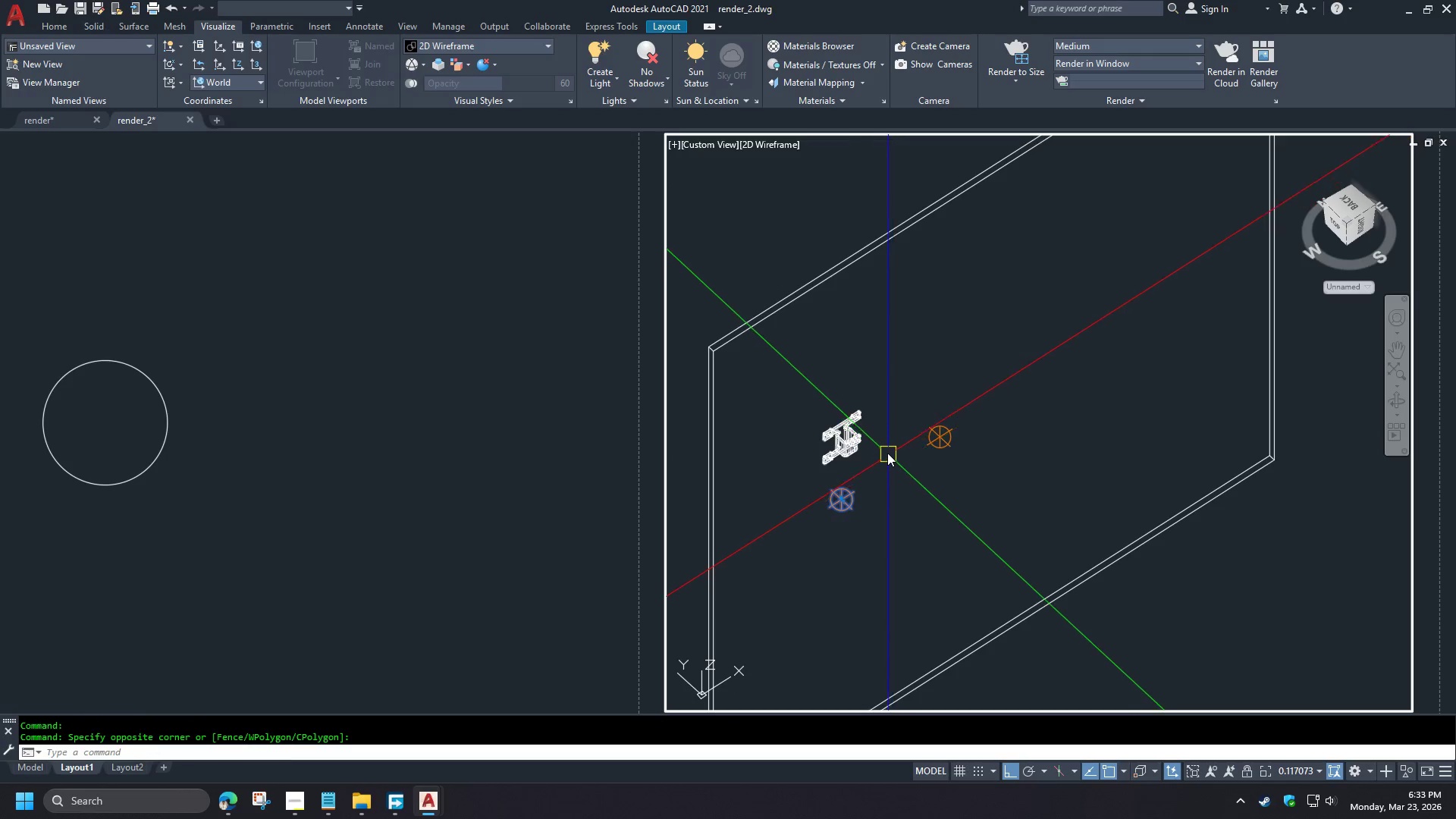 
key(Escape)
 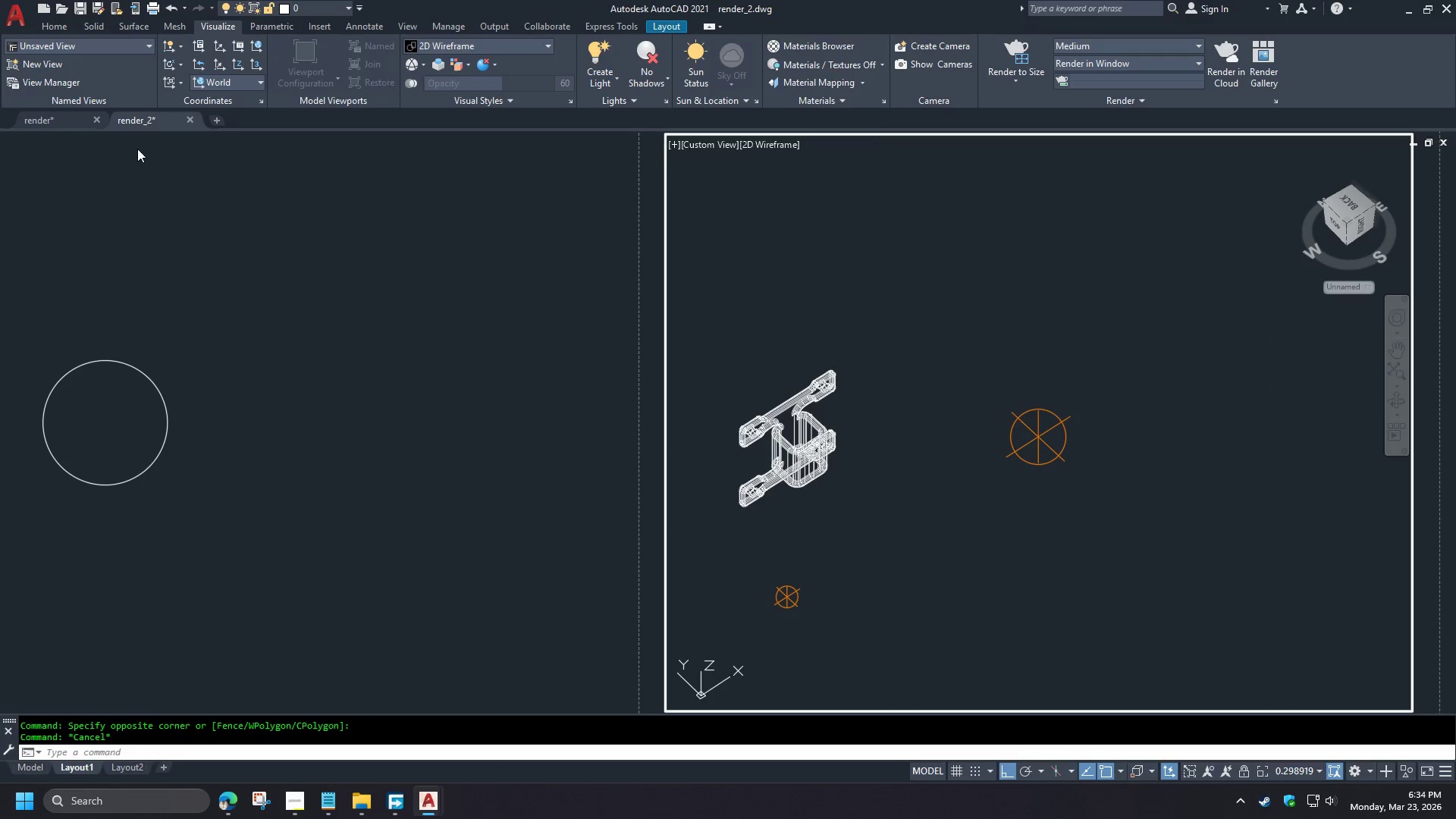 
left_click([55, 123])
 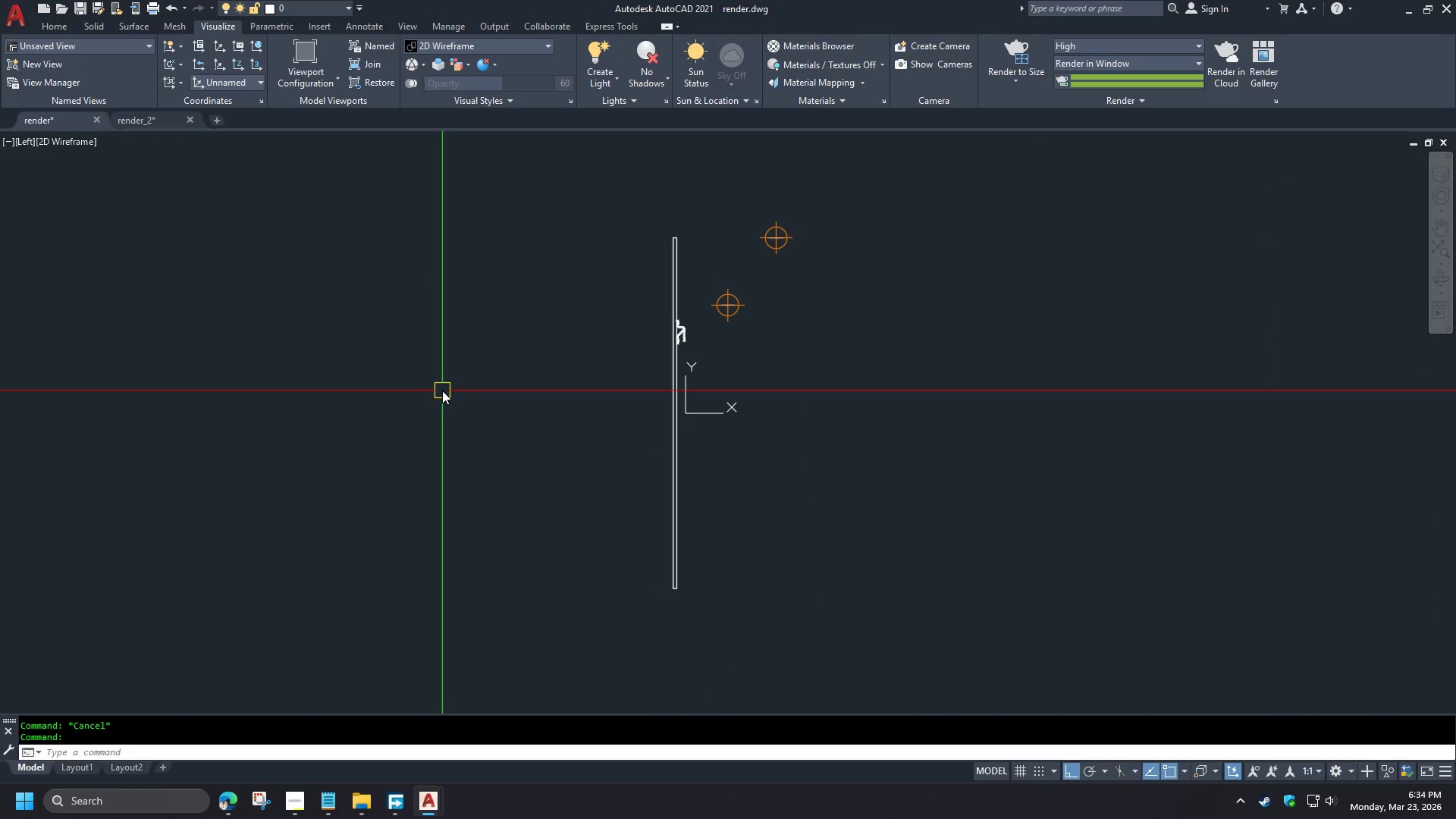 
type(mat)
 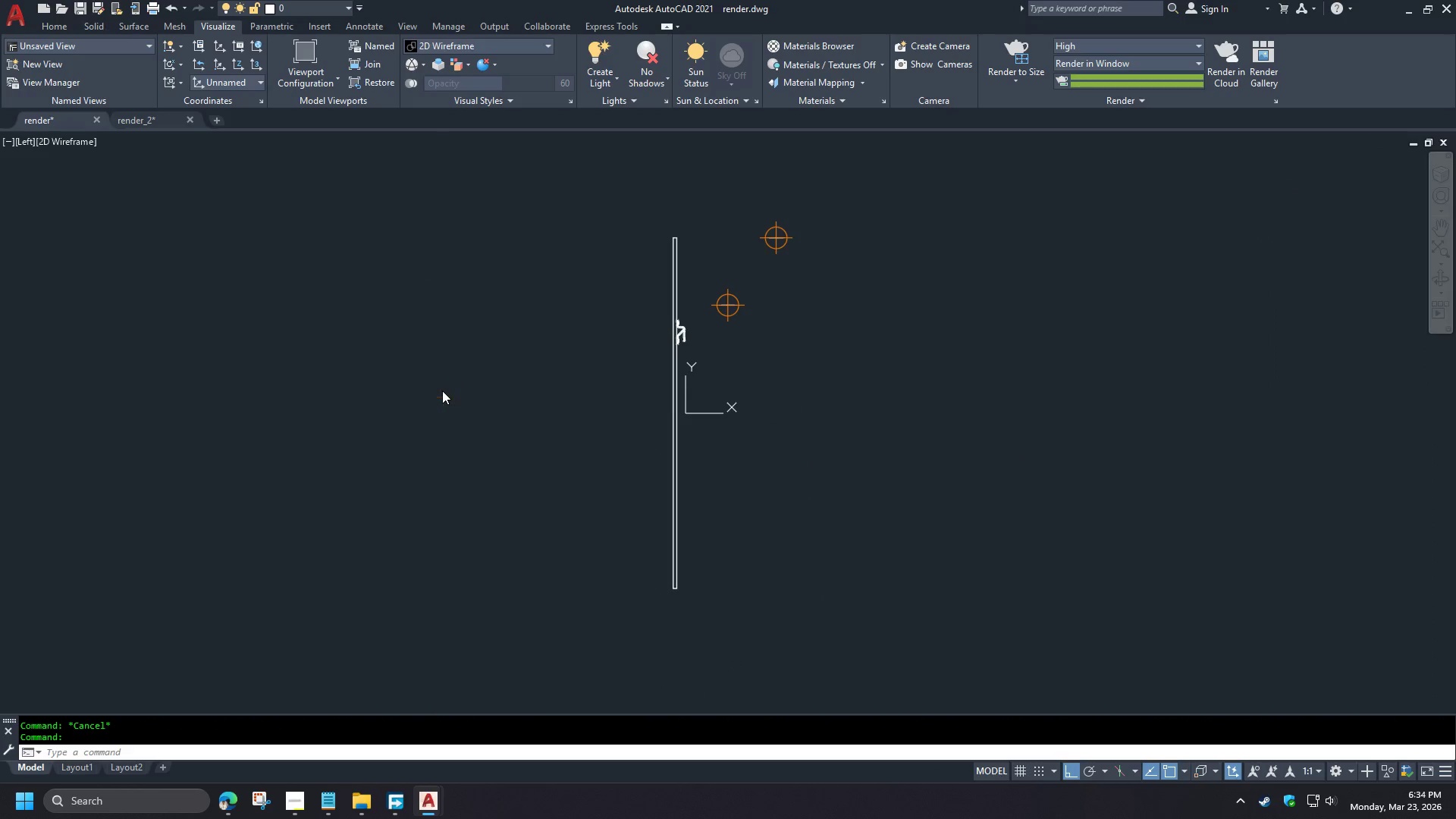 
key(Space)
 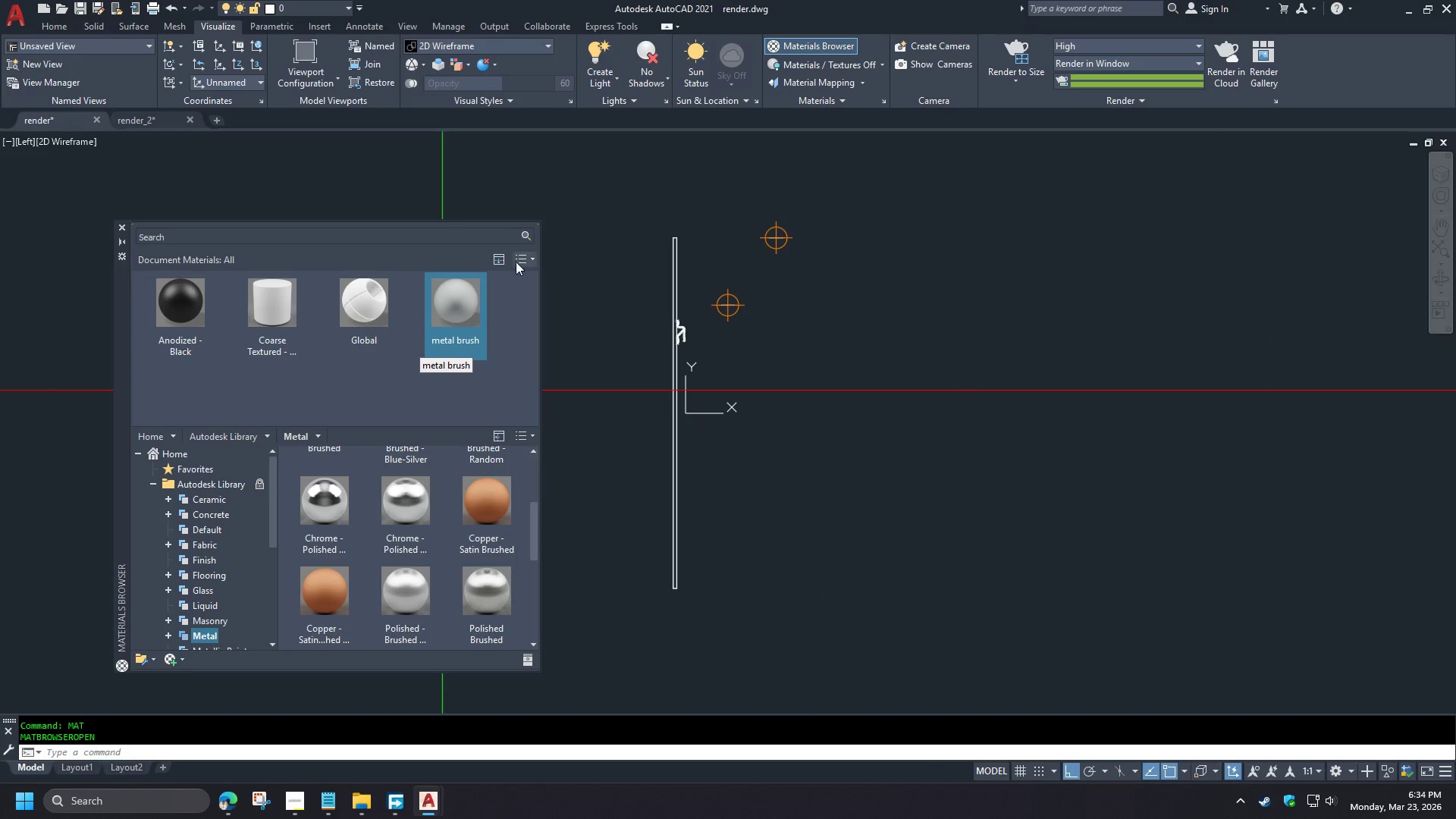 
left_click([522, 256])
 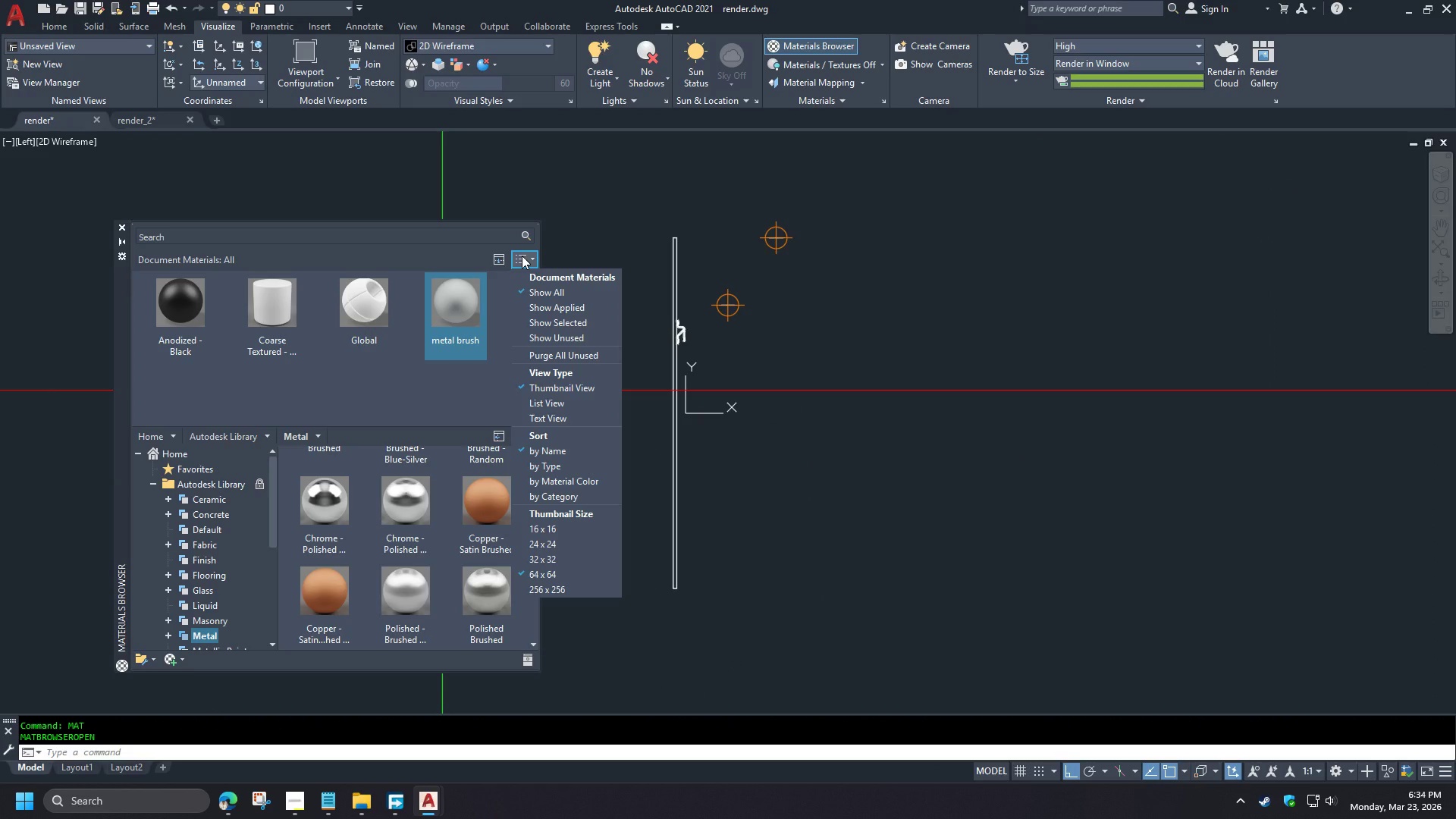 
left_click([522, 256])
 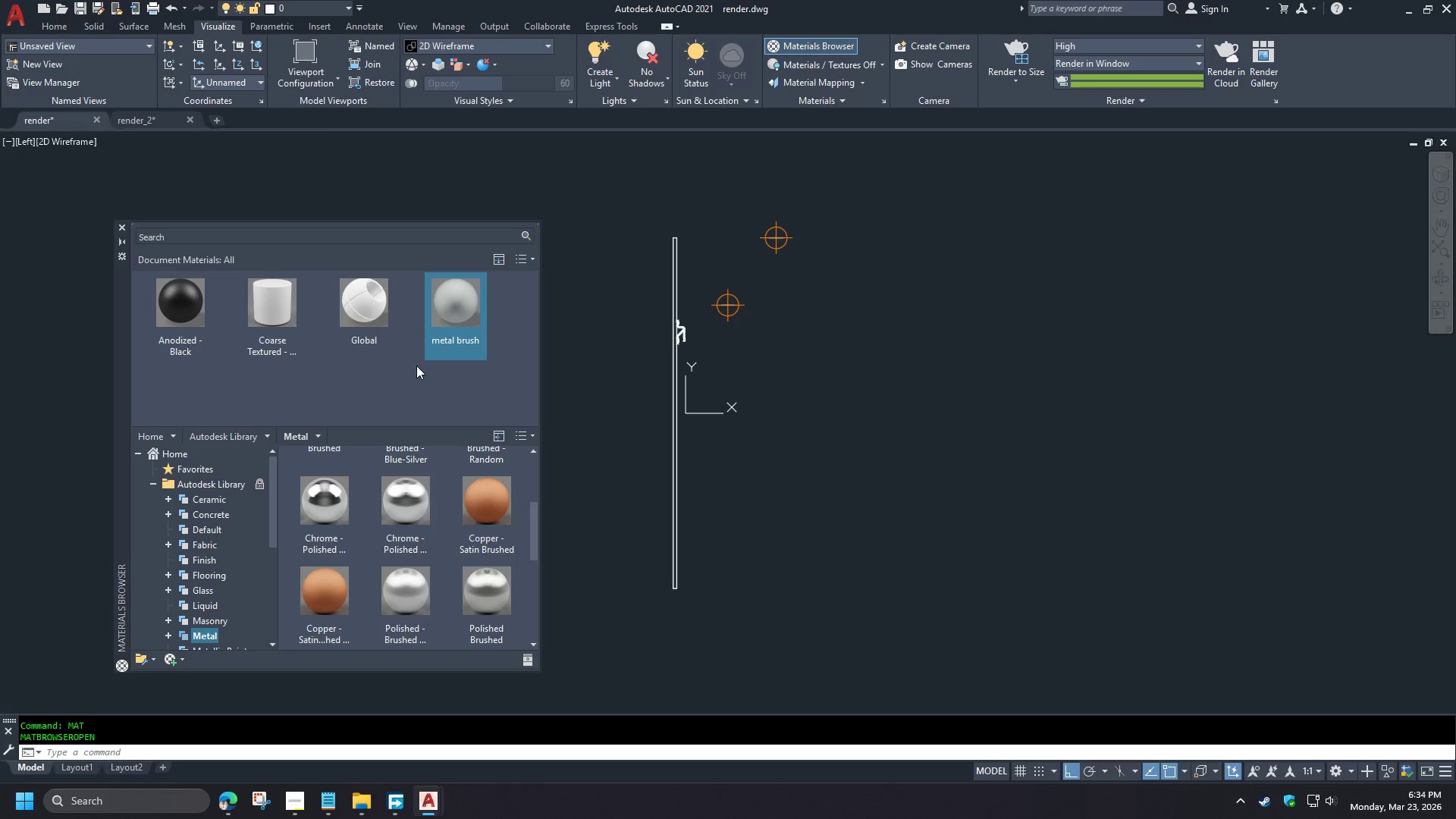 
right_click([416, 366])
 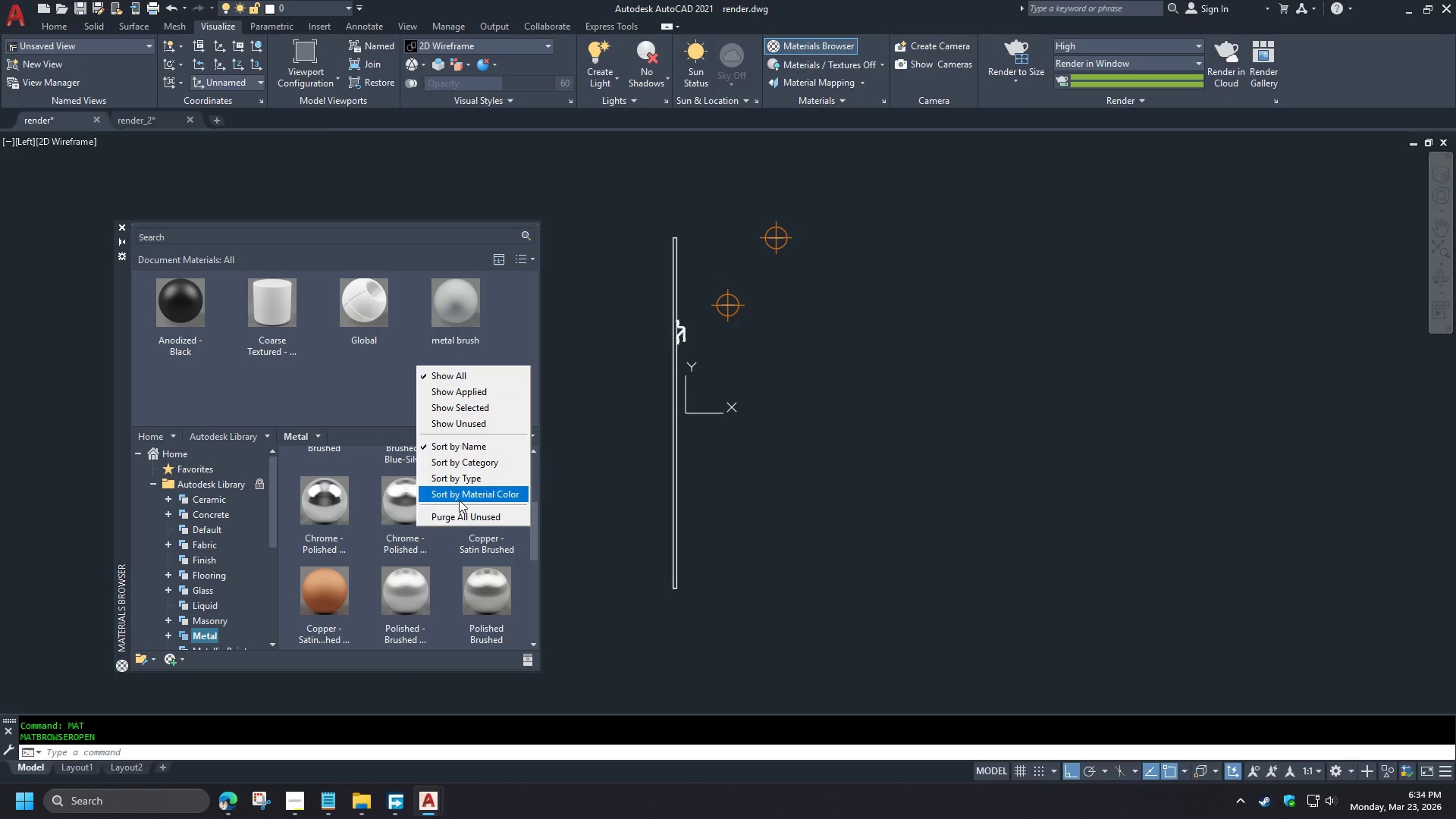 
left_click([460, 518])
 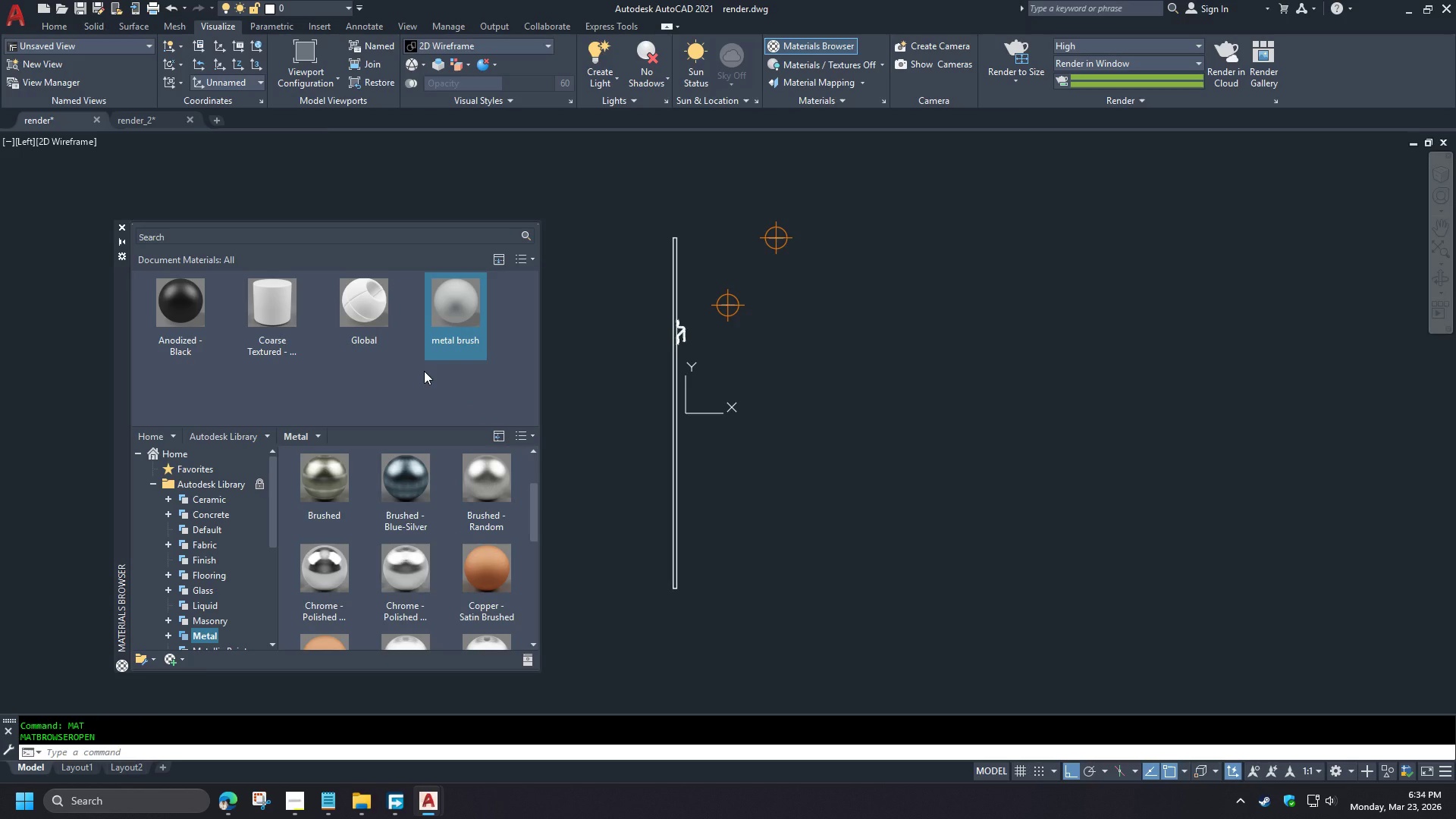 
scroll: coordinate [874, 438], scroll_direction: up, amount: 2.0
 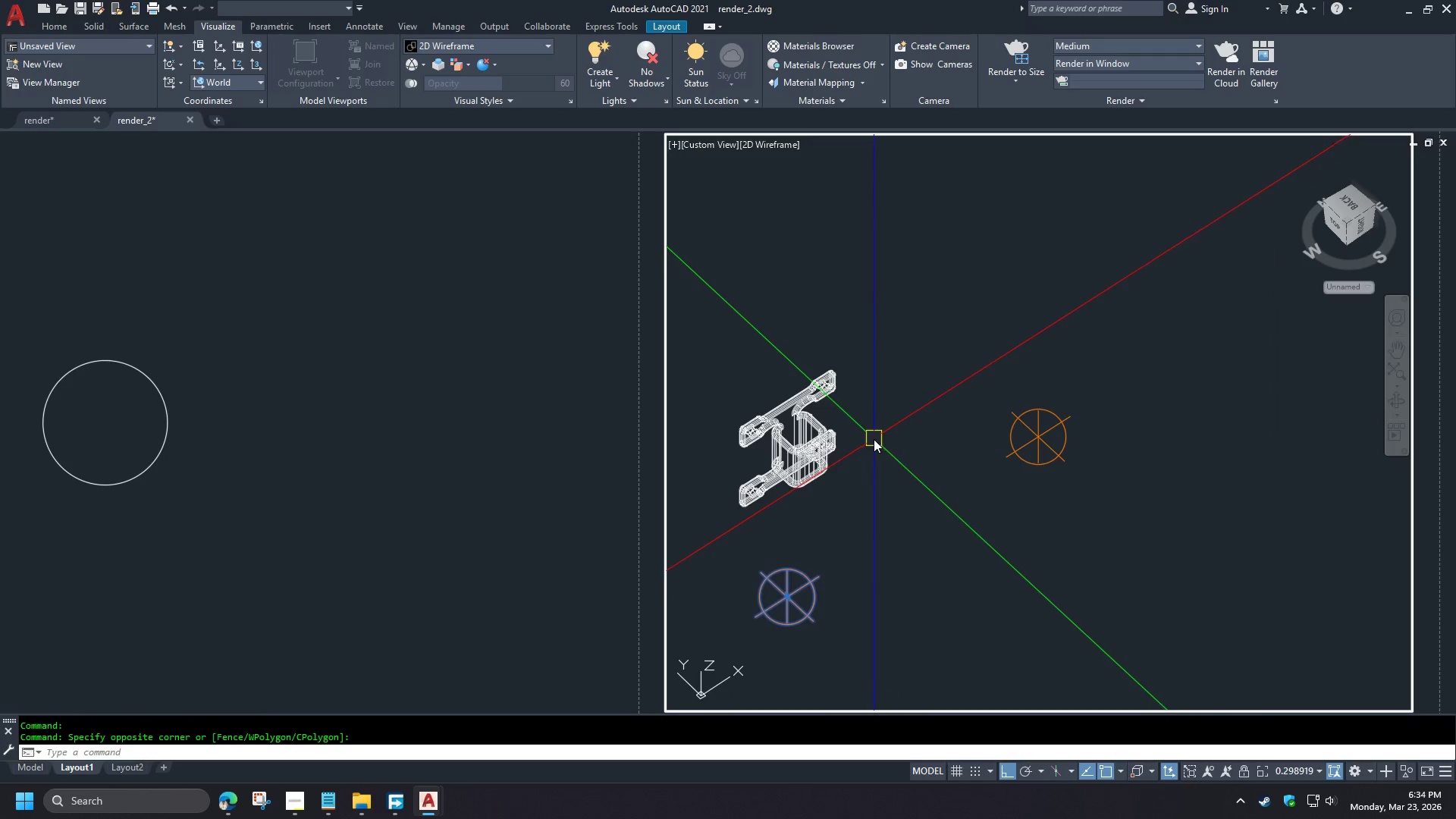 
hold_key(key=ControlLeft, duration=1.42)
left_click([283, 327])
 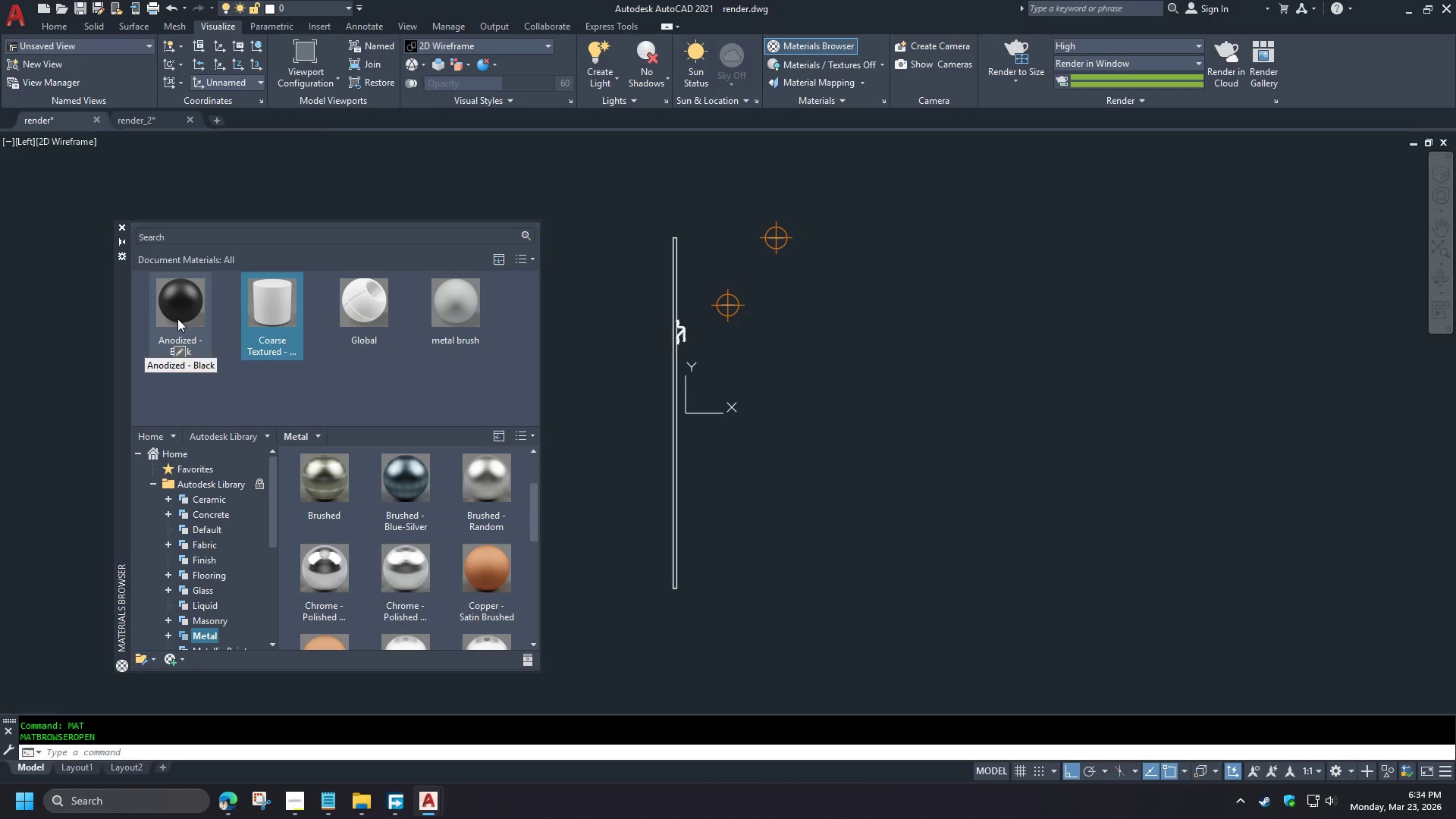 
left_click([177, 318])
 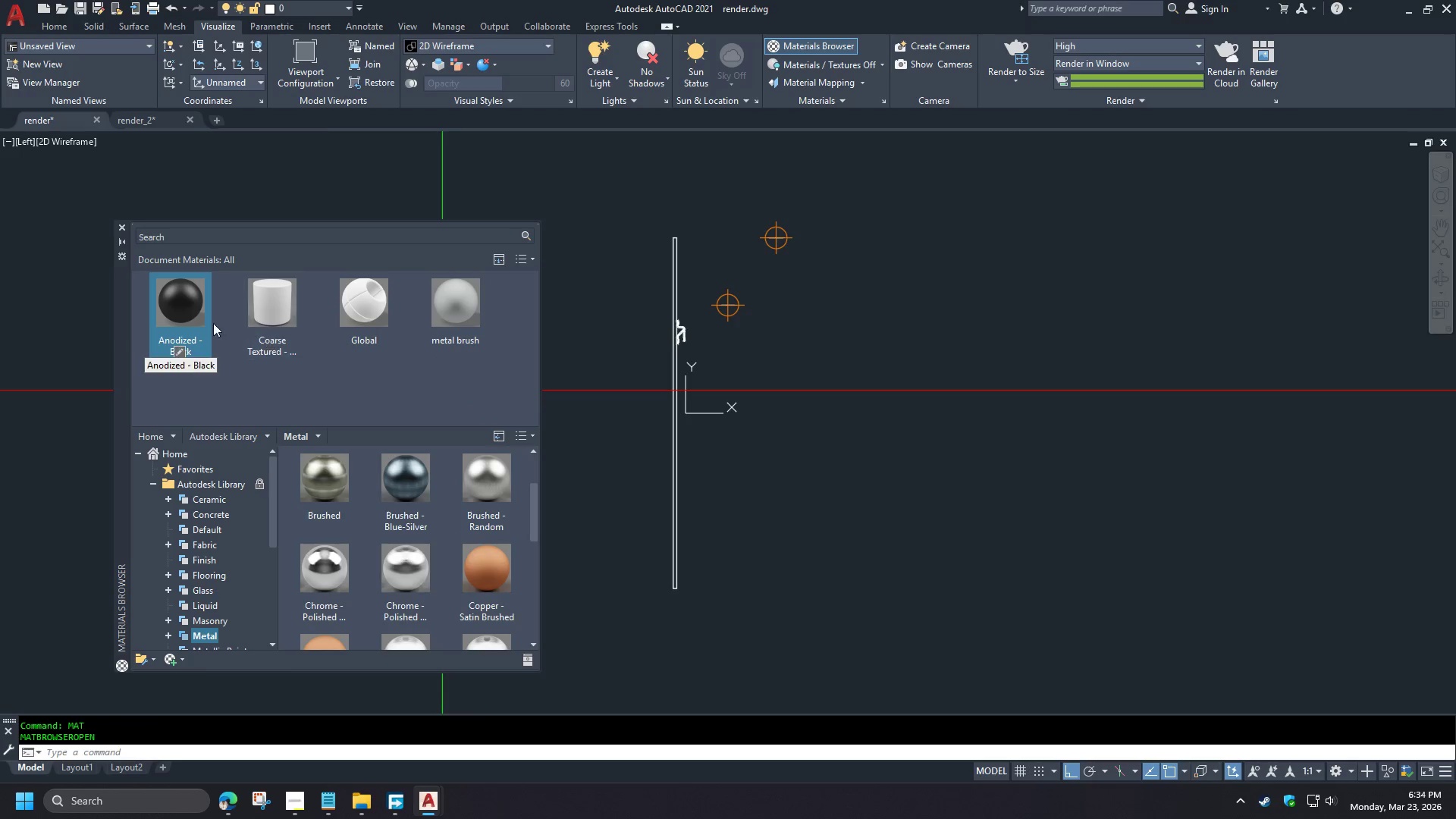 
right_click([190, 312])
 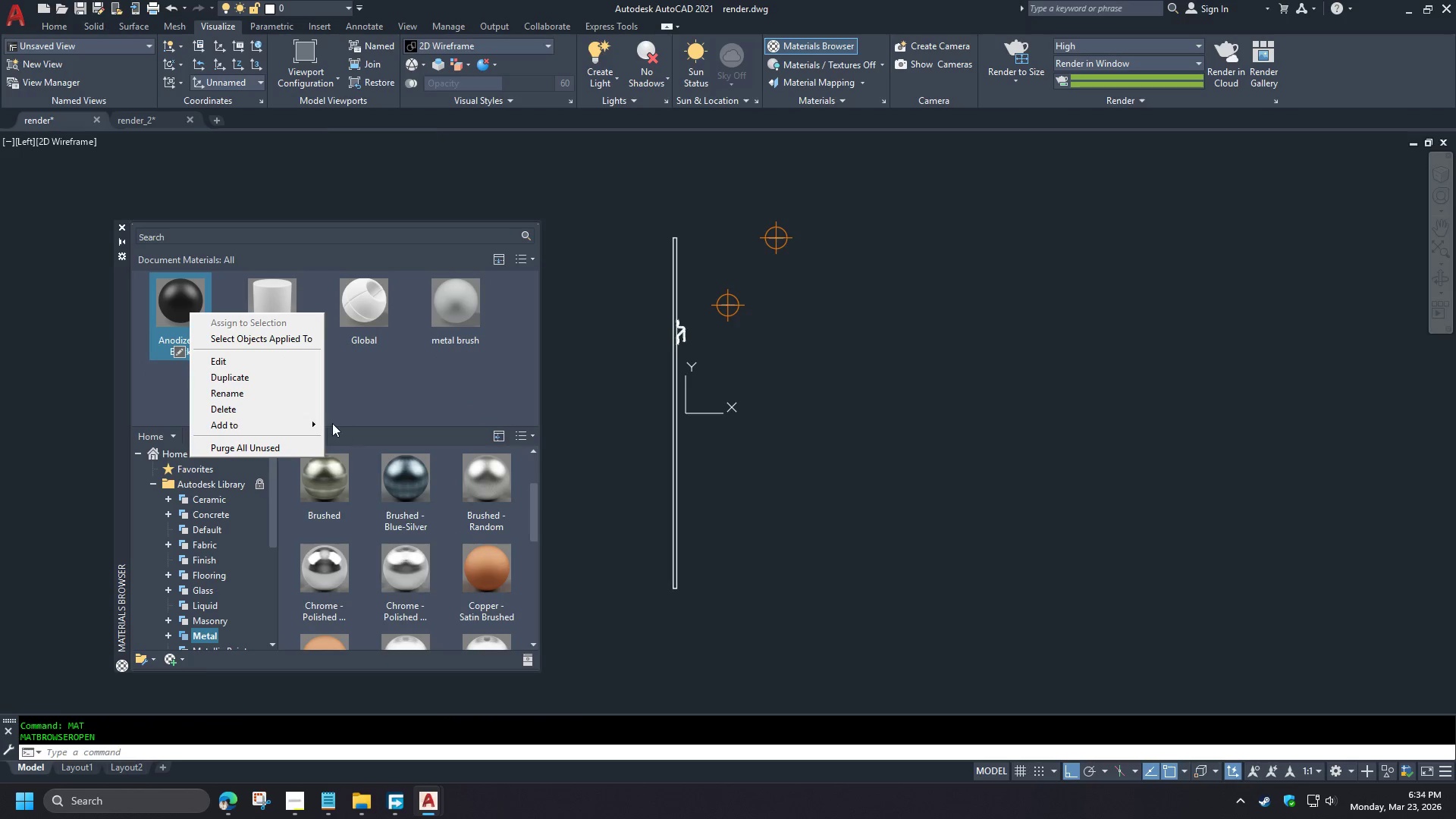 
left_click([296, 425])
 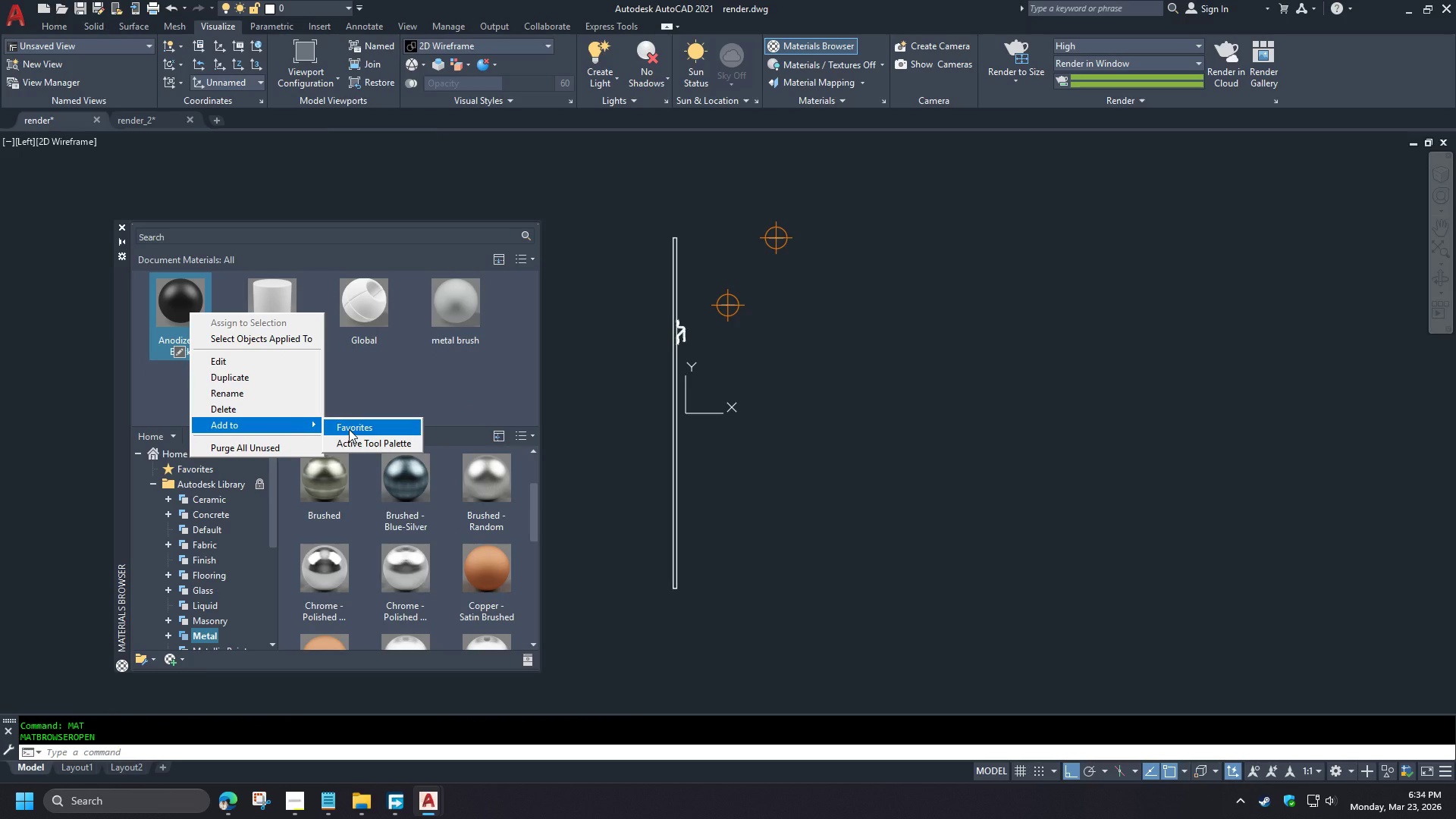 
left_click([349, 429])
 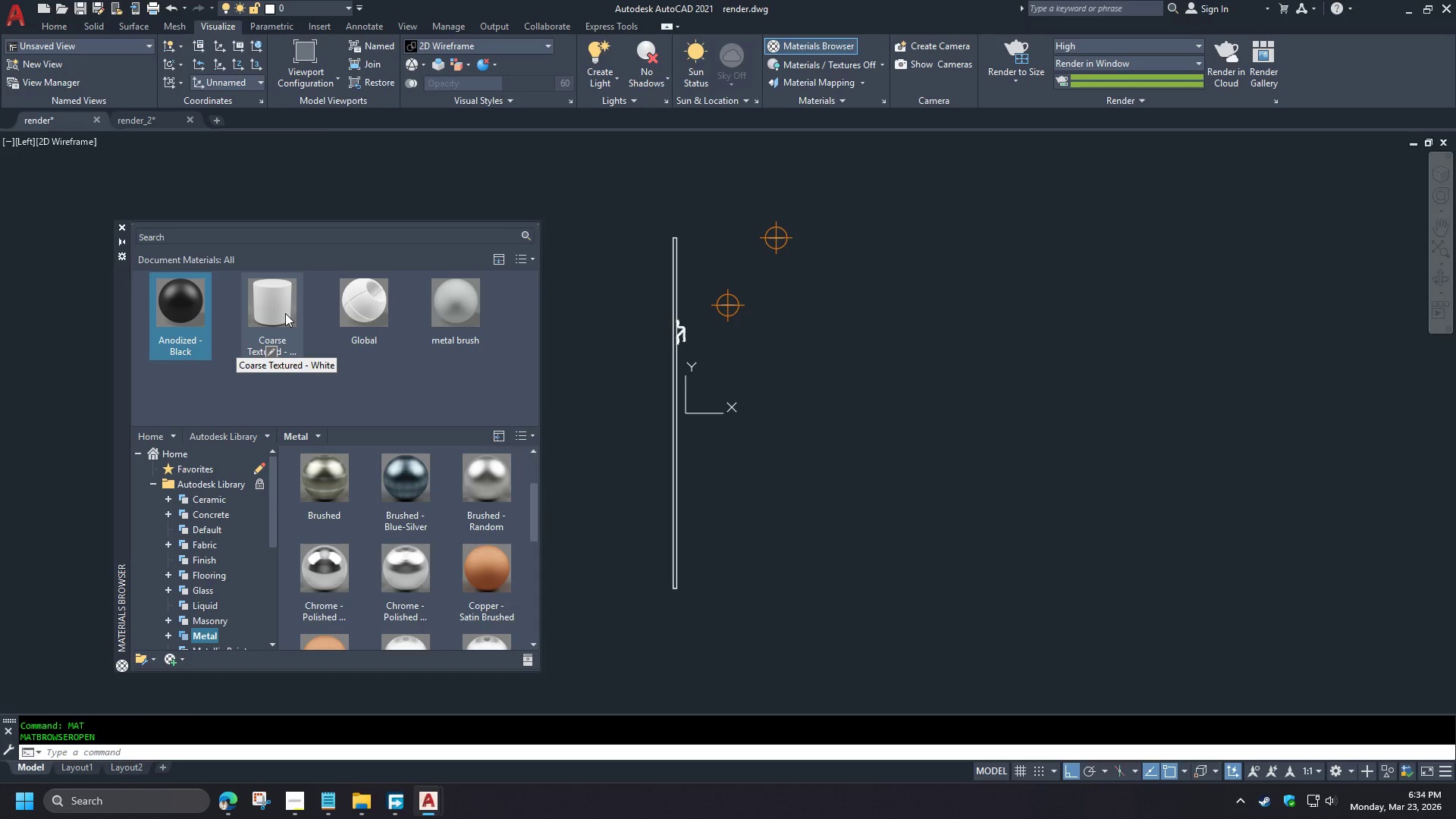 
right_click([285, 313])
 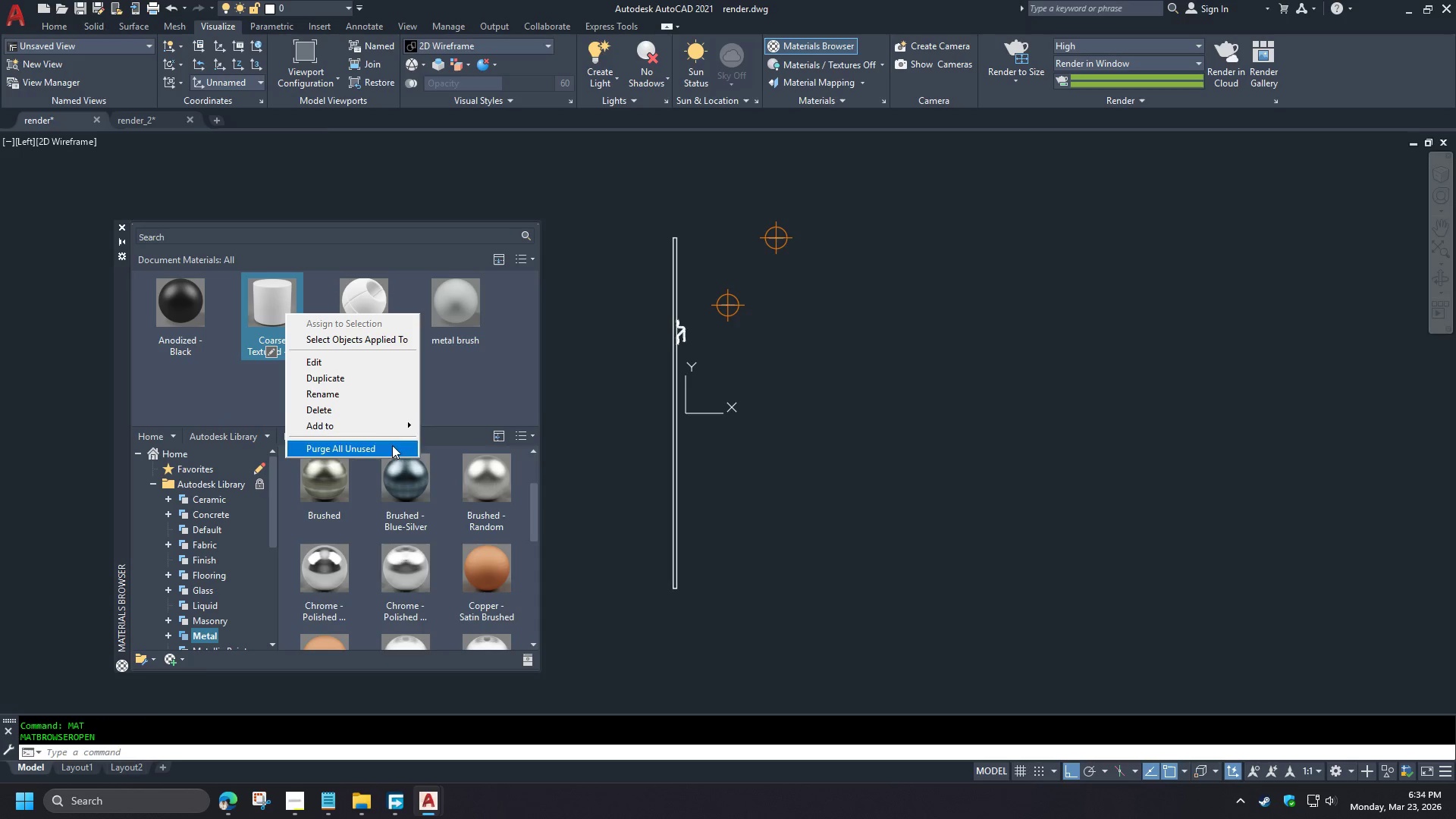 
left_click([382, 425])
 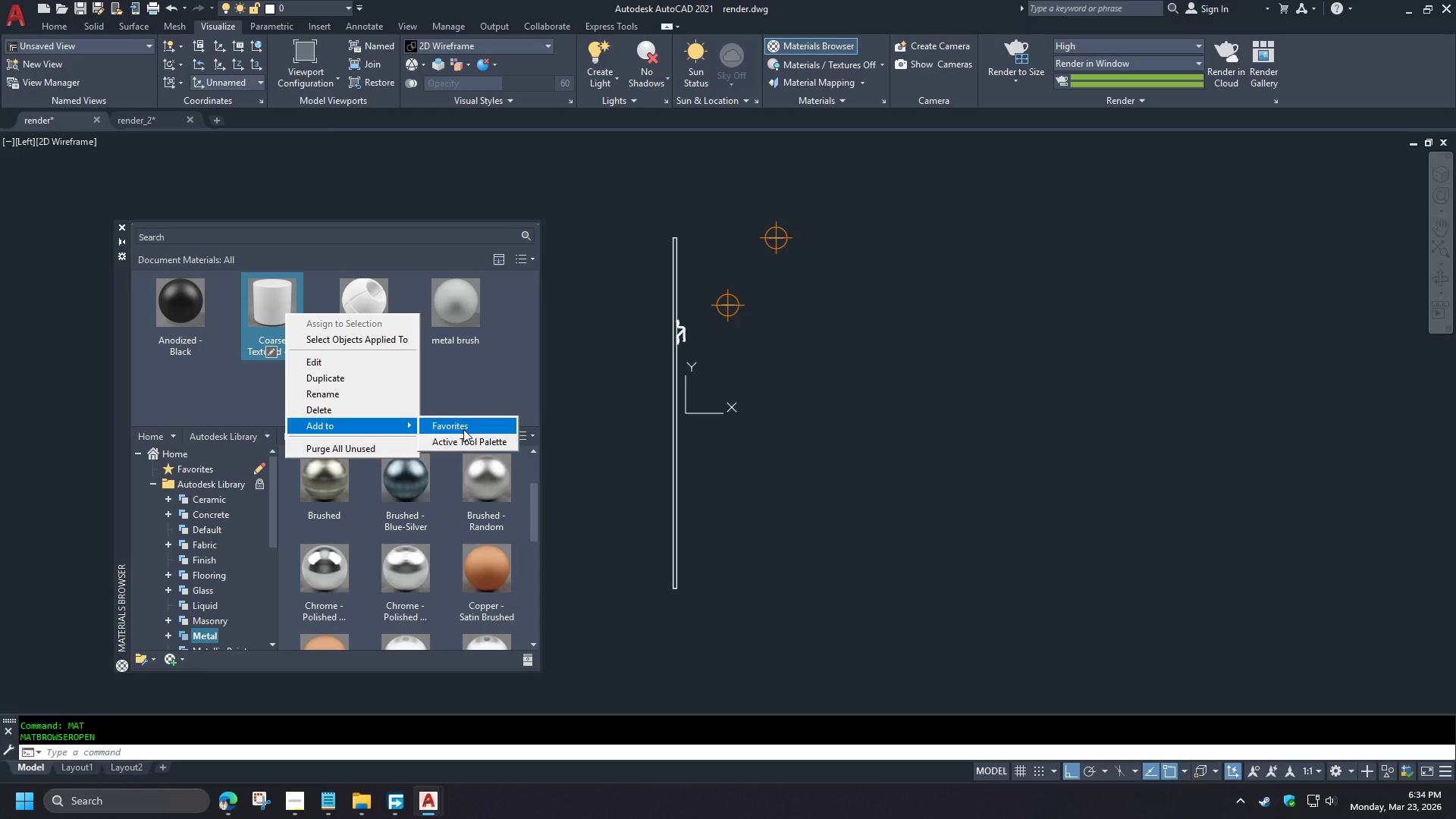 
left_click([463, 429])
 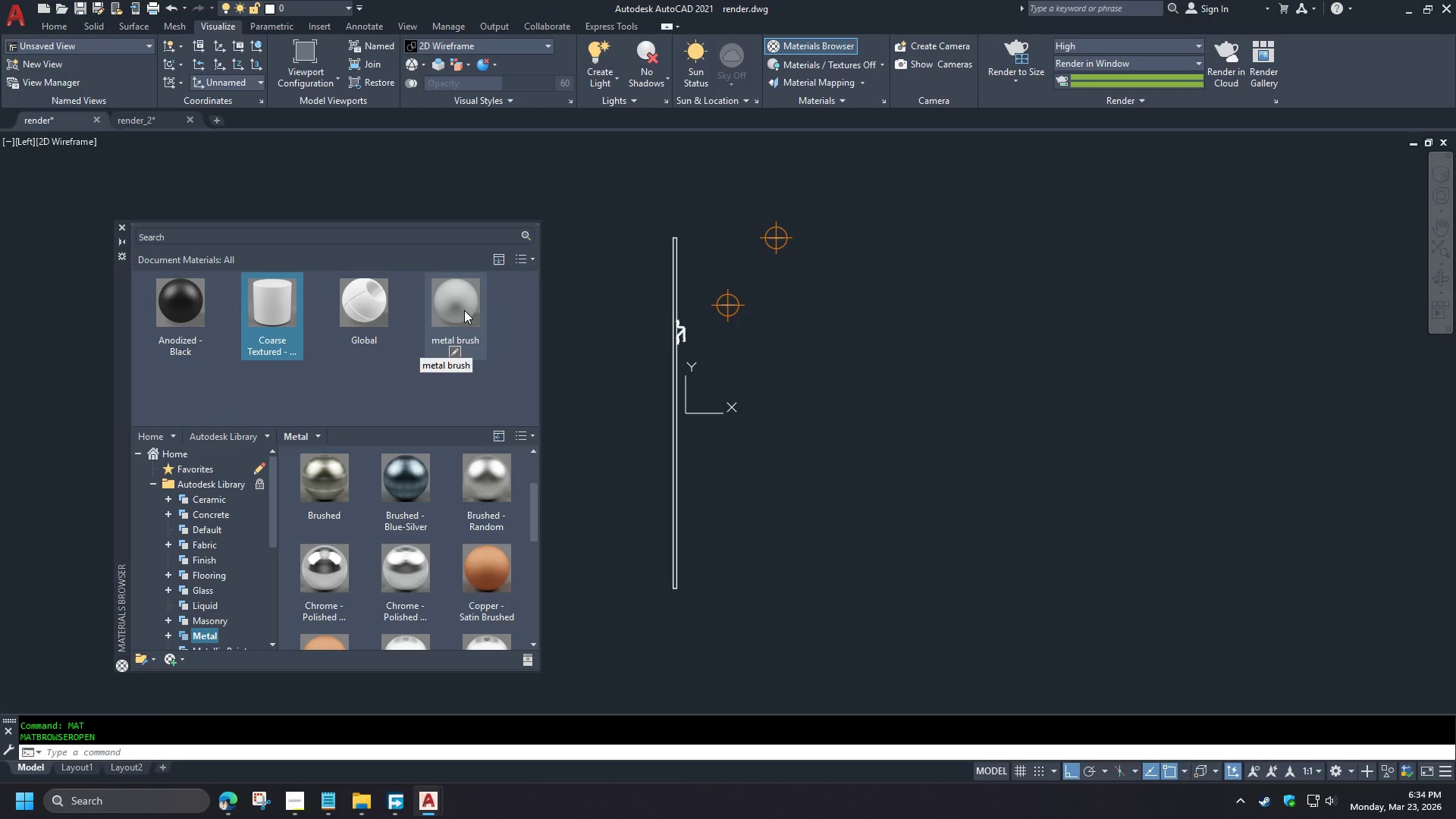 
right_click([464, 310])
 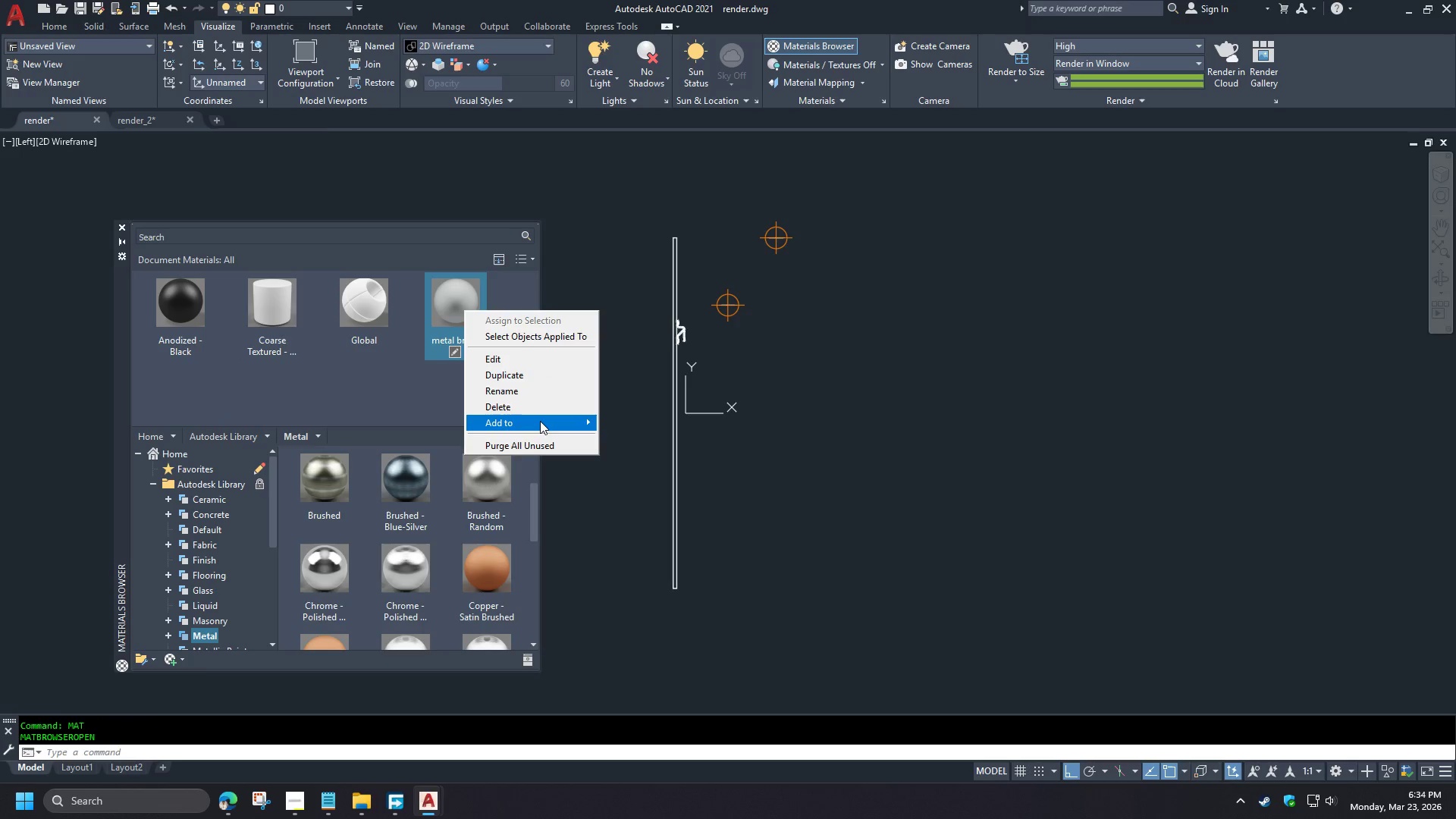 
left_click([540, 421])
 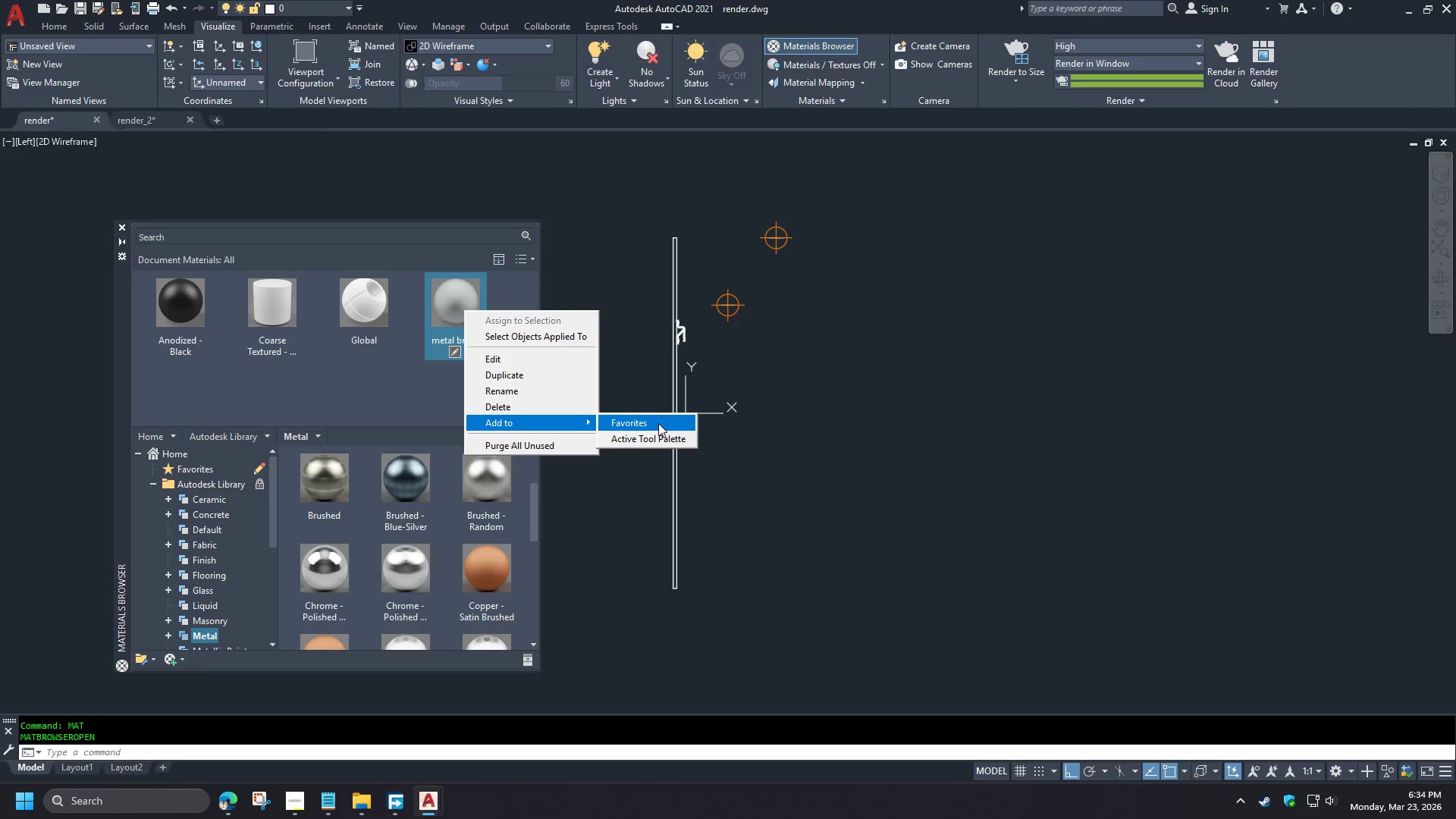 
left_click([658, 423])
 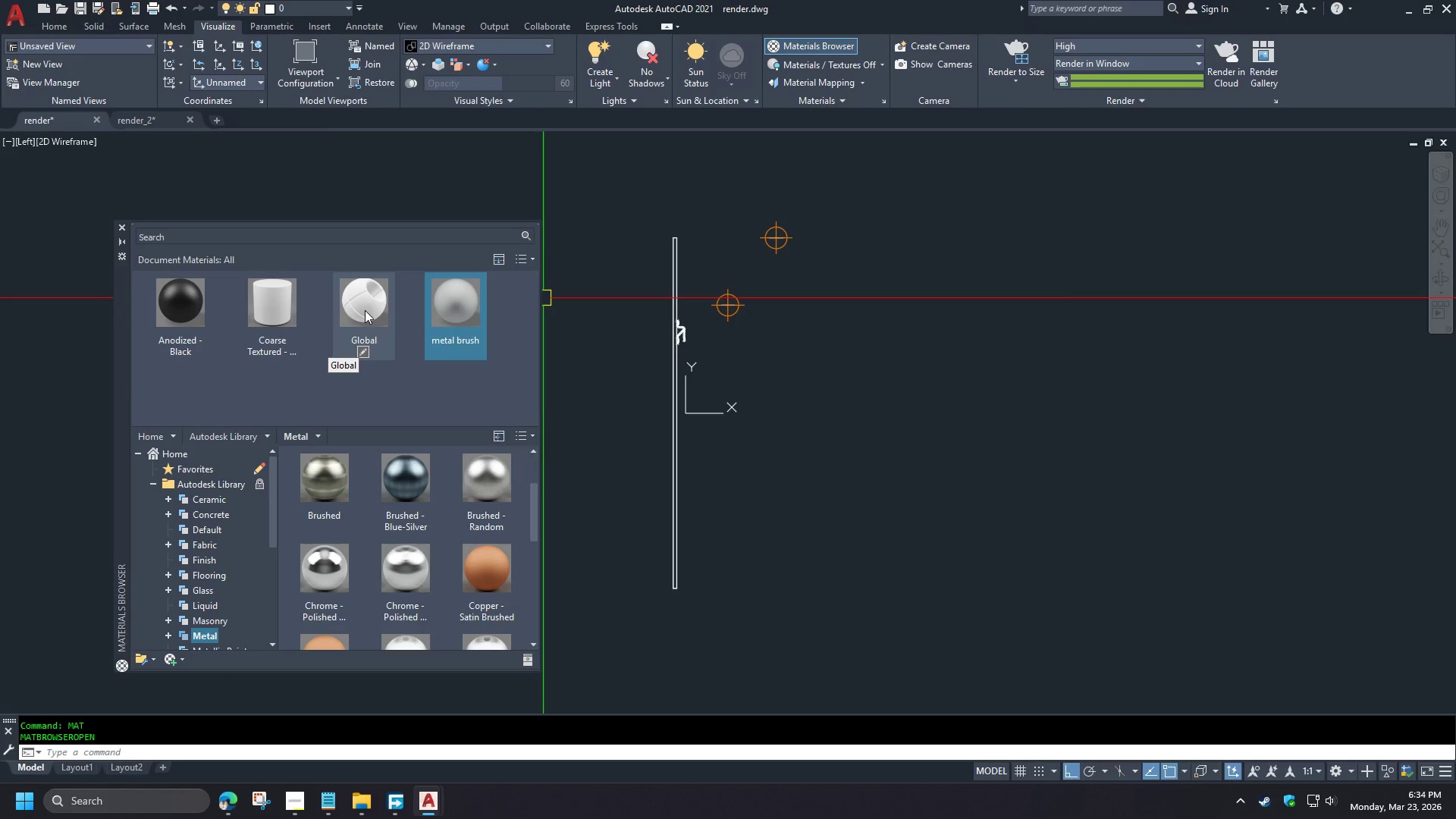 
left_click([119, 228])
 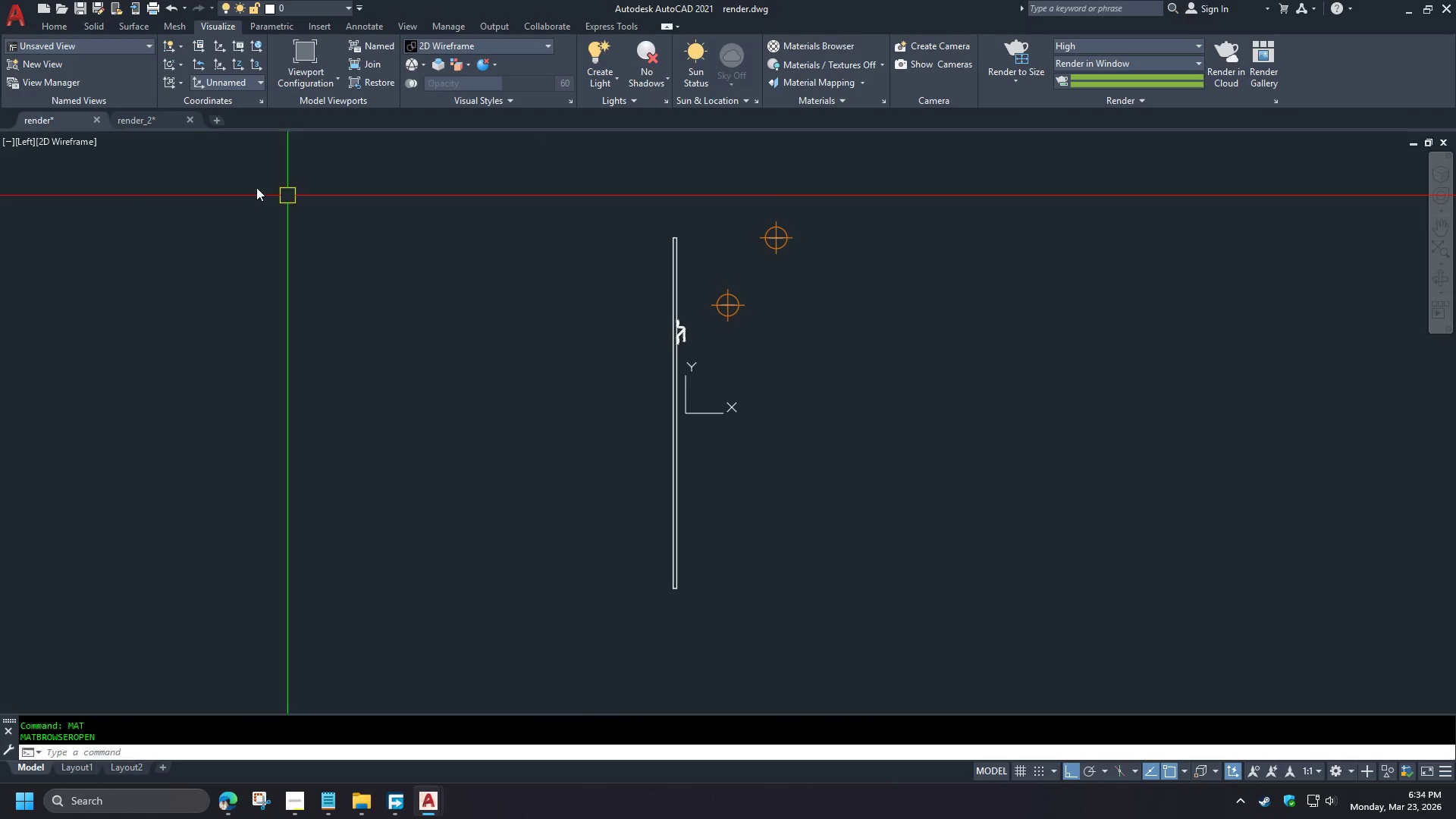 
left_click([151, 118])
 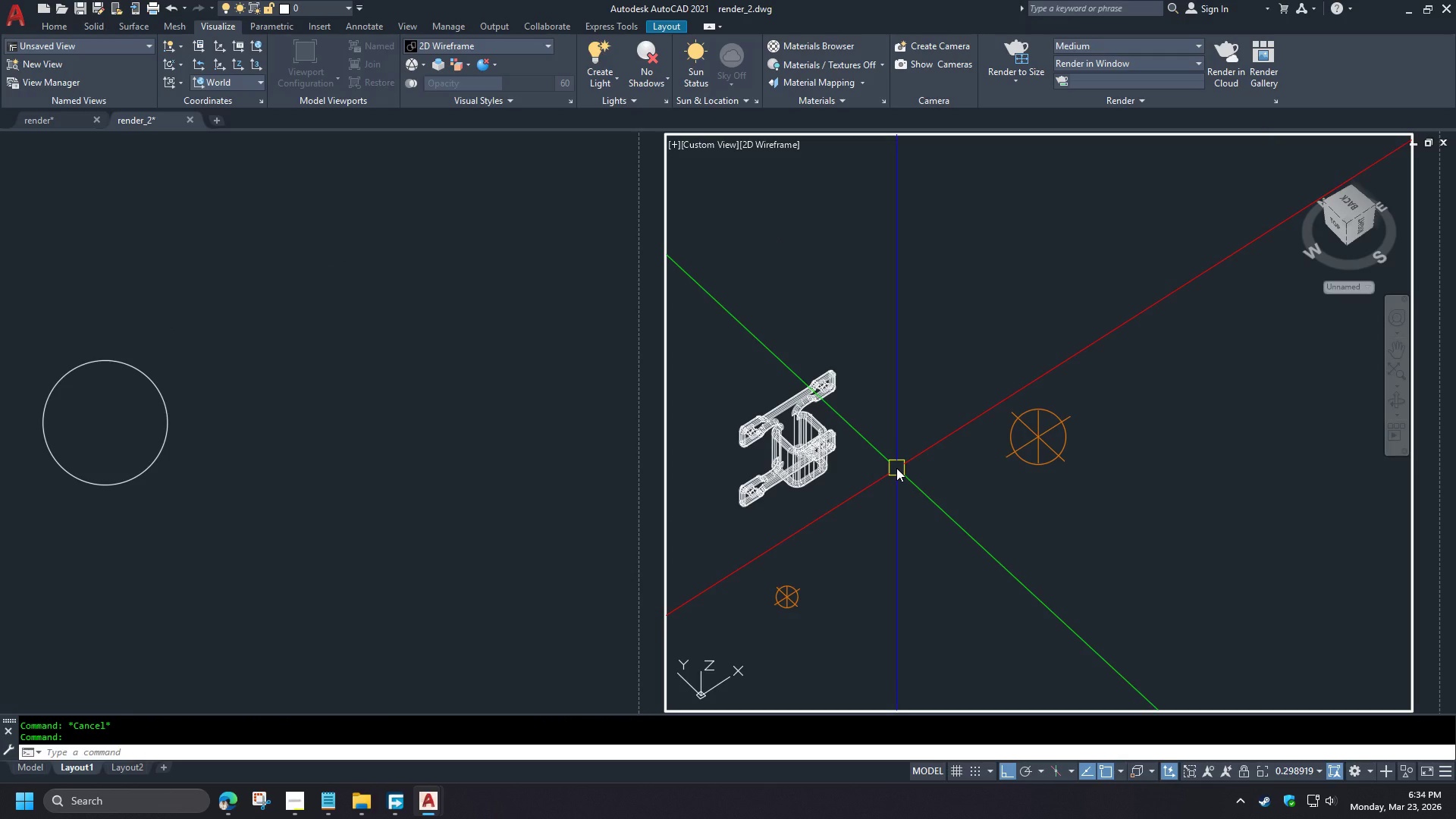 
type(mat )
 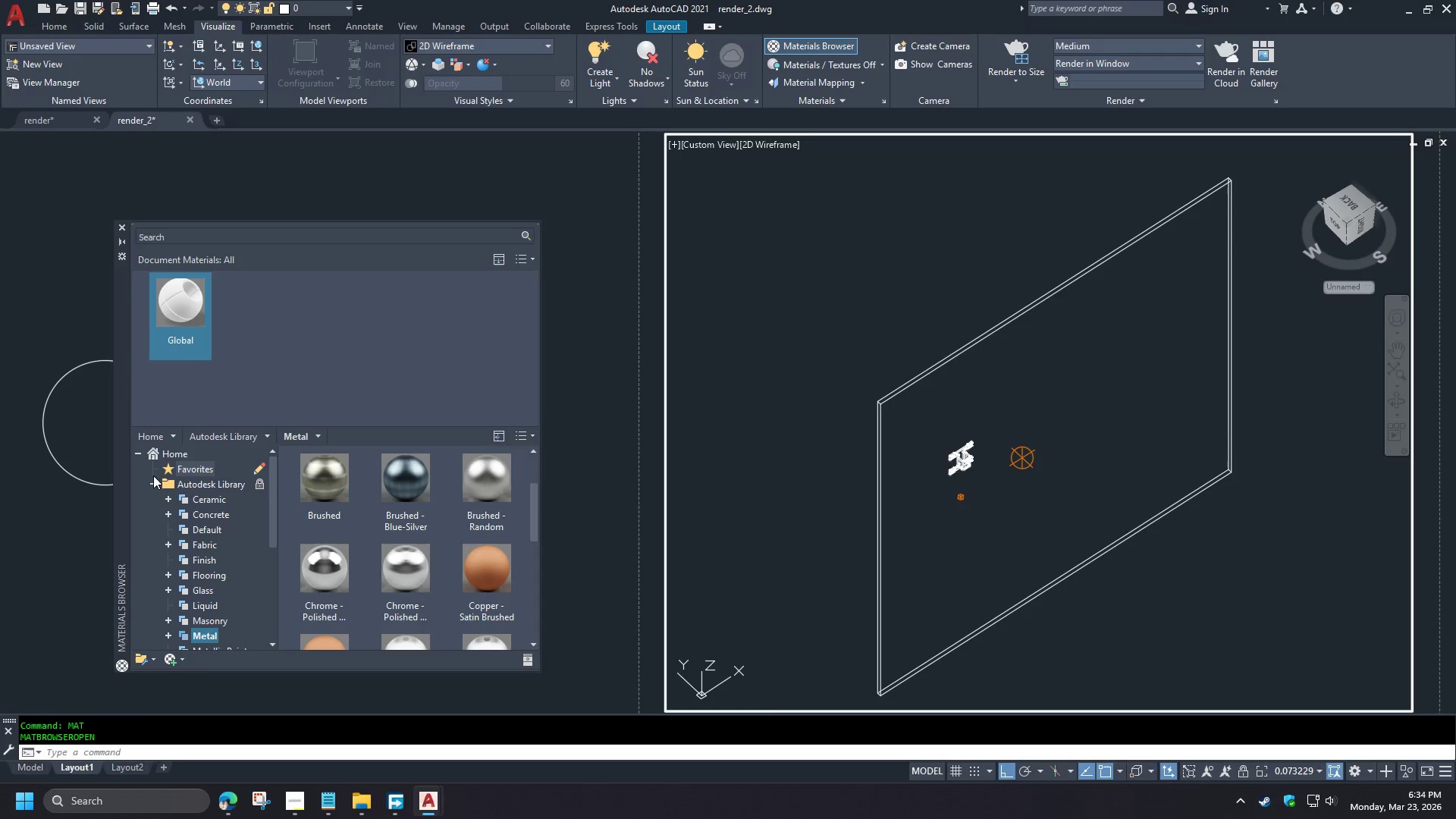 
left_click([193, 469])
 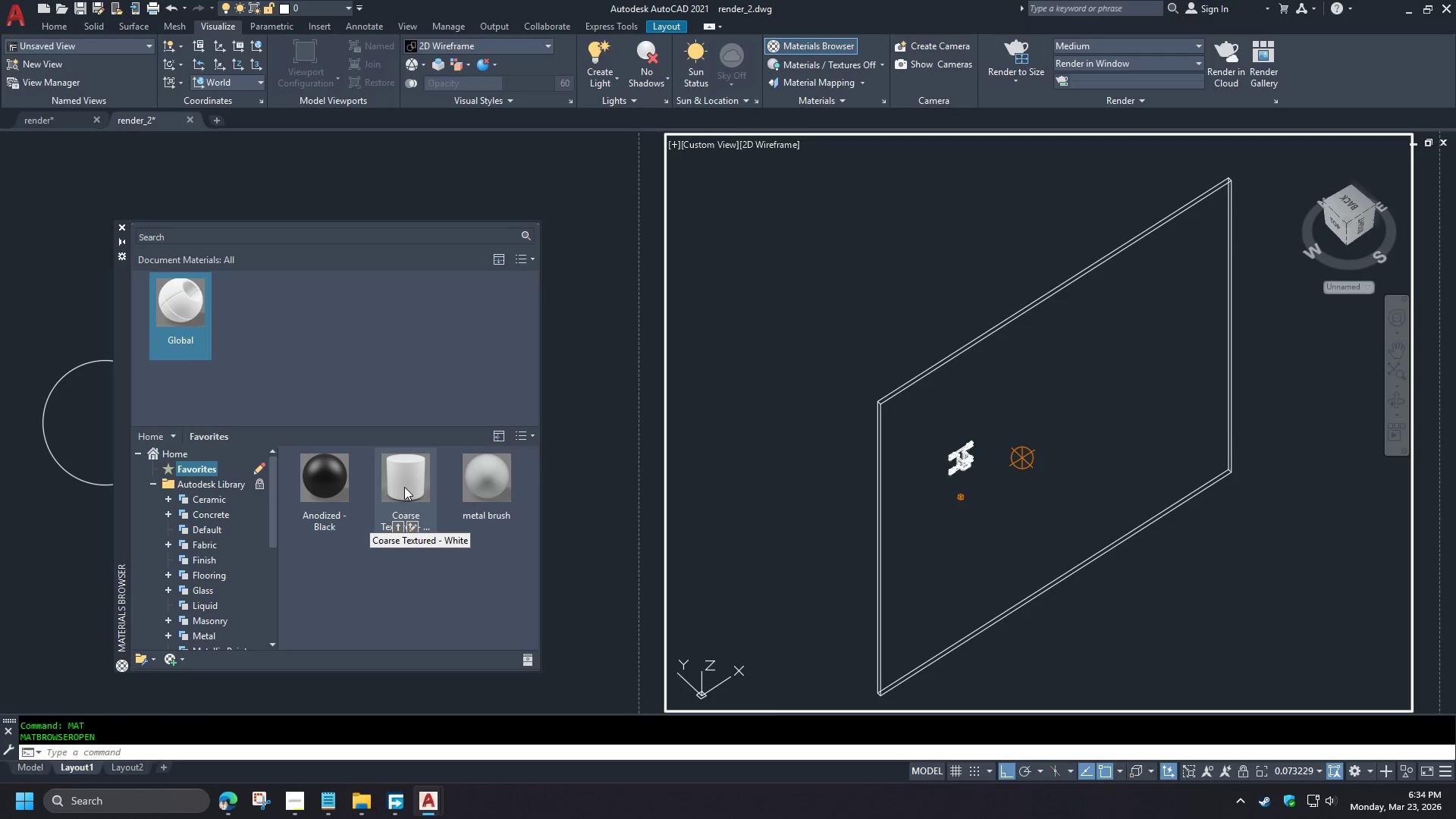 
left_click_drag(start_coordinate=[404, 487], to_coordinate=[923, 411])
 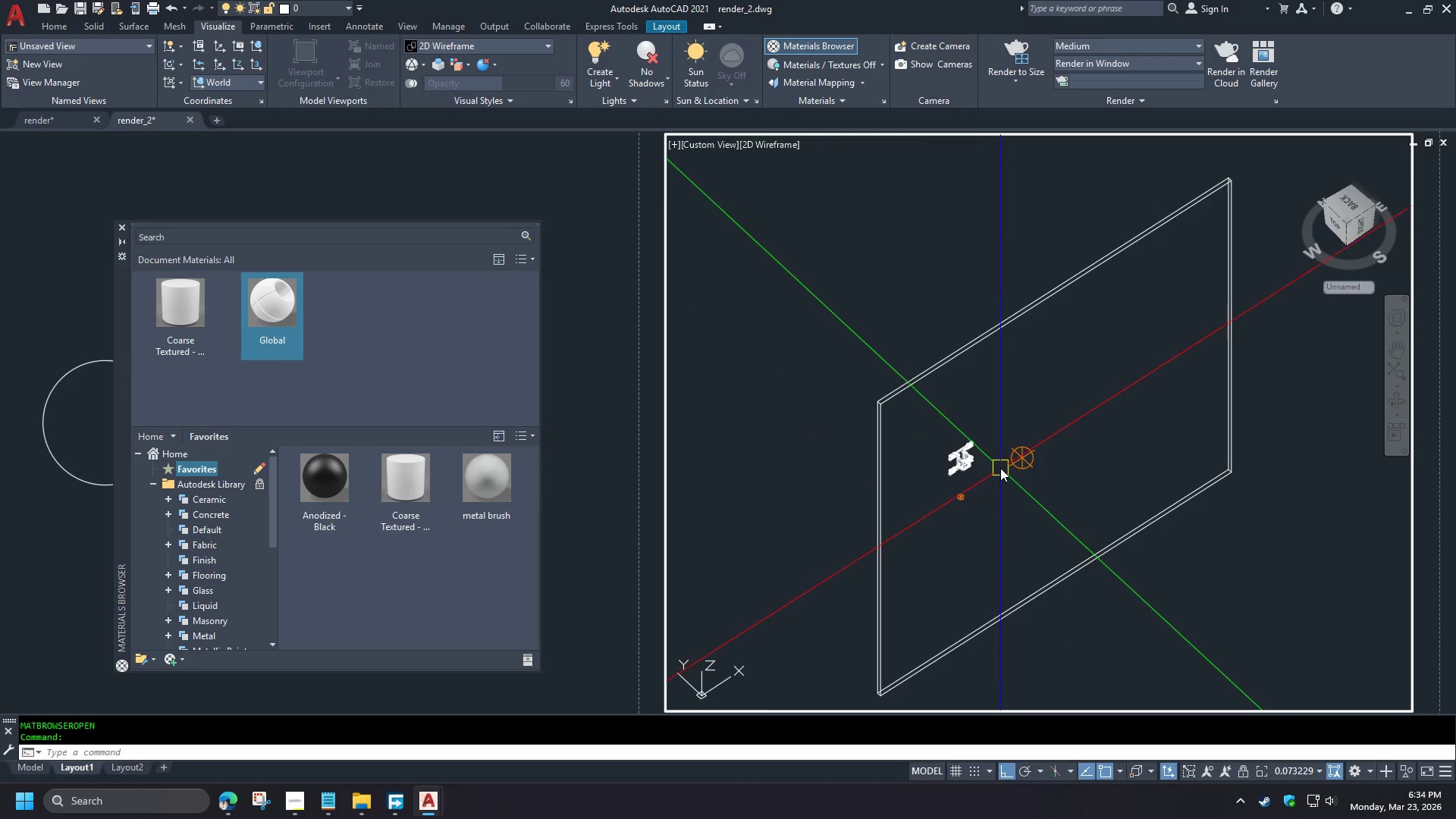 
scroll: coordinate [1018, 465], scroll_direction: down, amount: 3.0
 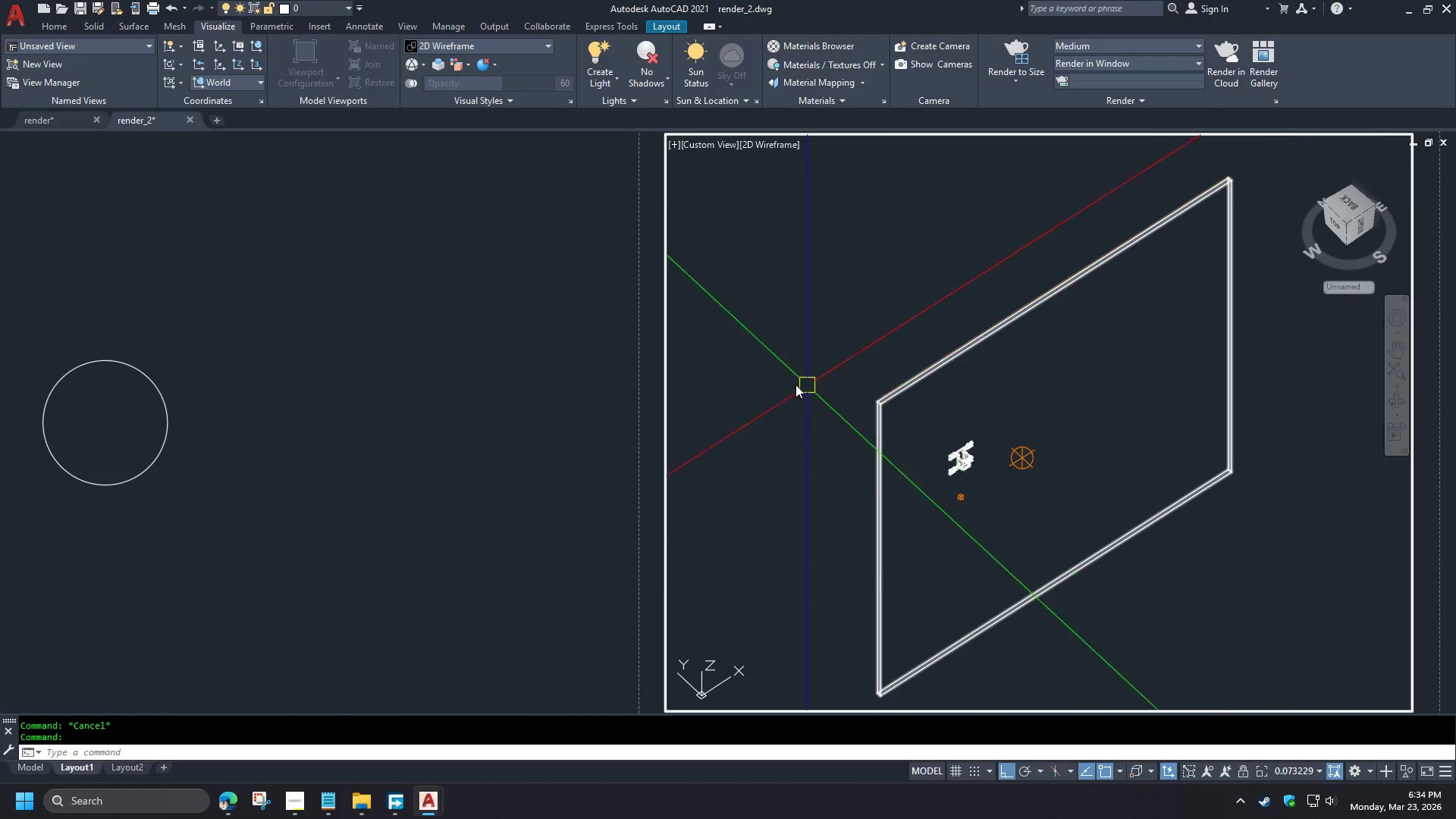 
wait(5.88)
 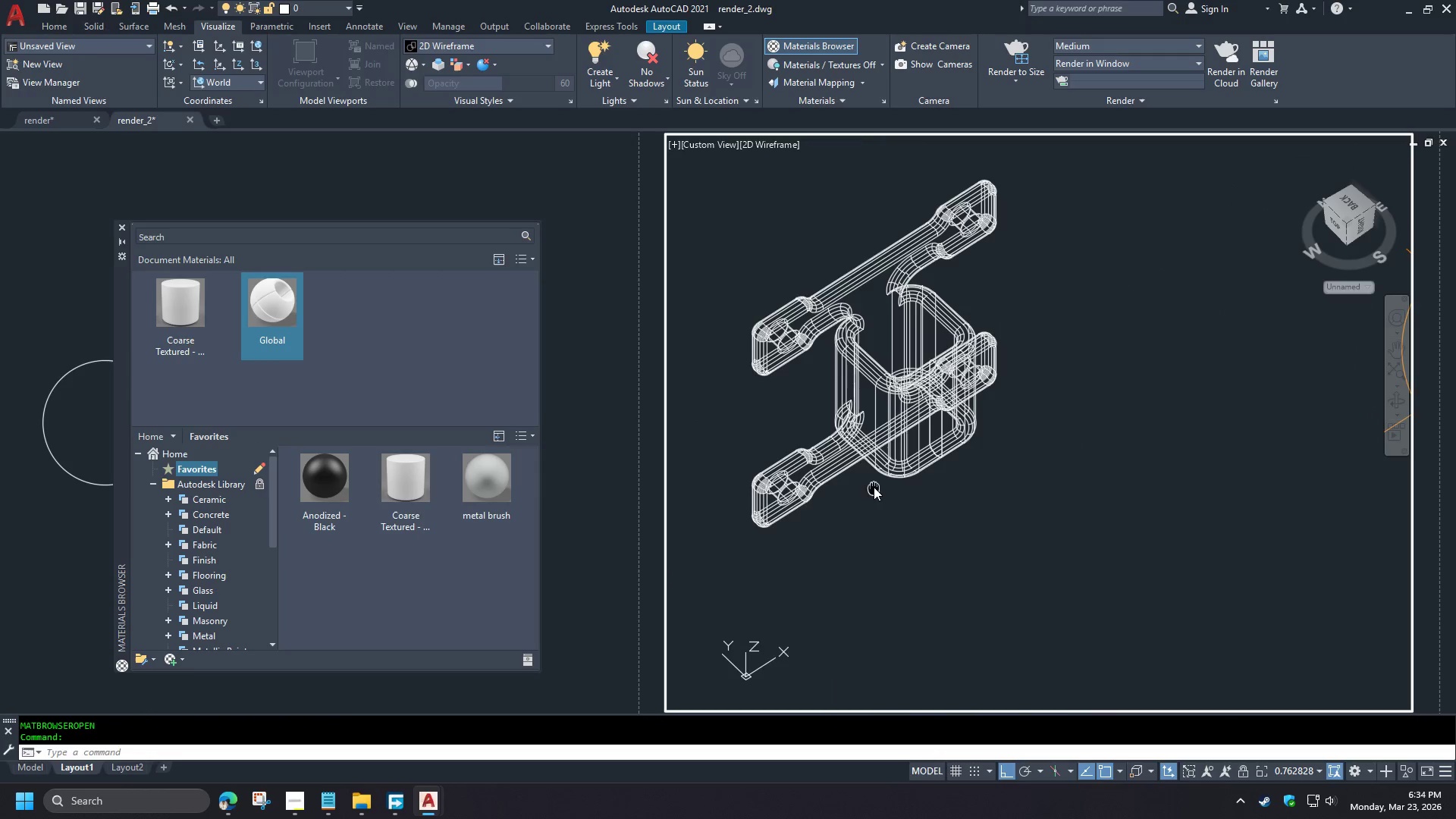 
left_click_drag(start_coordinate=[484, 483], to_coordinate=[871, 376])
 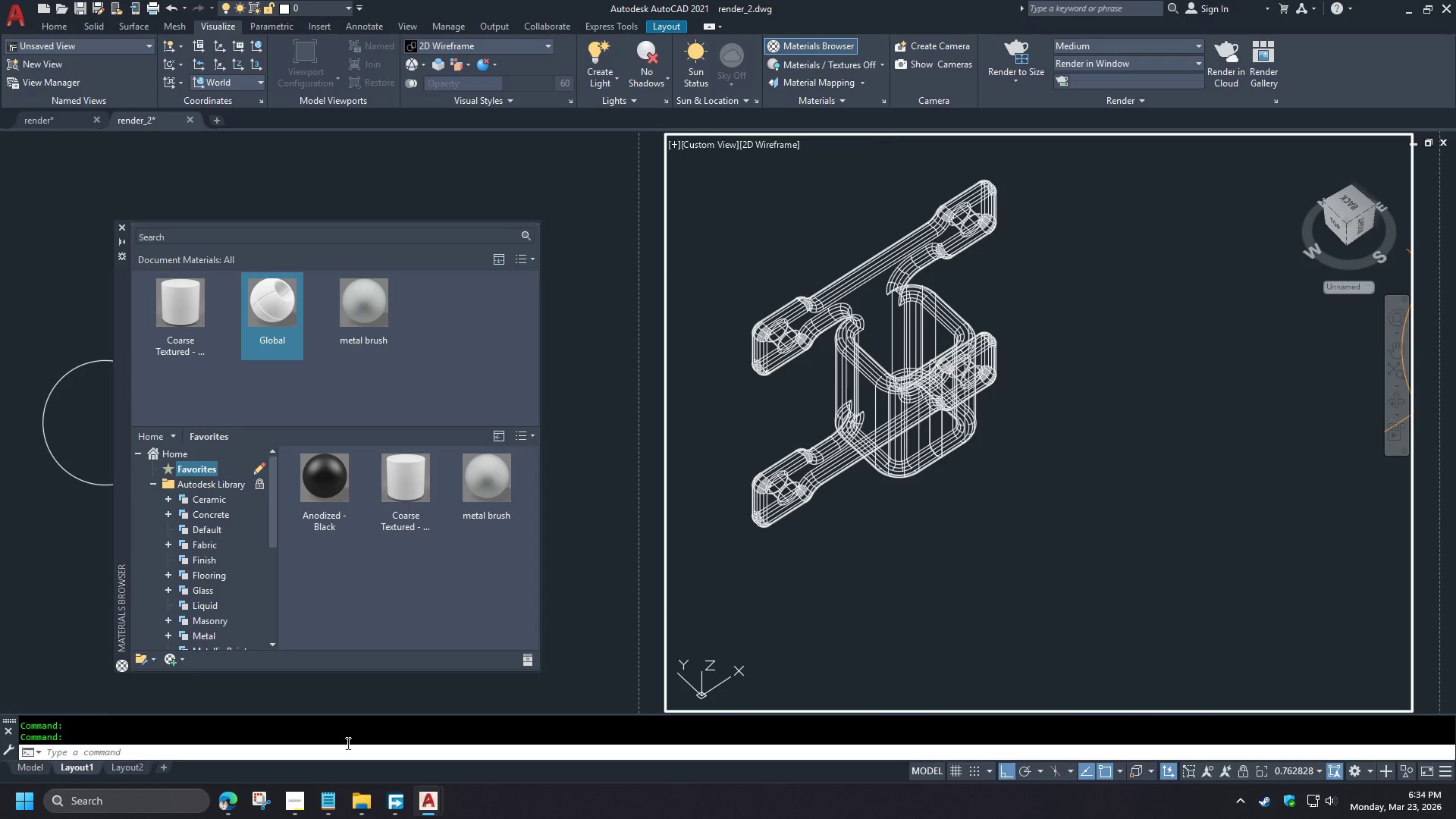 
scroll: coordinate [833, 468], scroll_direction: up, amount: 5.0
 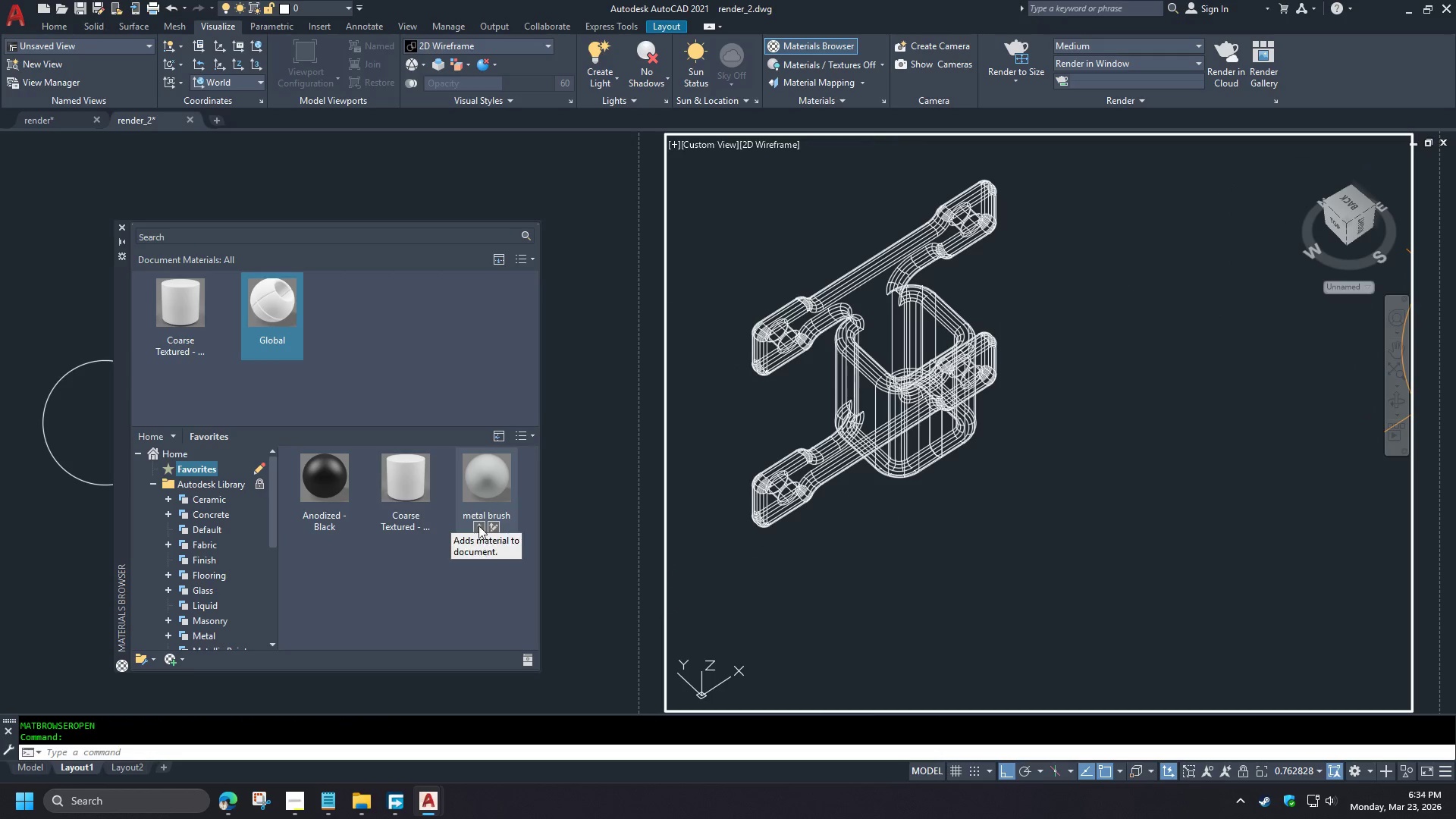 
left_click([49, 122])
 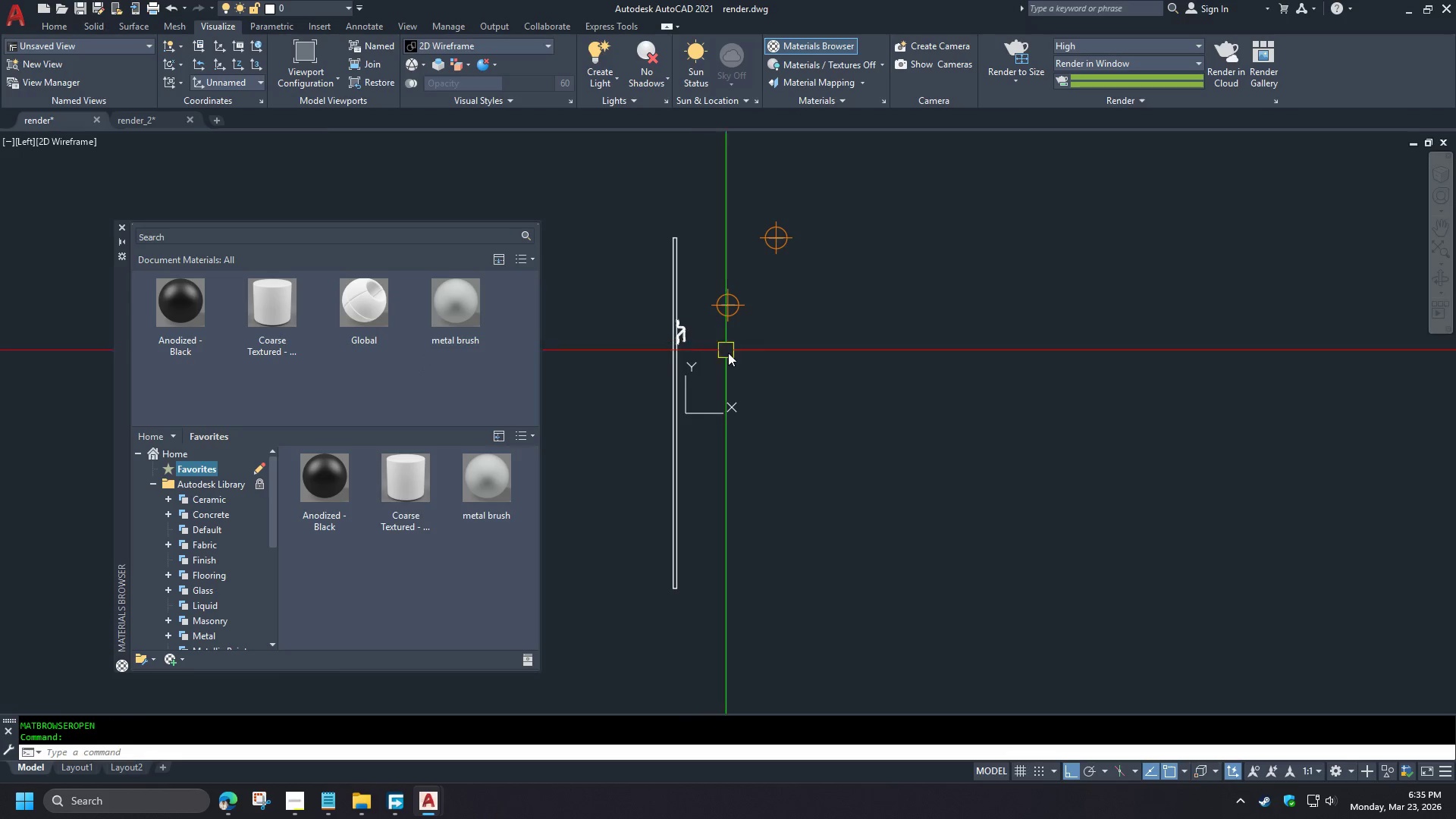 
hold_key(key=ShiftLeft, duration=0.83)
 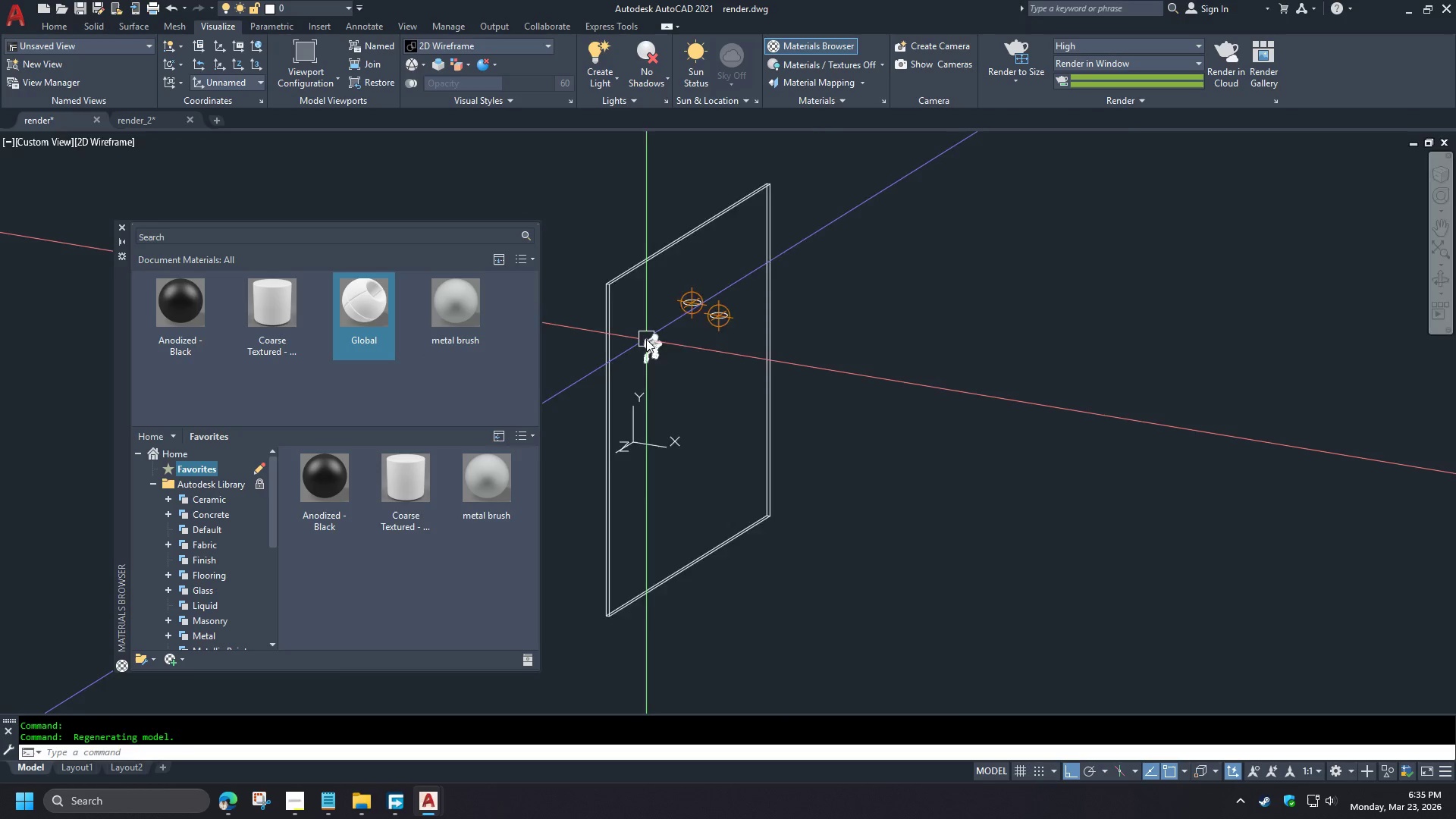 
left_click([694, 347])
 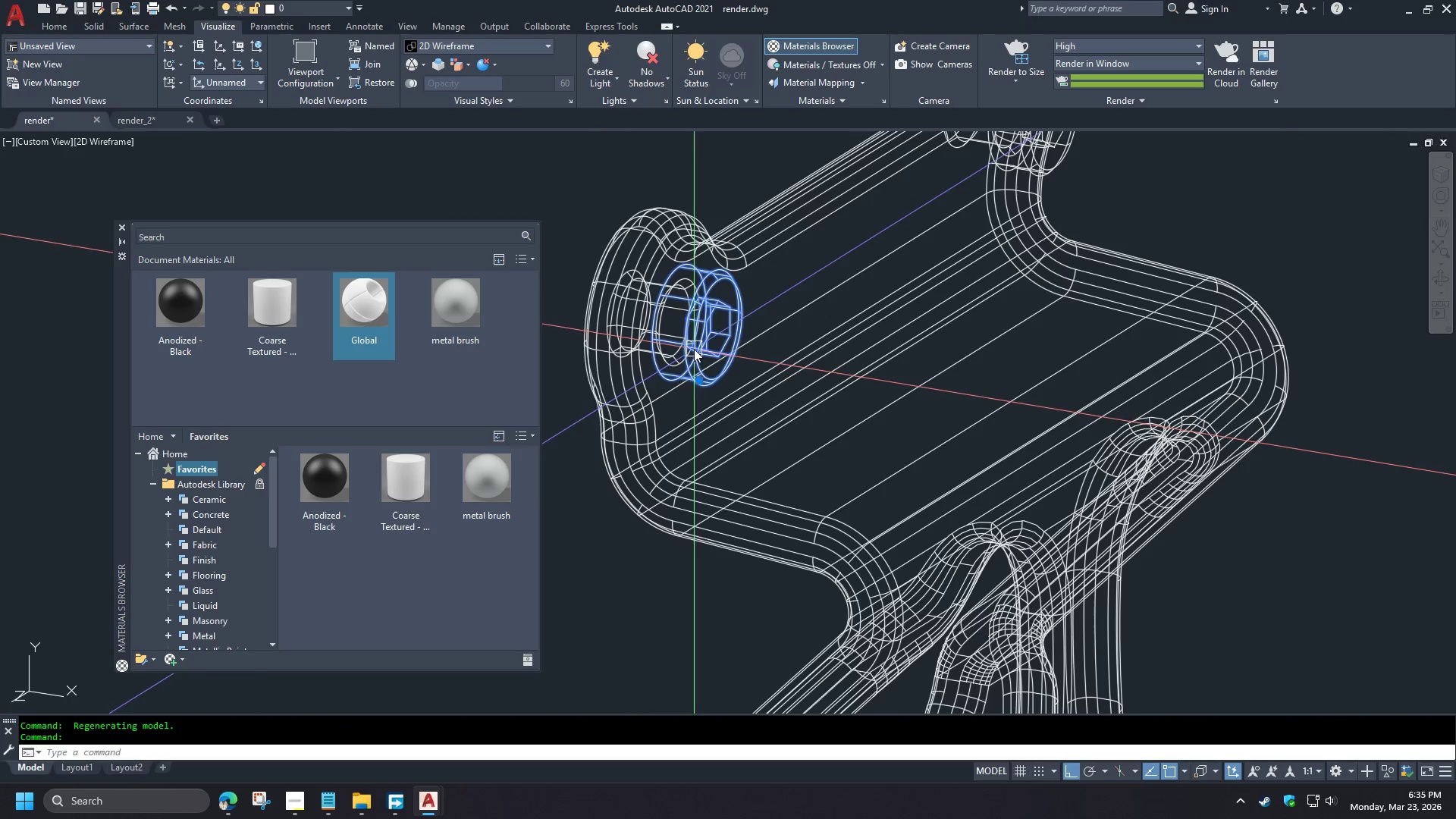 
key(Control+C)
 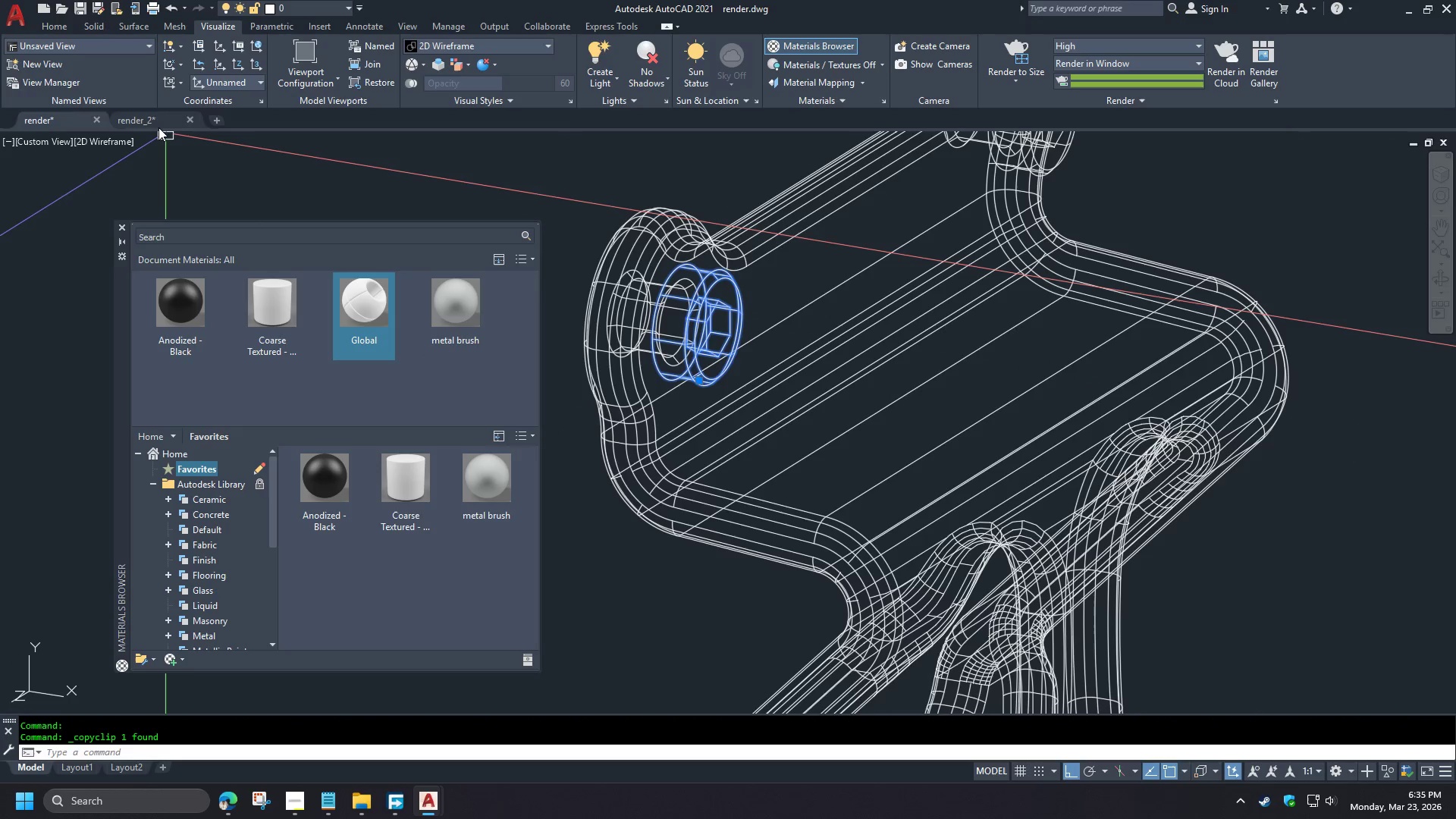 
left_click([154, 123])
 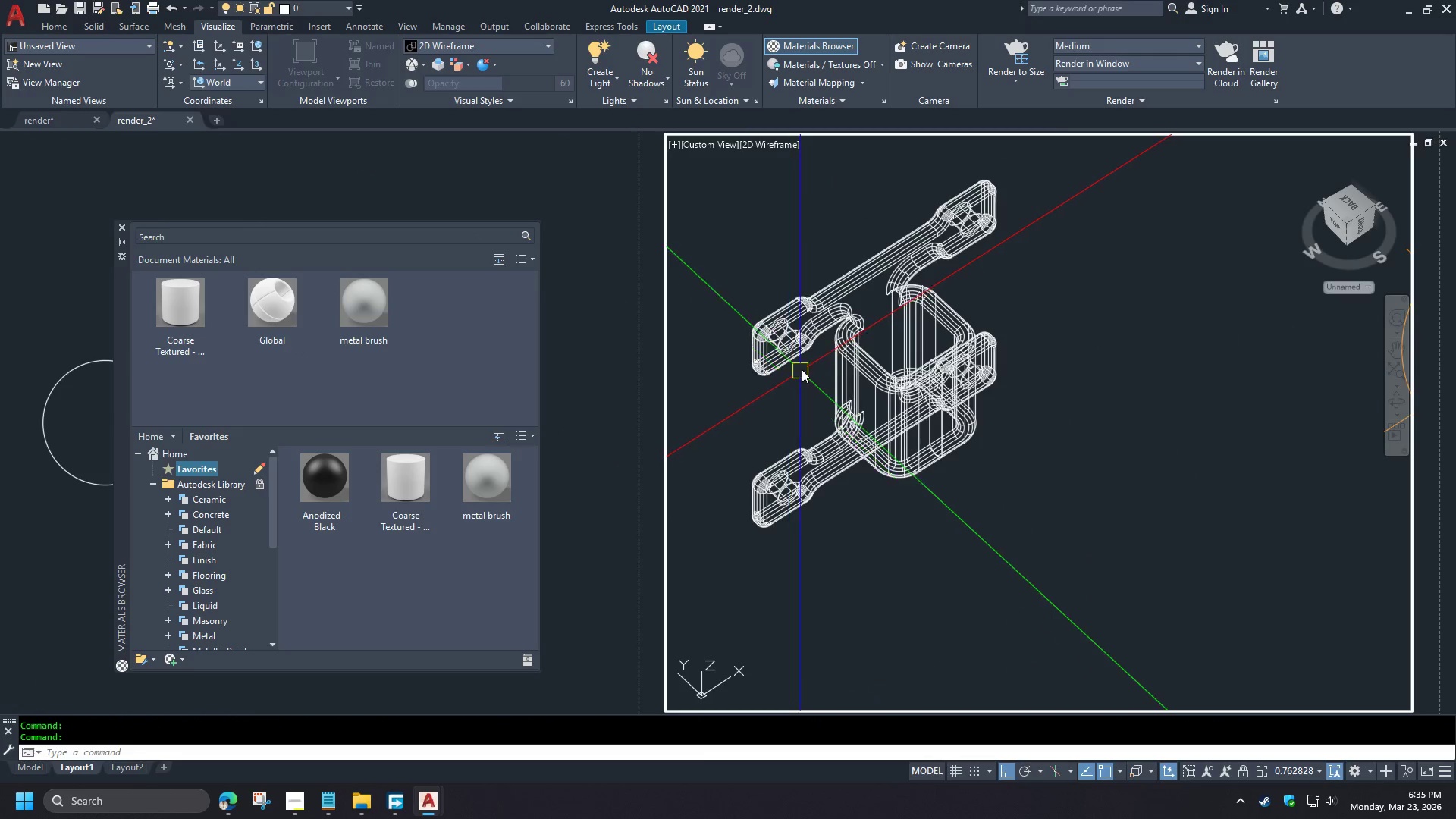 
key(Control+V)
 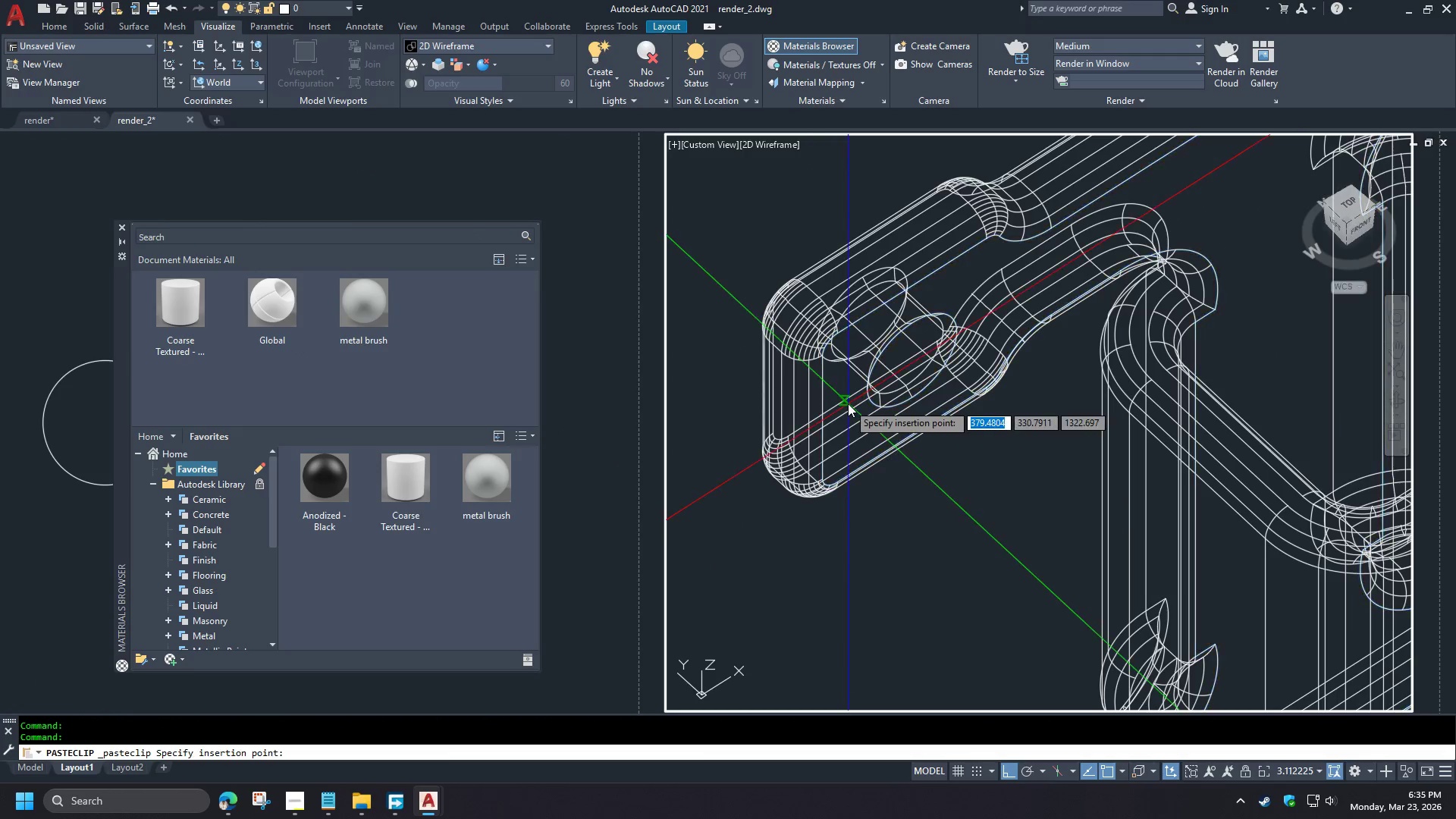 
scroll: coordinate [630, 355], scroll_direction: up, amount: 8.0
 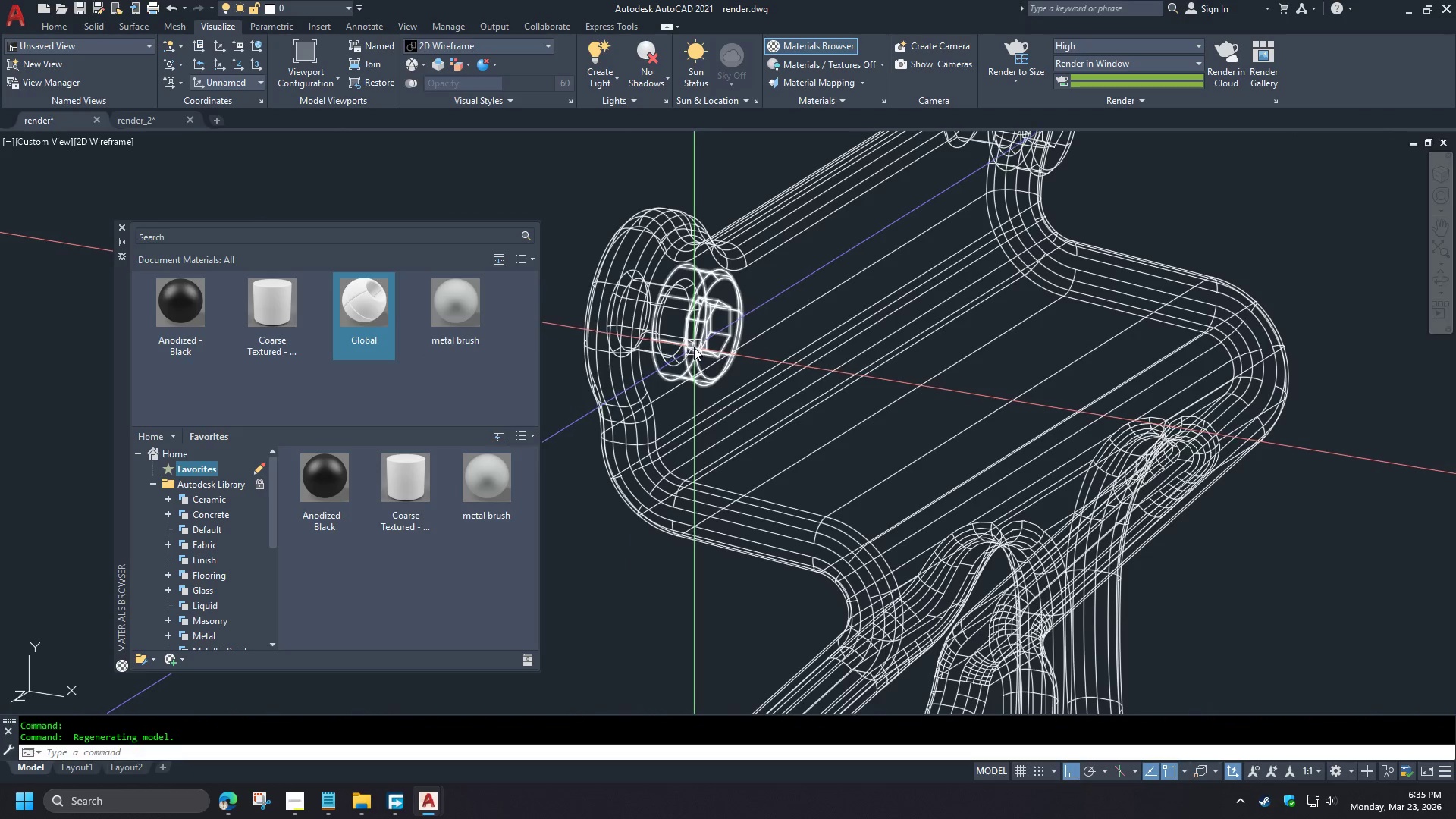 
wait(6.5)
 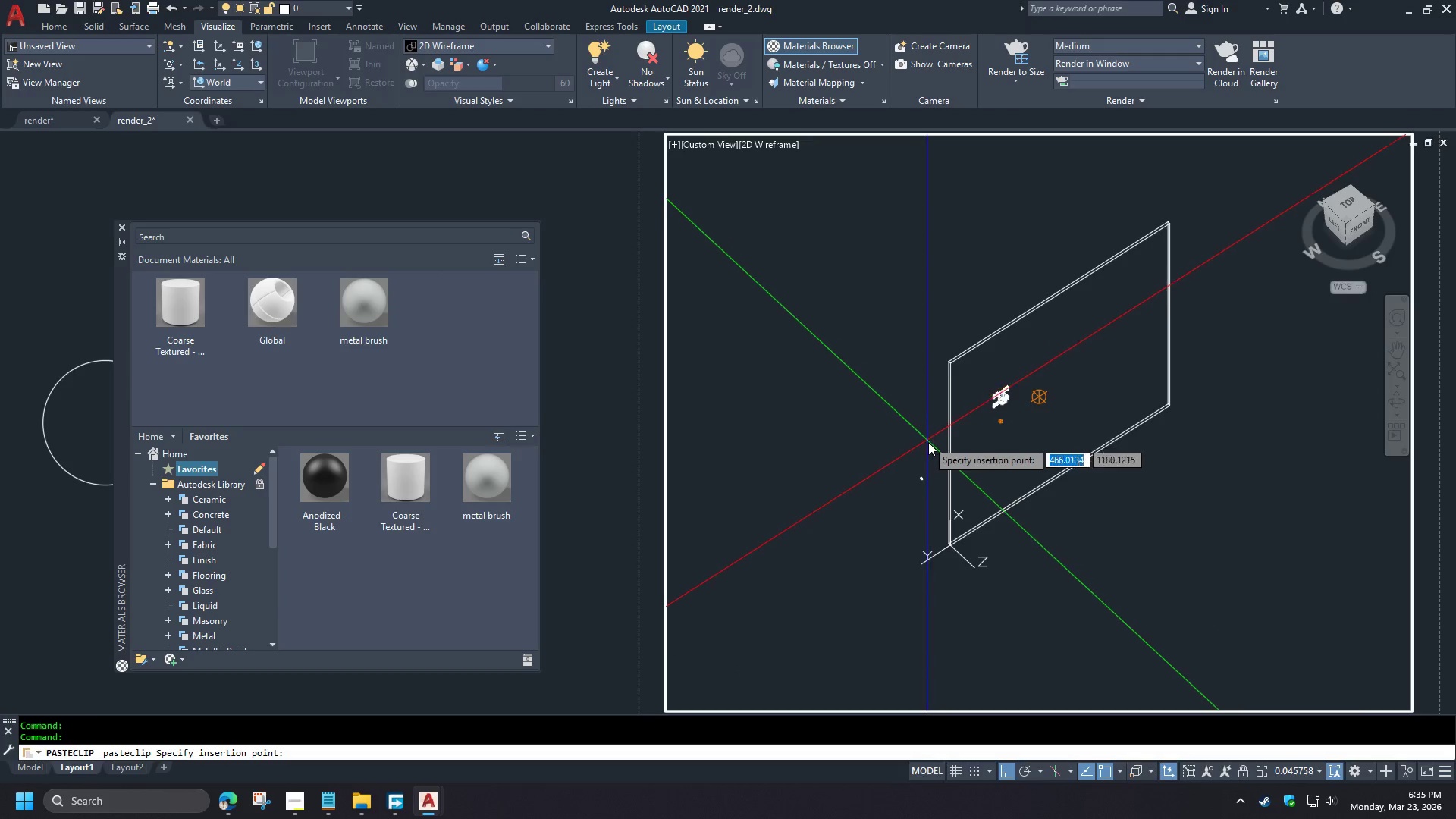 
left_click([996, 448])
 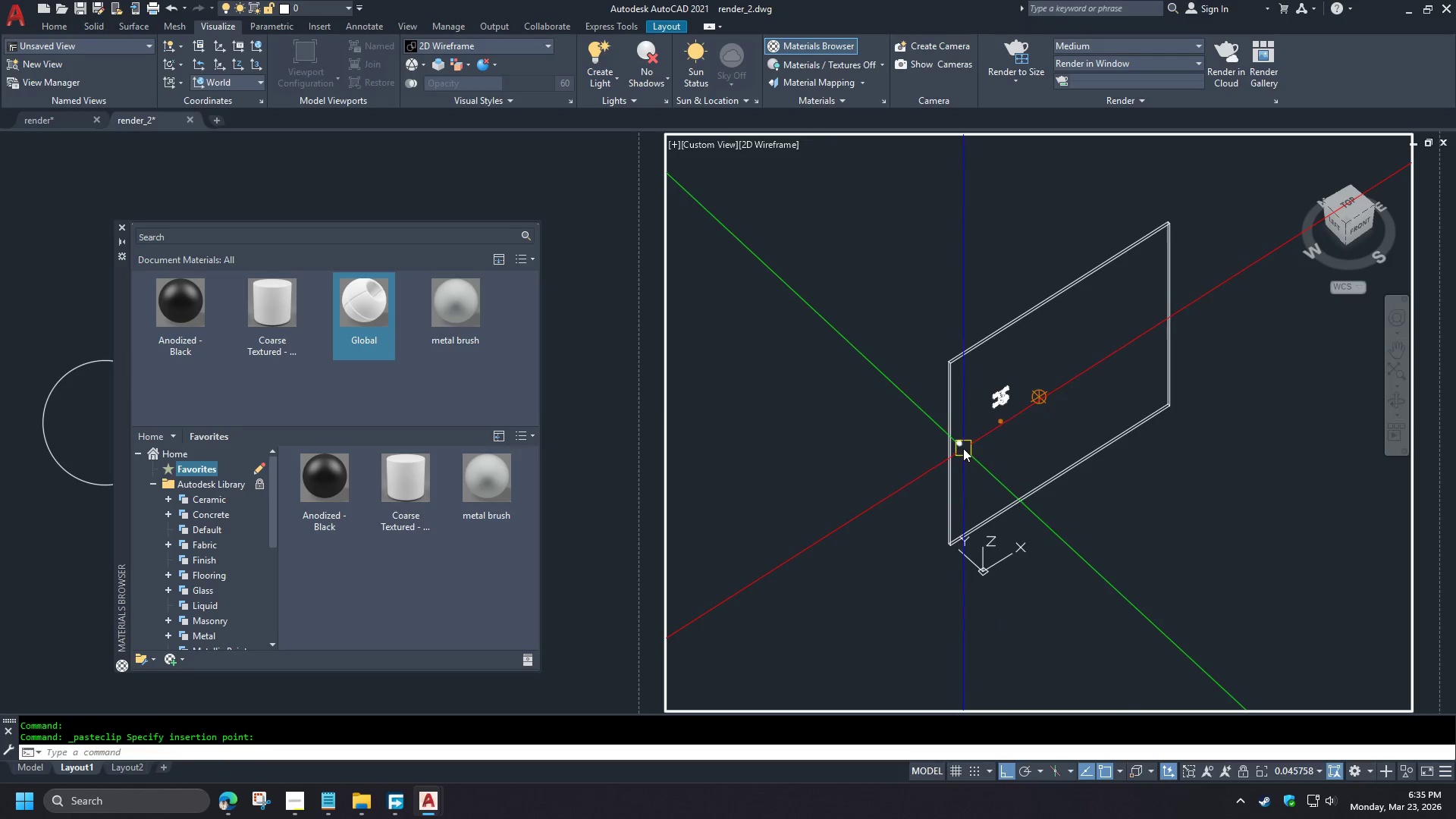 
scroll: coordinate [748, 336], scroll_direction: up, amount: 3.0
 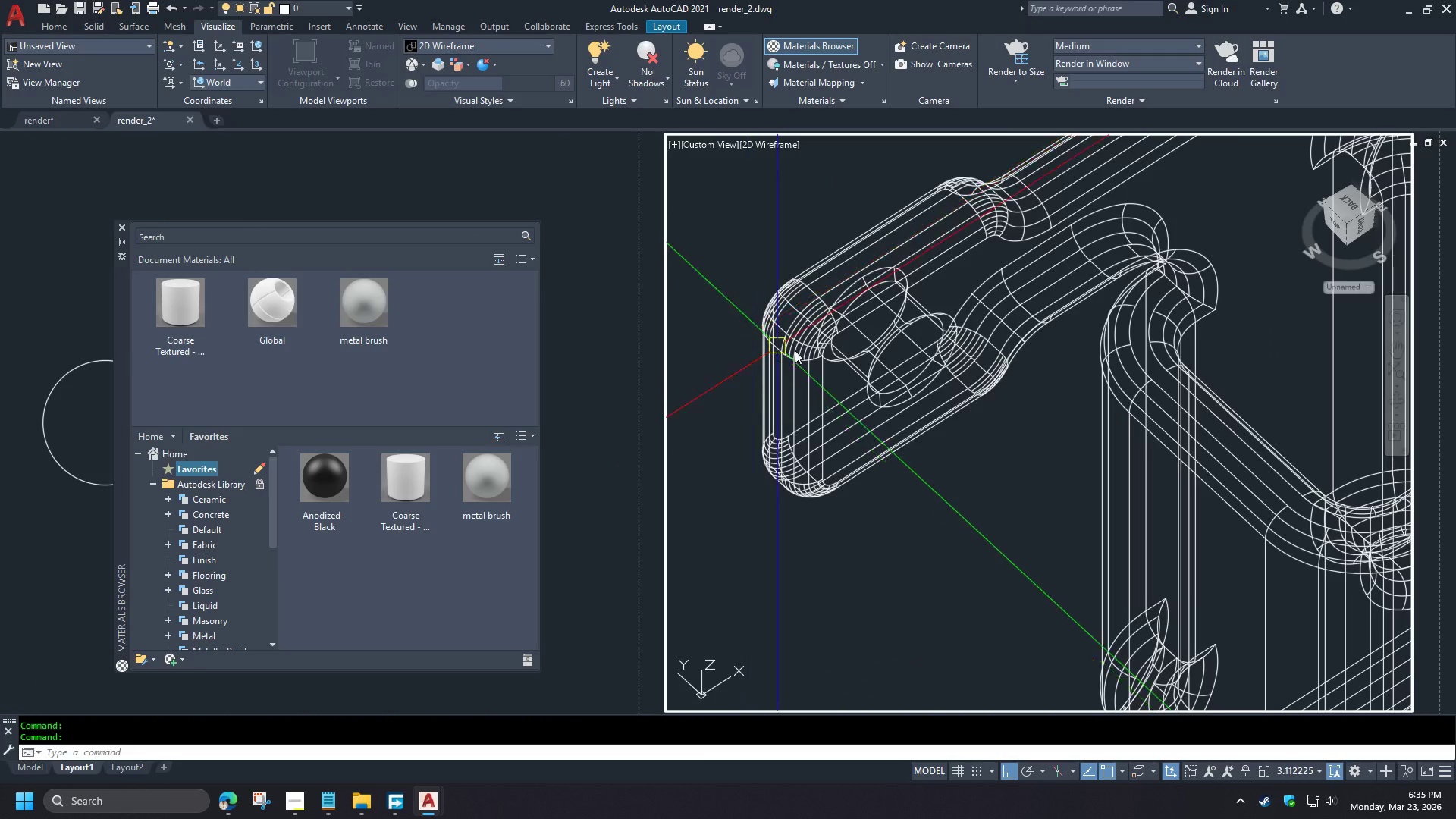 
key(Escape)
 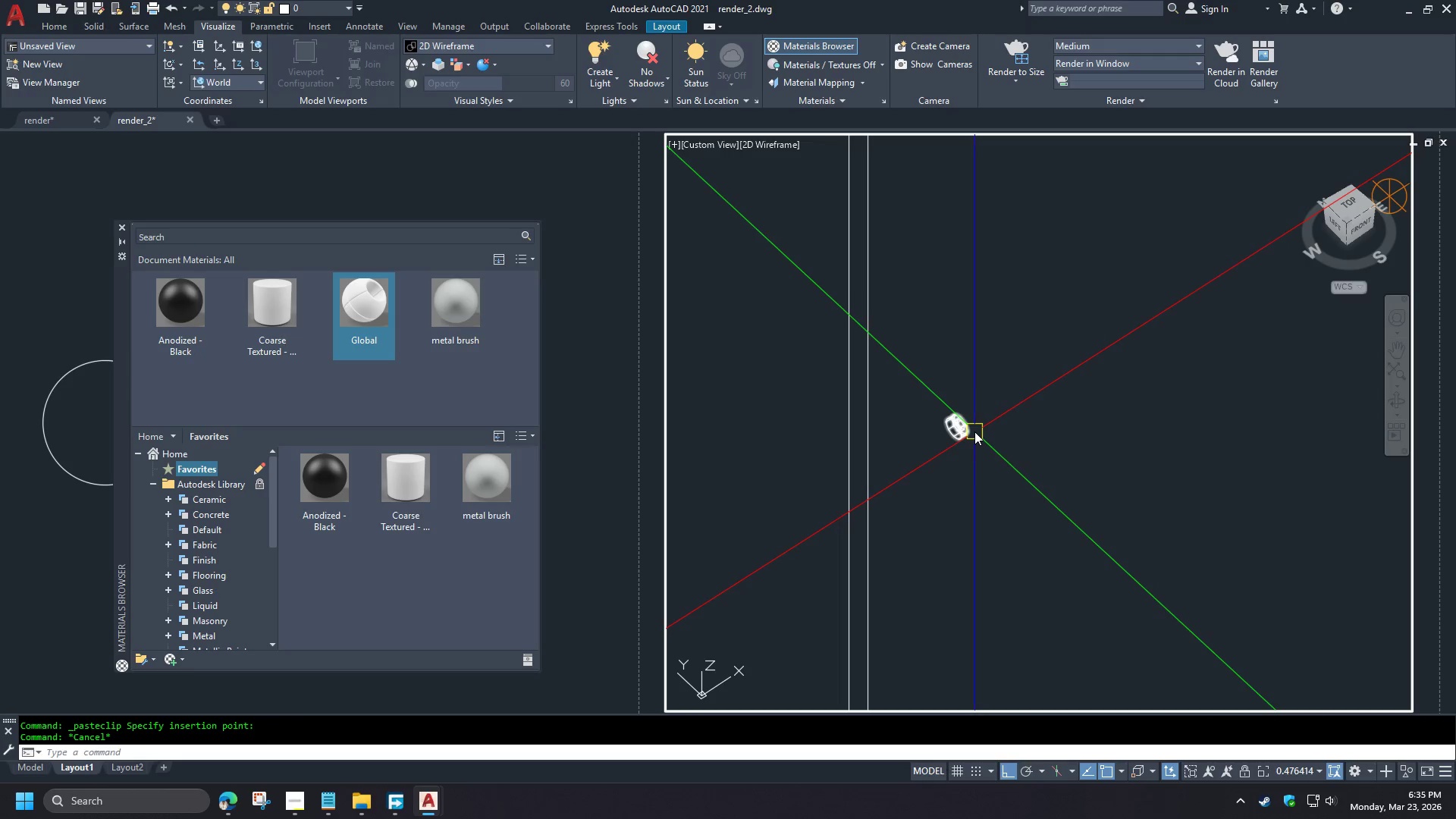 
left_click([974, 431])
 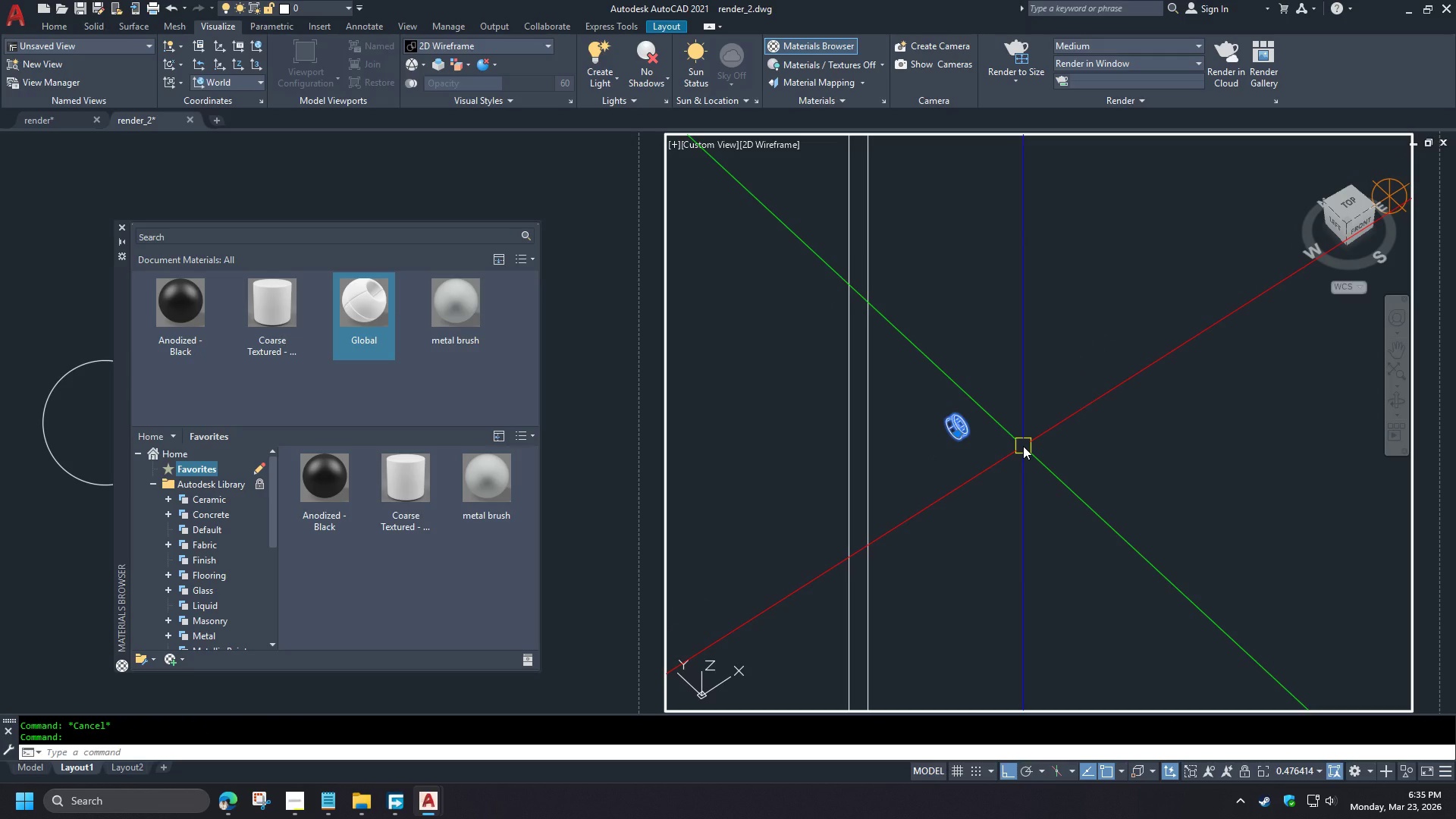 
scroll: coordinate [1011, 391], scroll_direction: down, amount: 9.0
 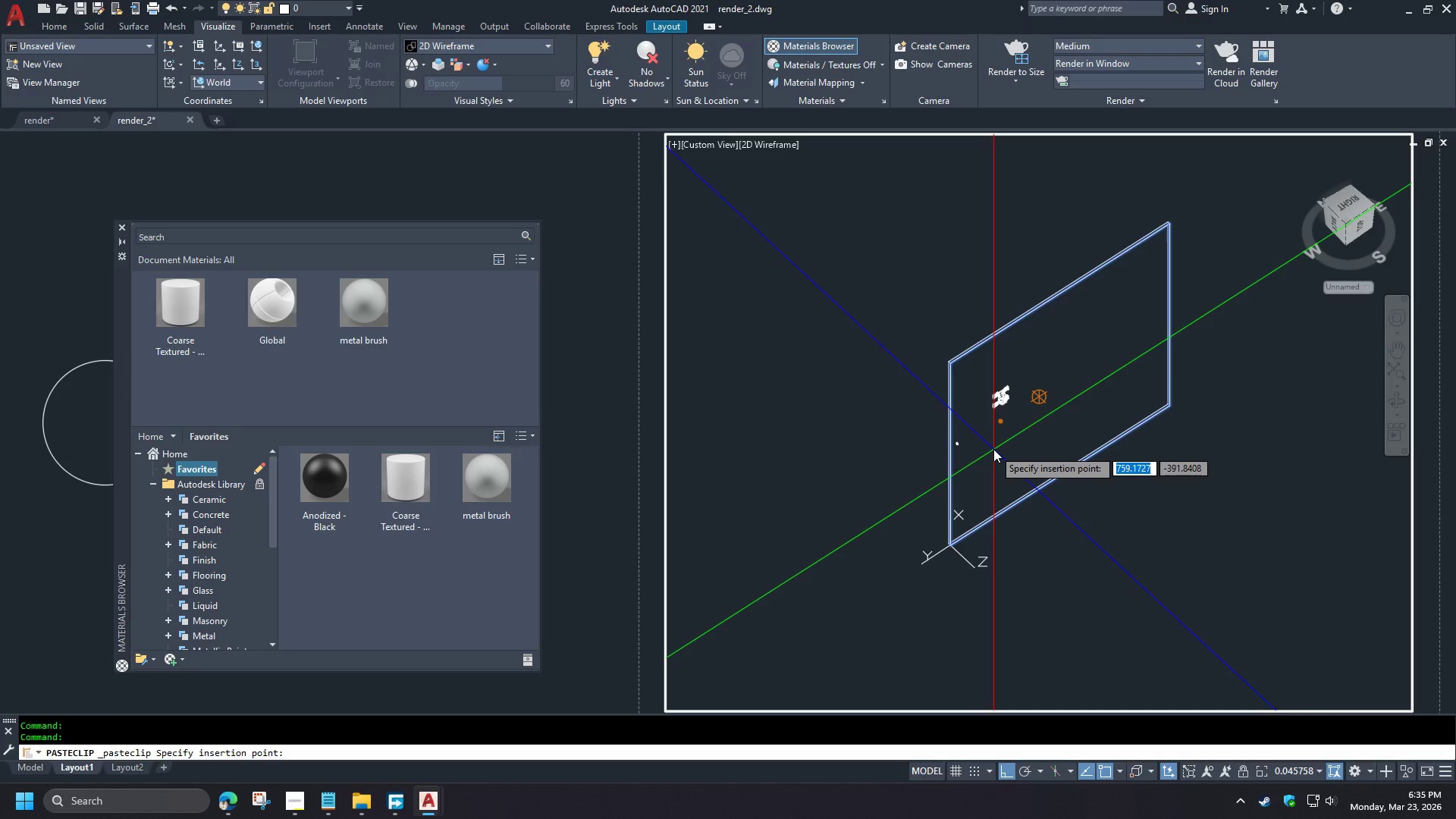 
key(Minus)
 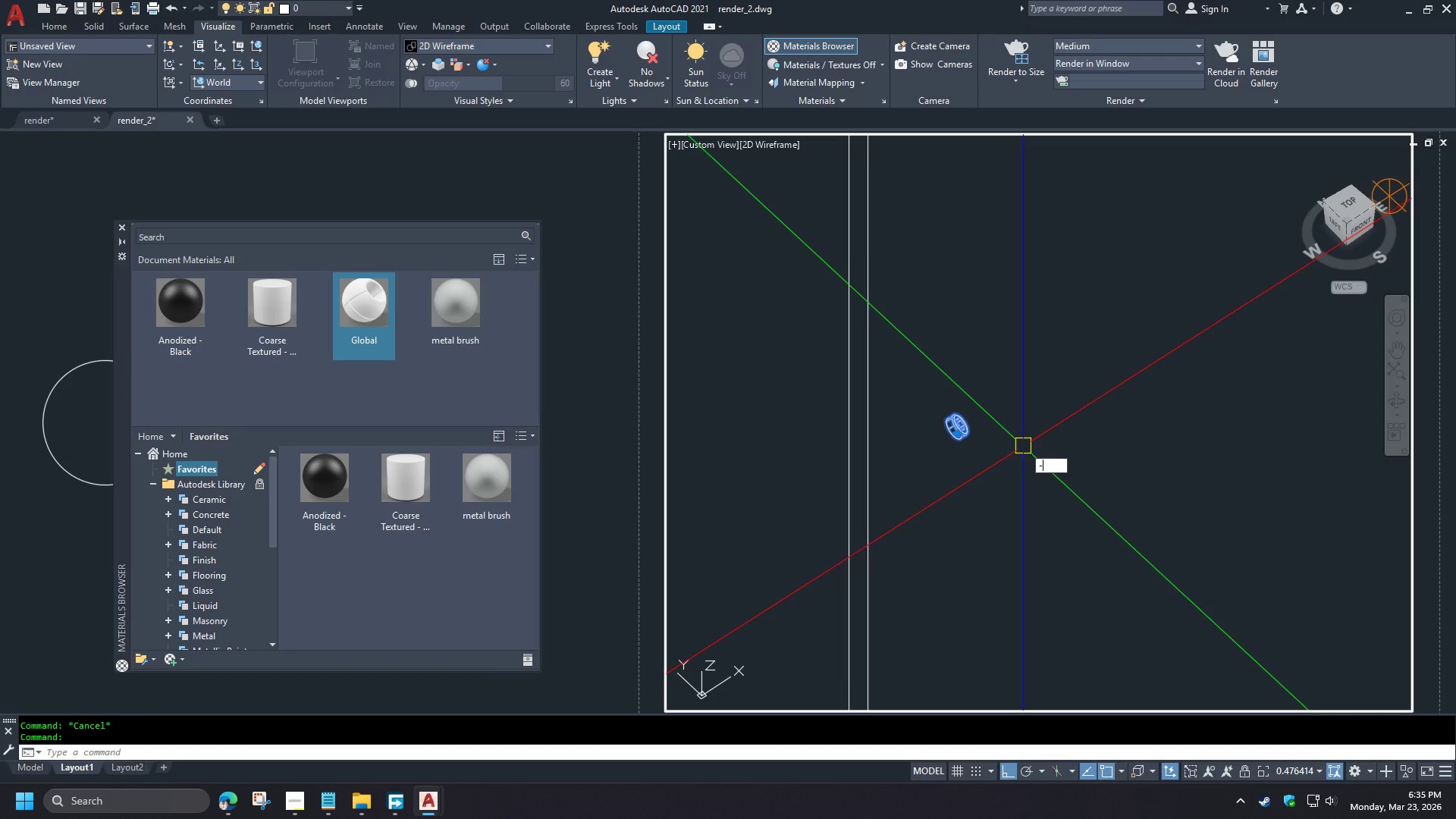 
key(V)
 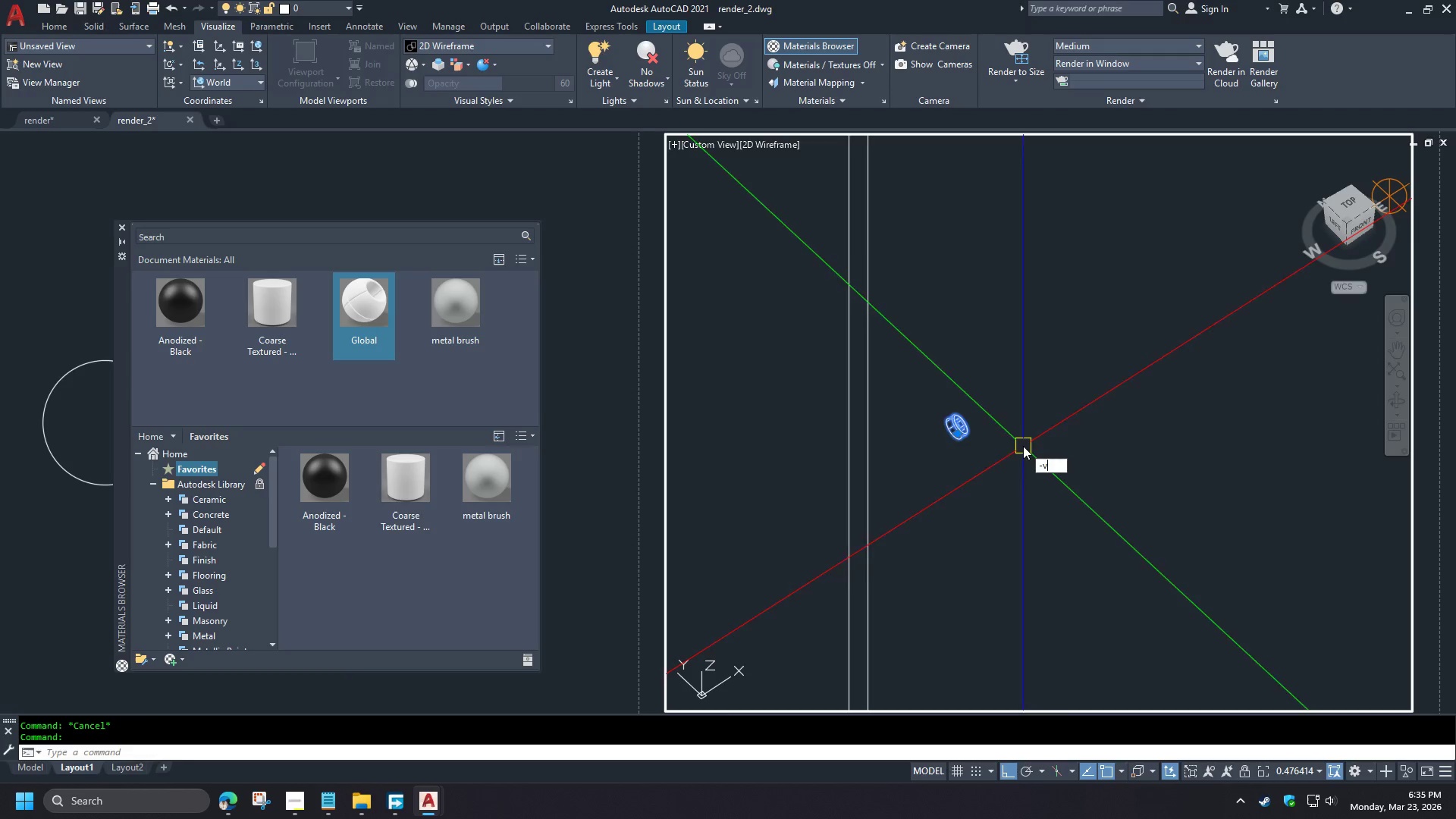 
key(Space)
 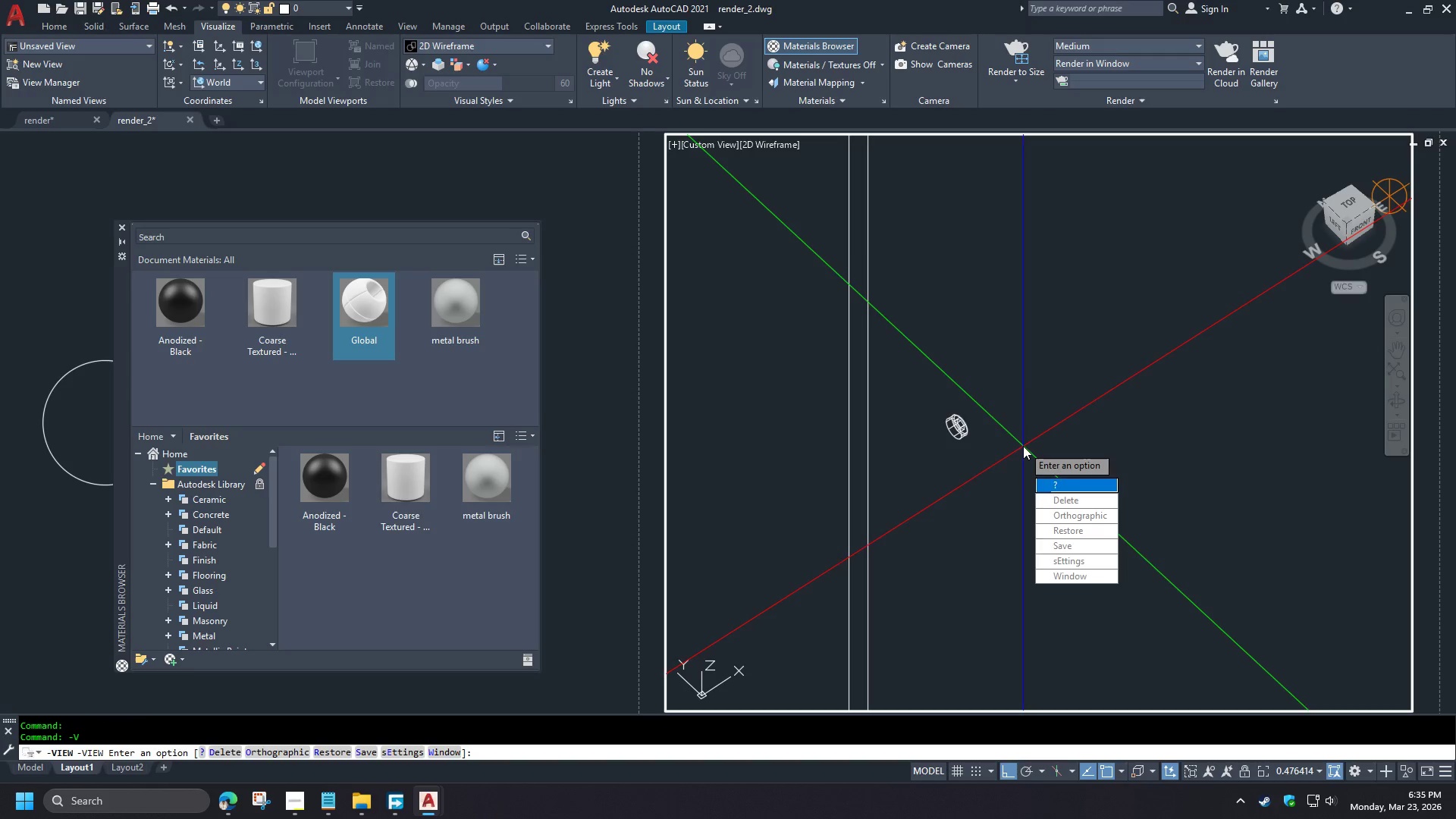 
key(T)
 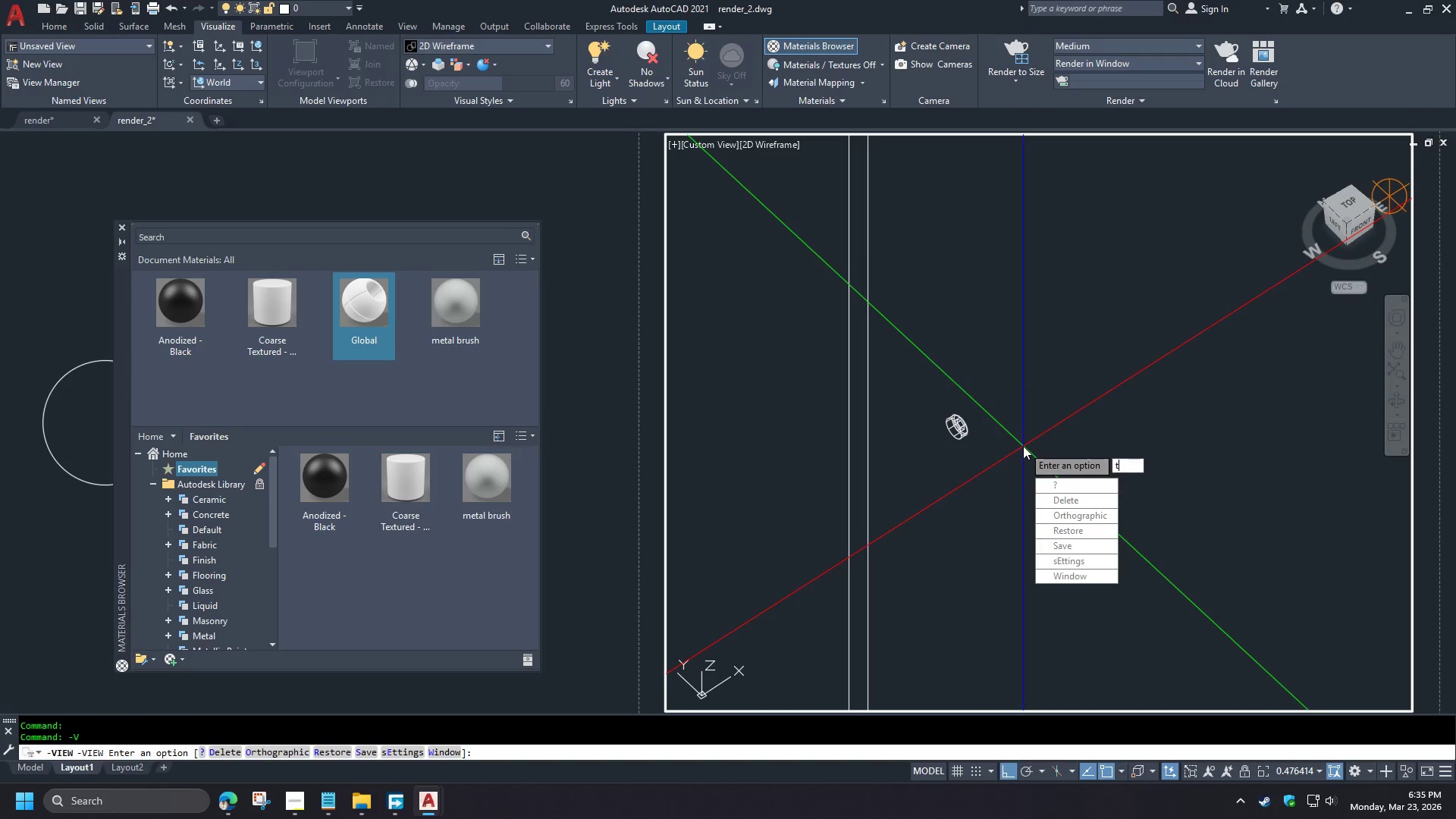 
key(Space)
 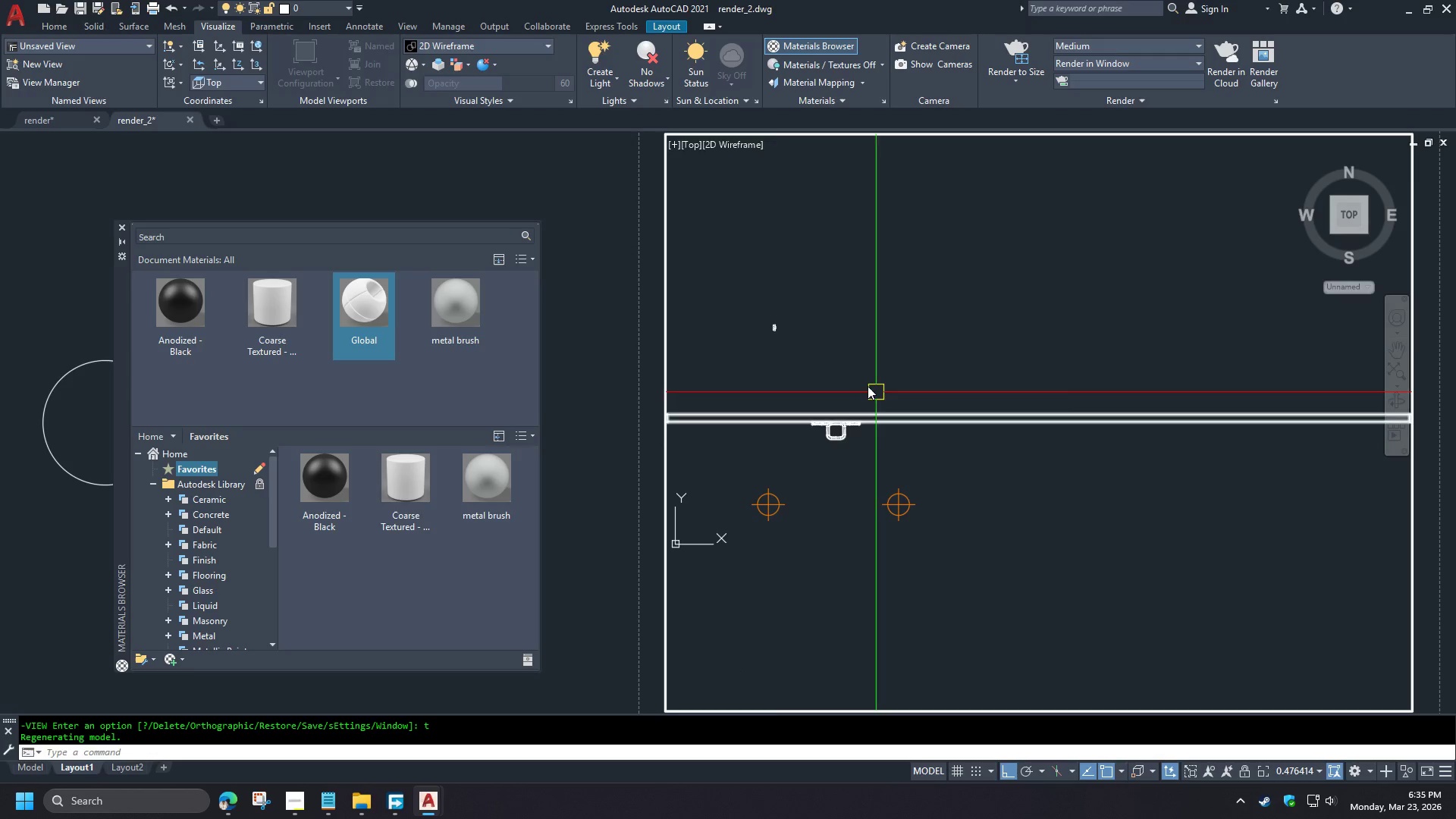 
left_click([855, 496])
 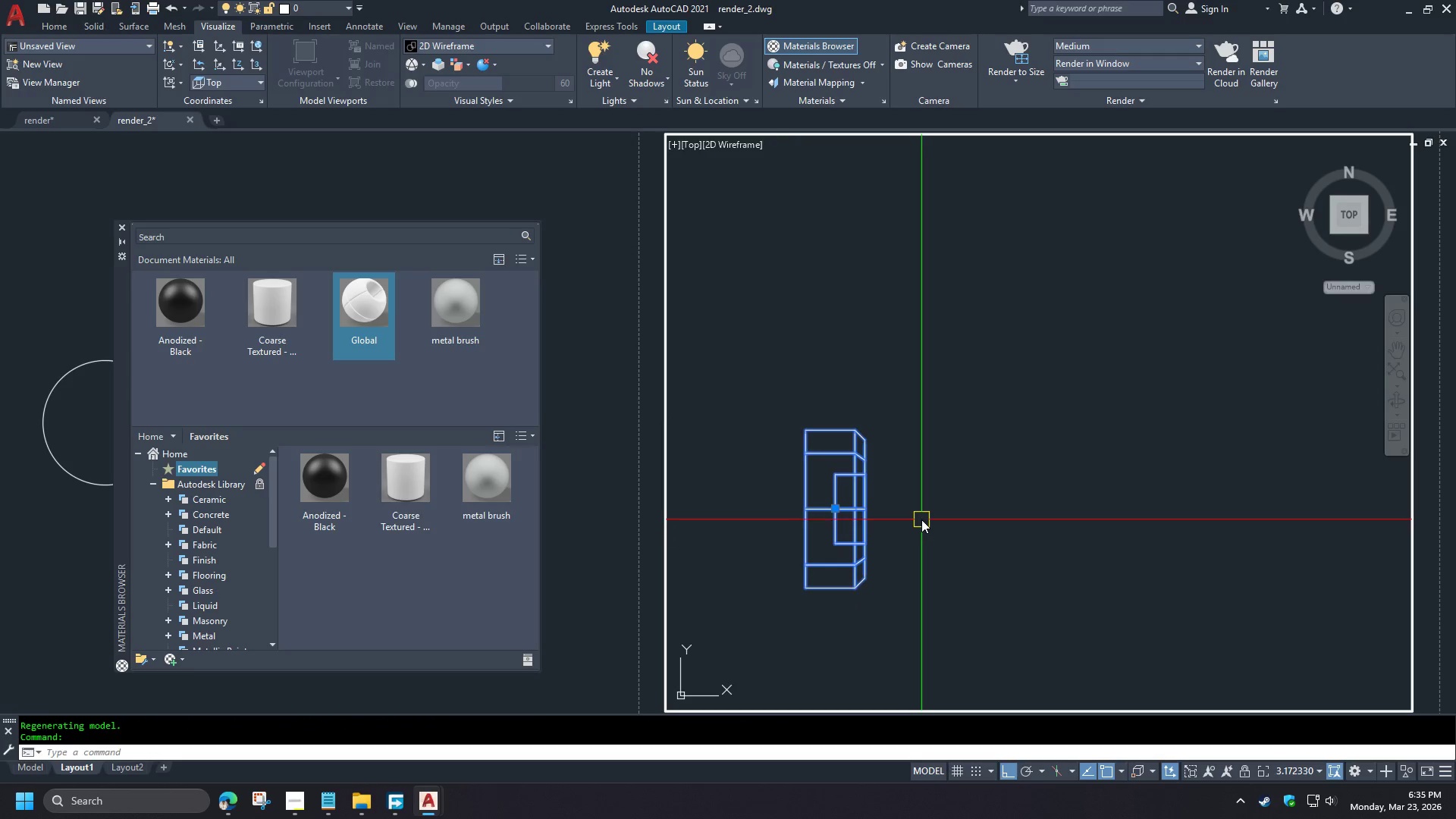 
type(ro )
 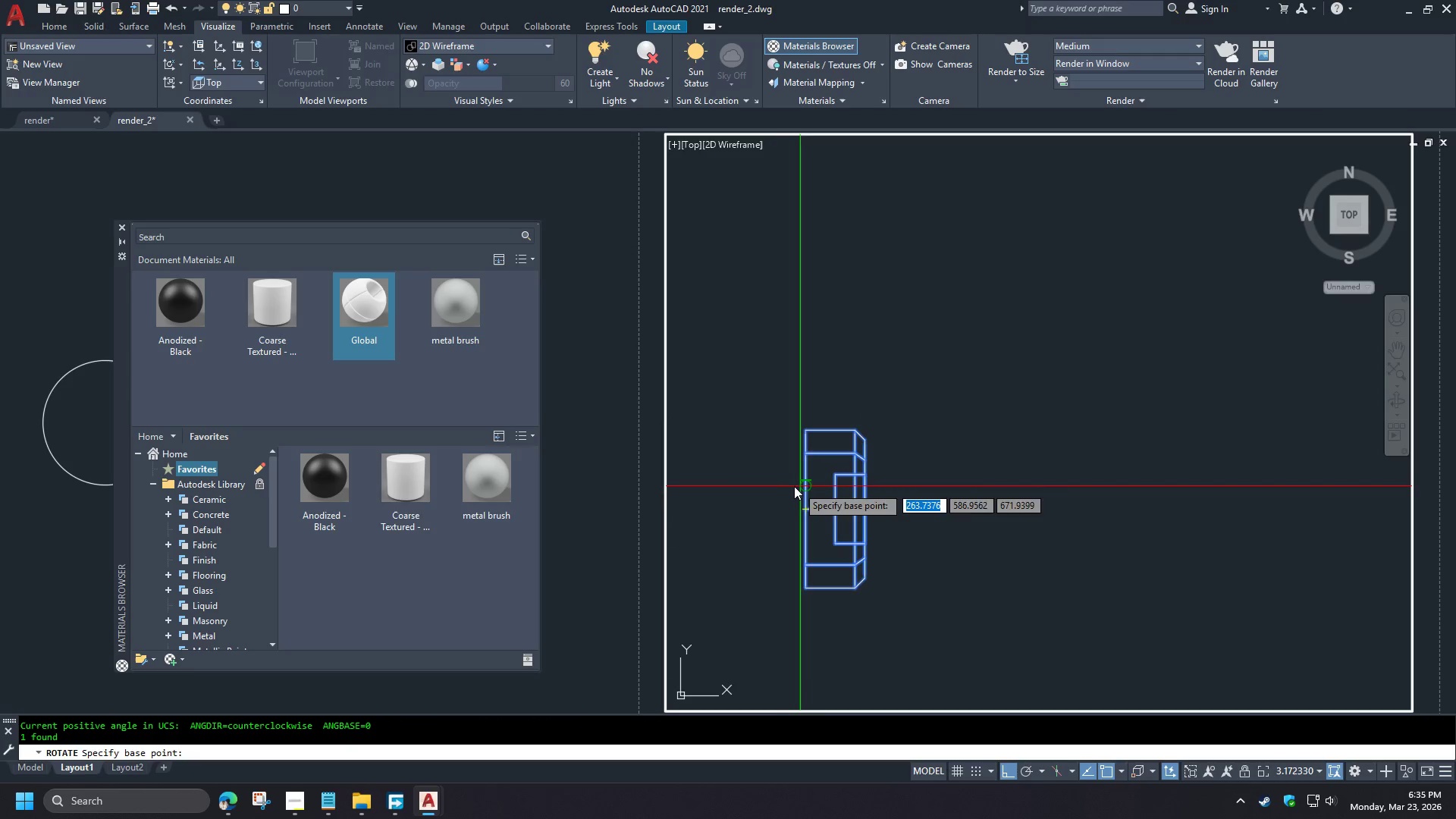 
scroll: coordinate [917, 431], scroll_direction: up, amount: 8.0
 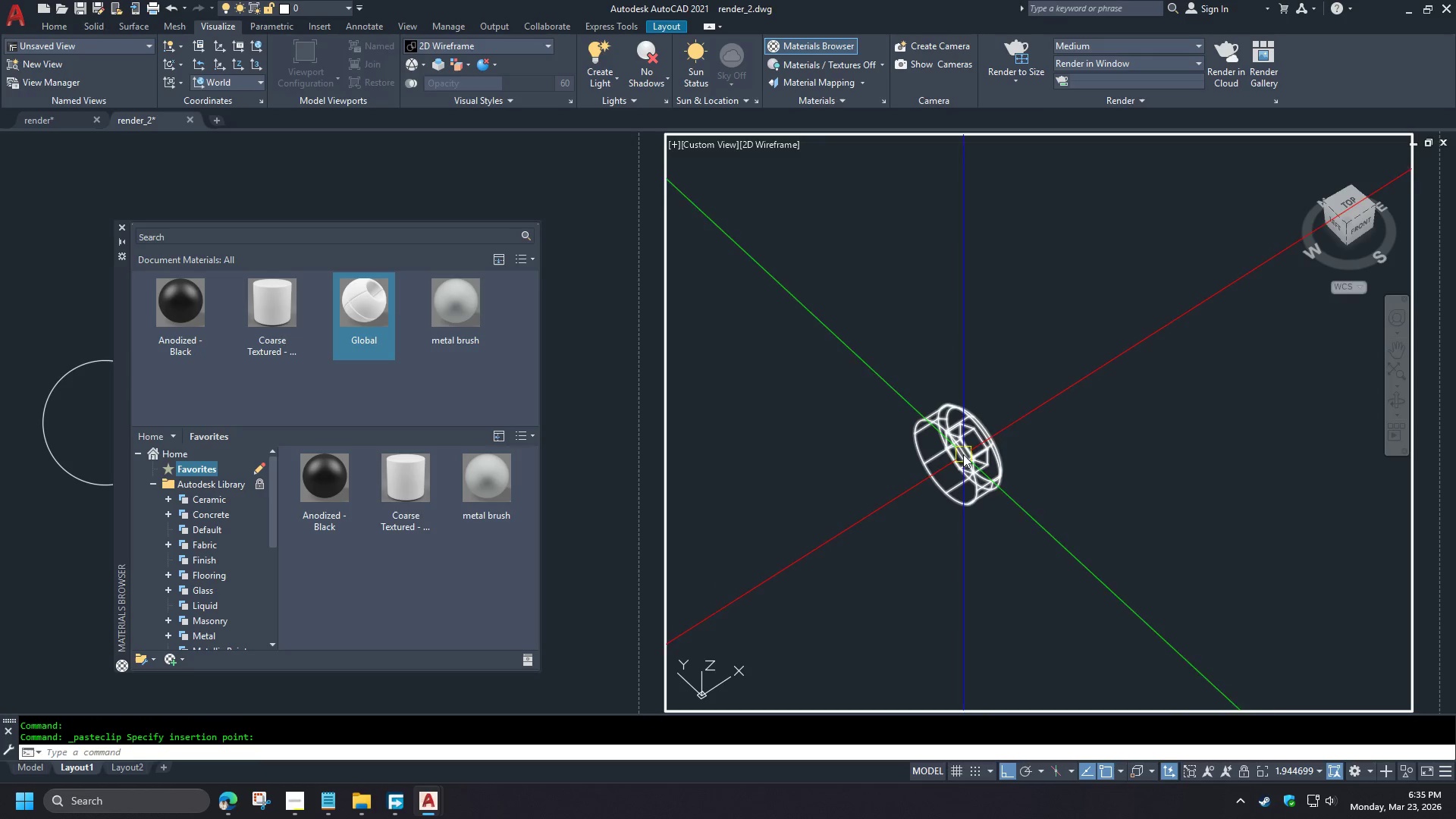 
left_click([787, 486])
 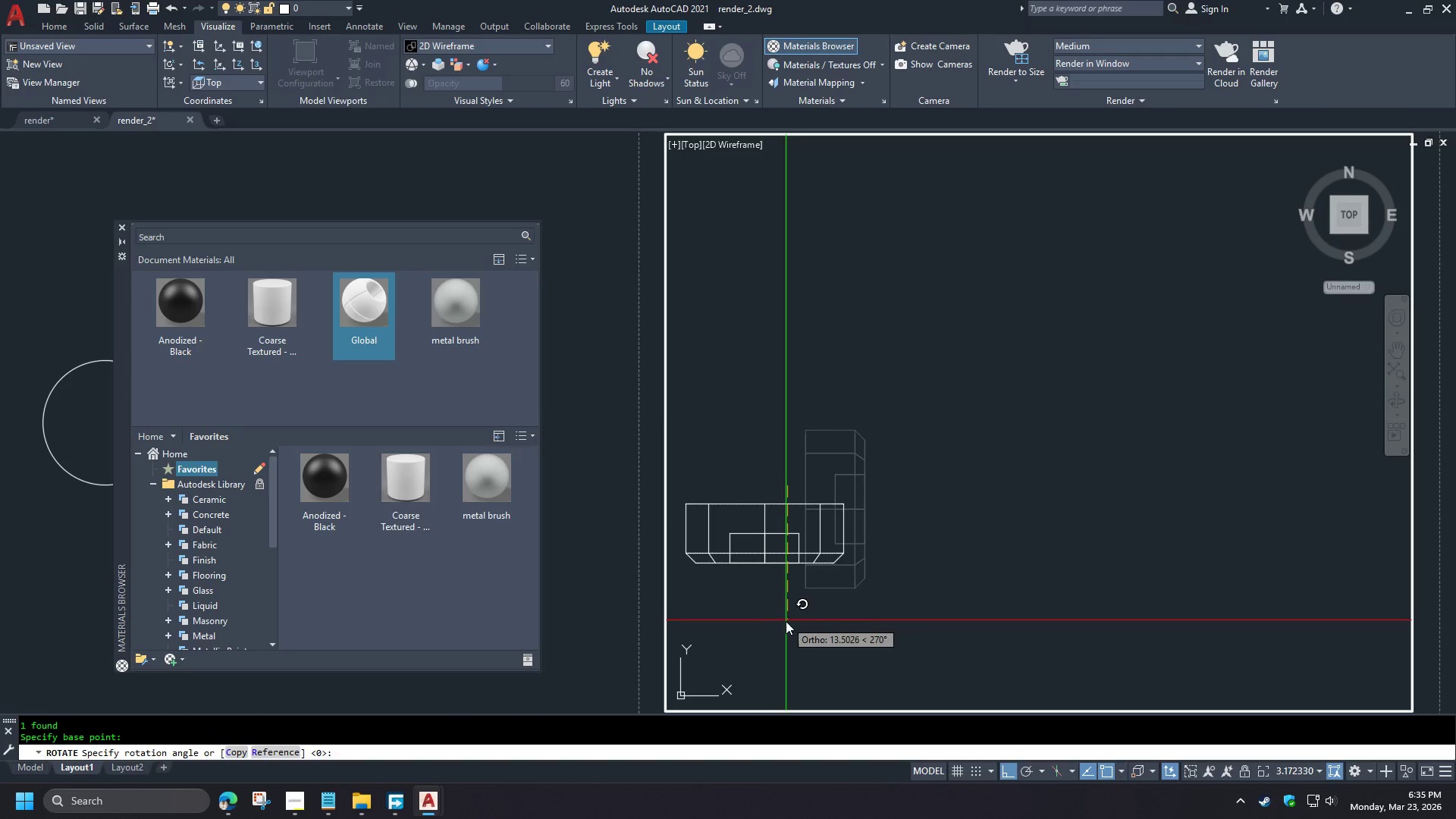 
left_click([786, 621])
 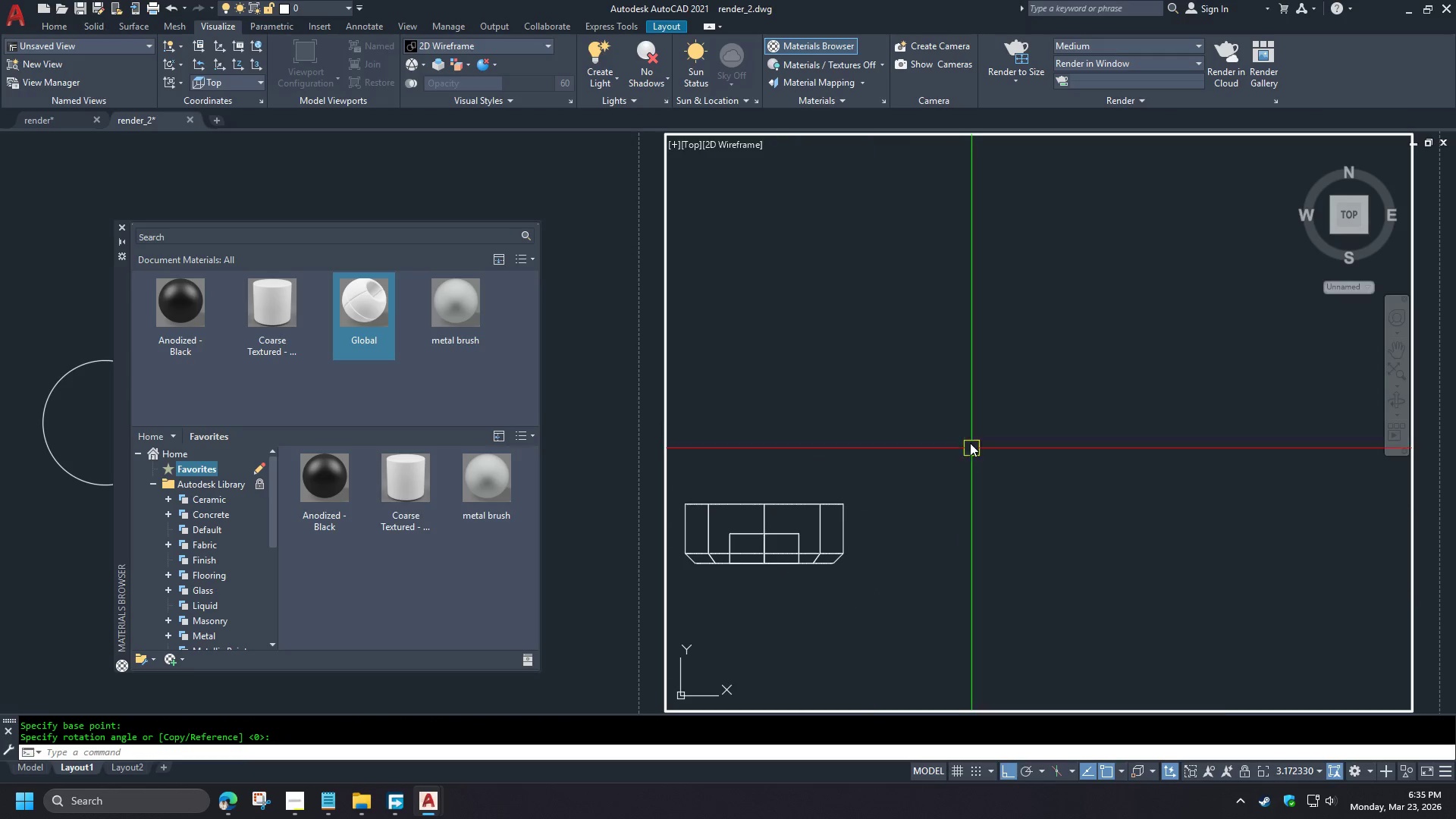 
hold_key(key=ShiftLeft, duration=0.64)
 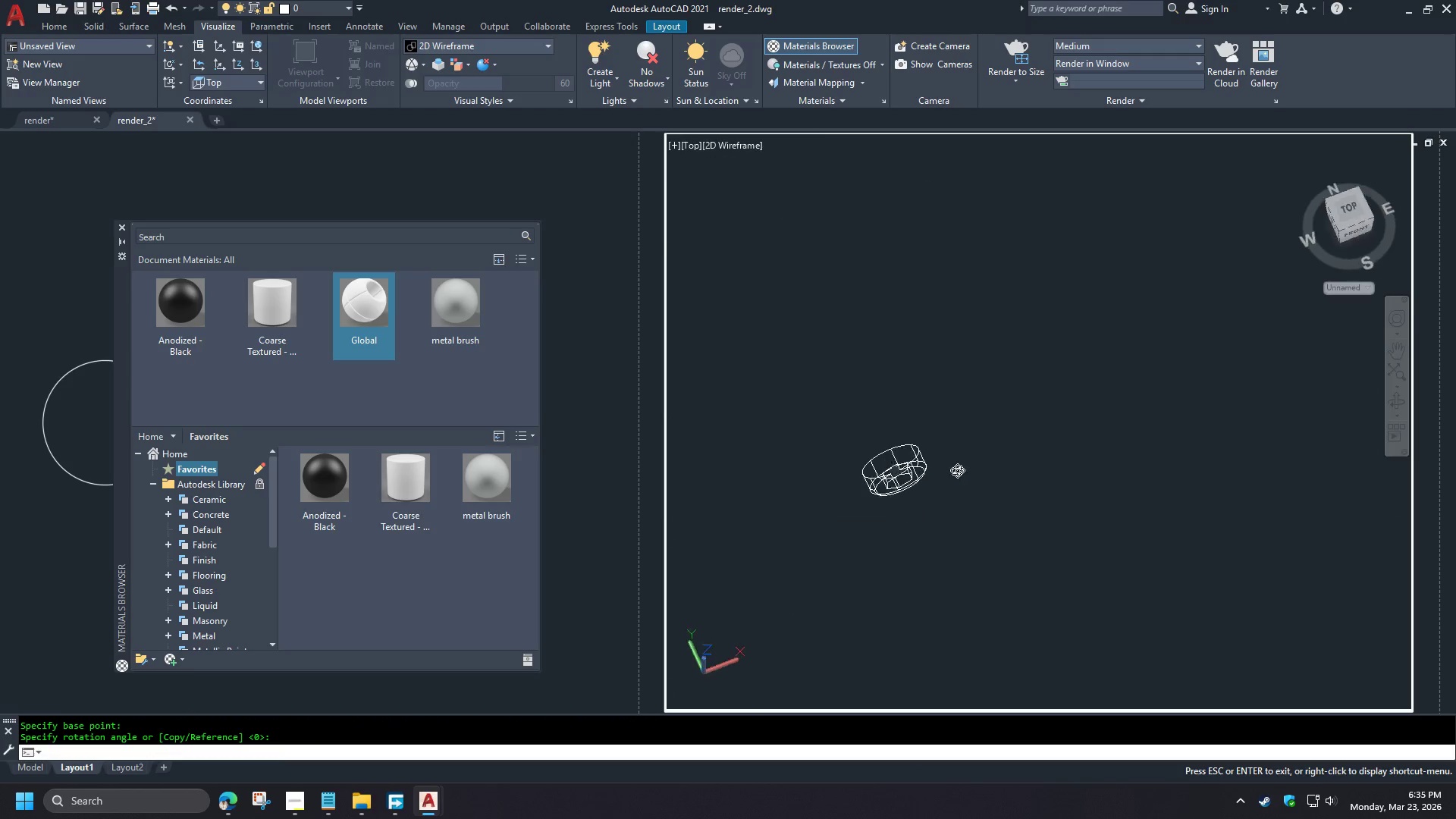 
scroll: coordinate [959, 418], scroll_direction: down, amount: 3.0
 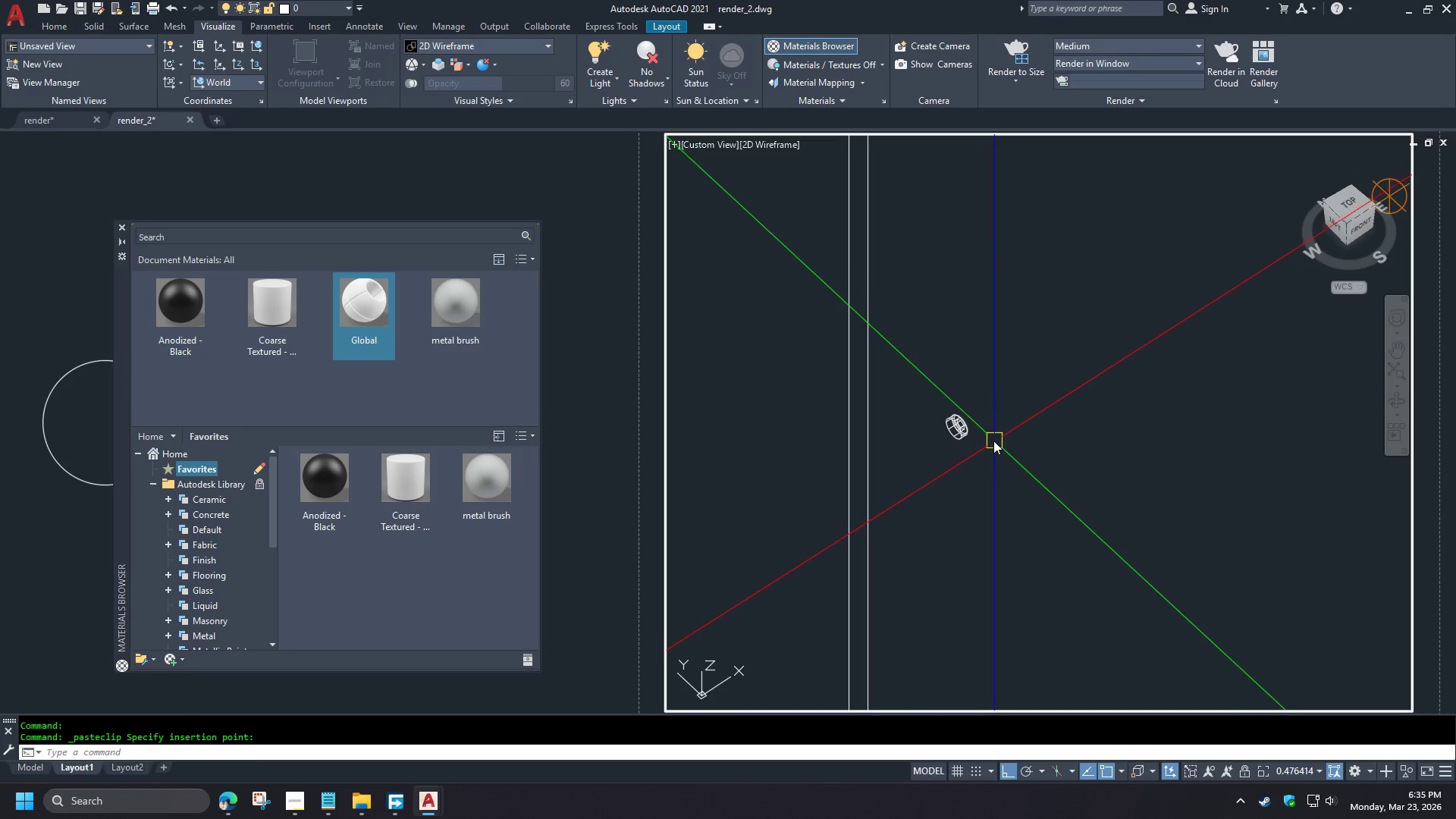 
hold_key(key=ShiftLeft, duration=0.95)
 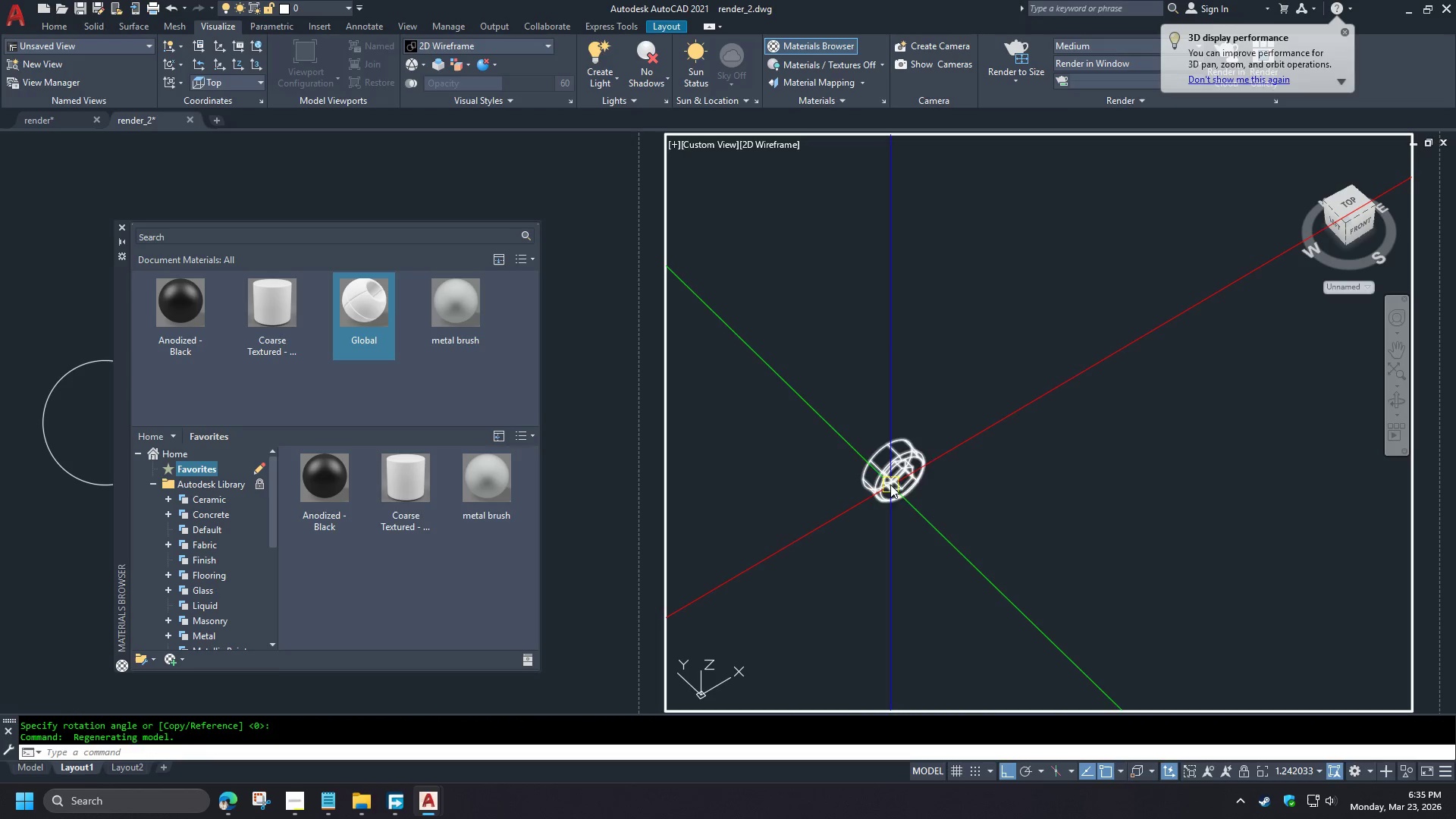 
left_click([890, 485])
 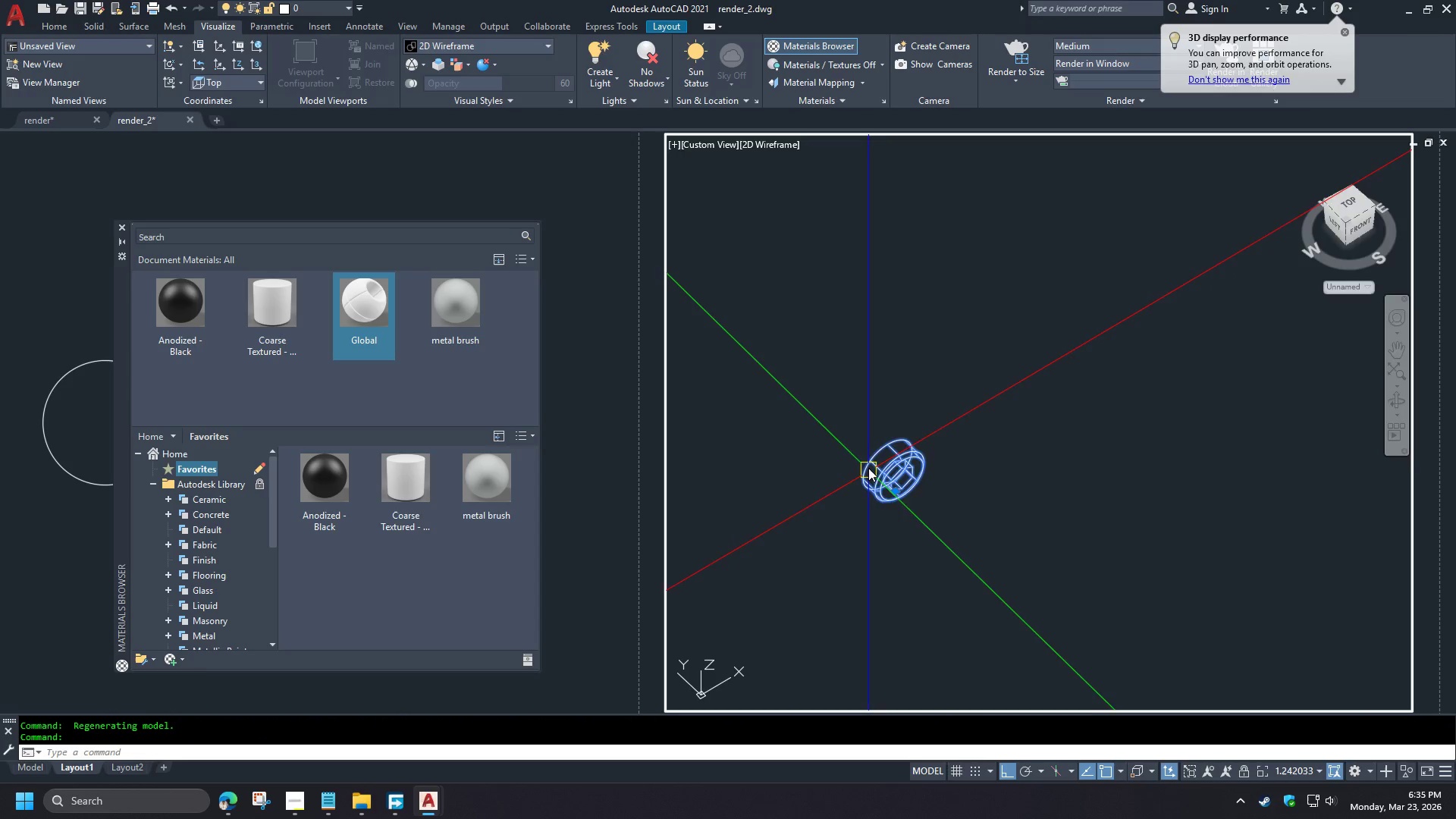 
type(mcen)
 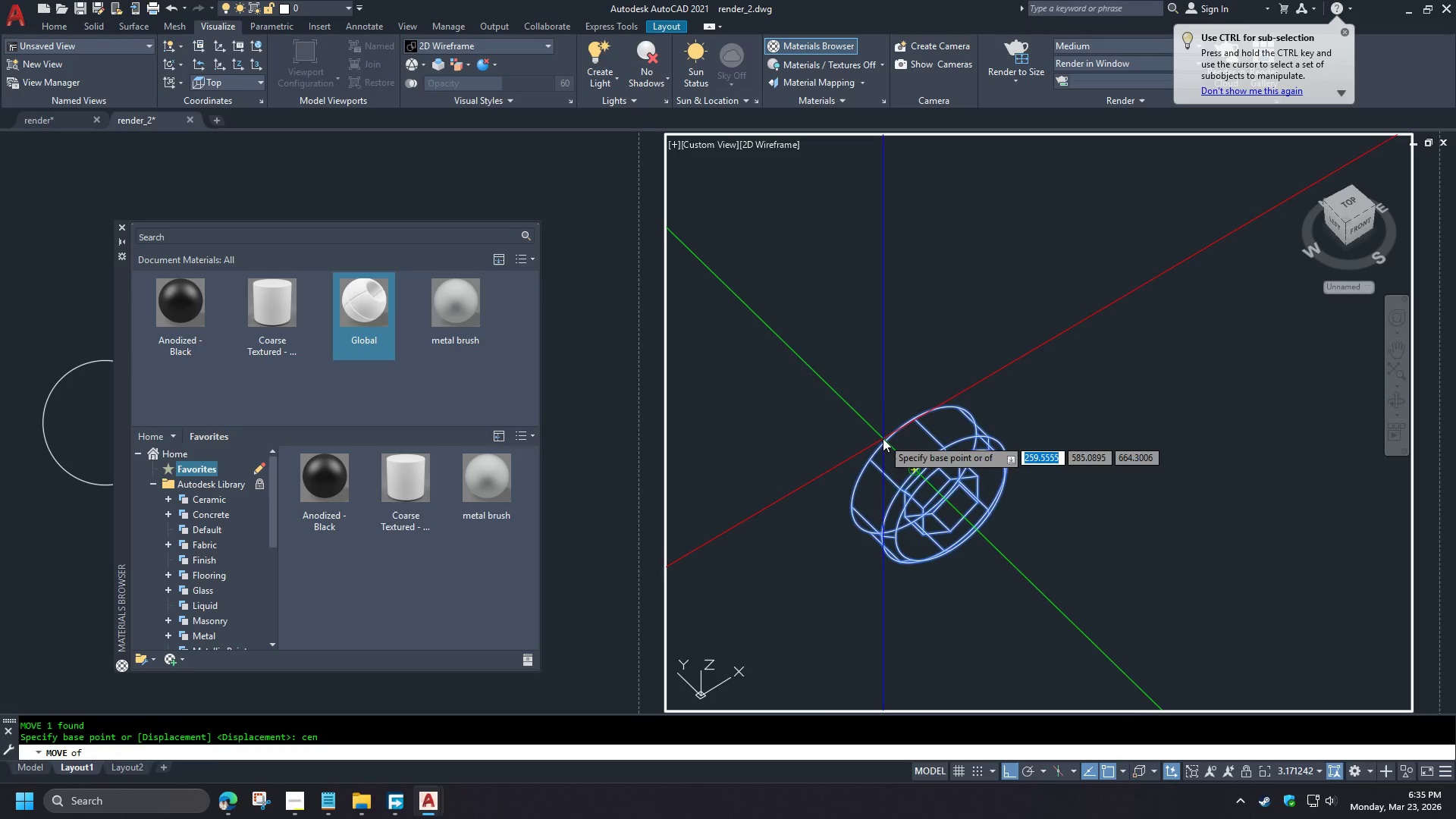 
hold_key(key=Space, duration=0.84)
 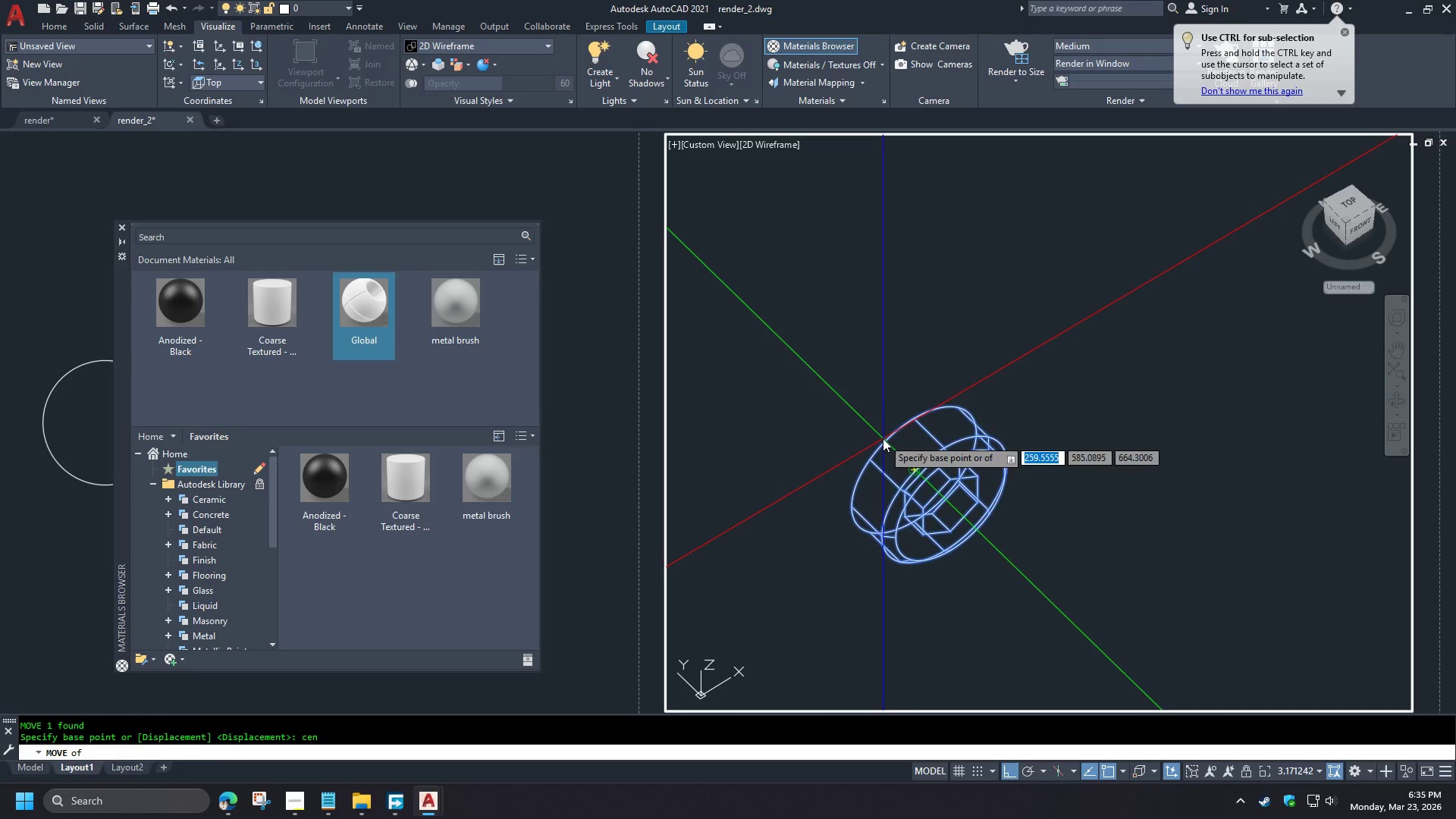 
left_click([883, 438])
 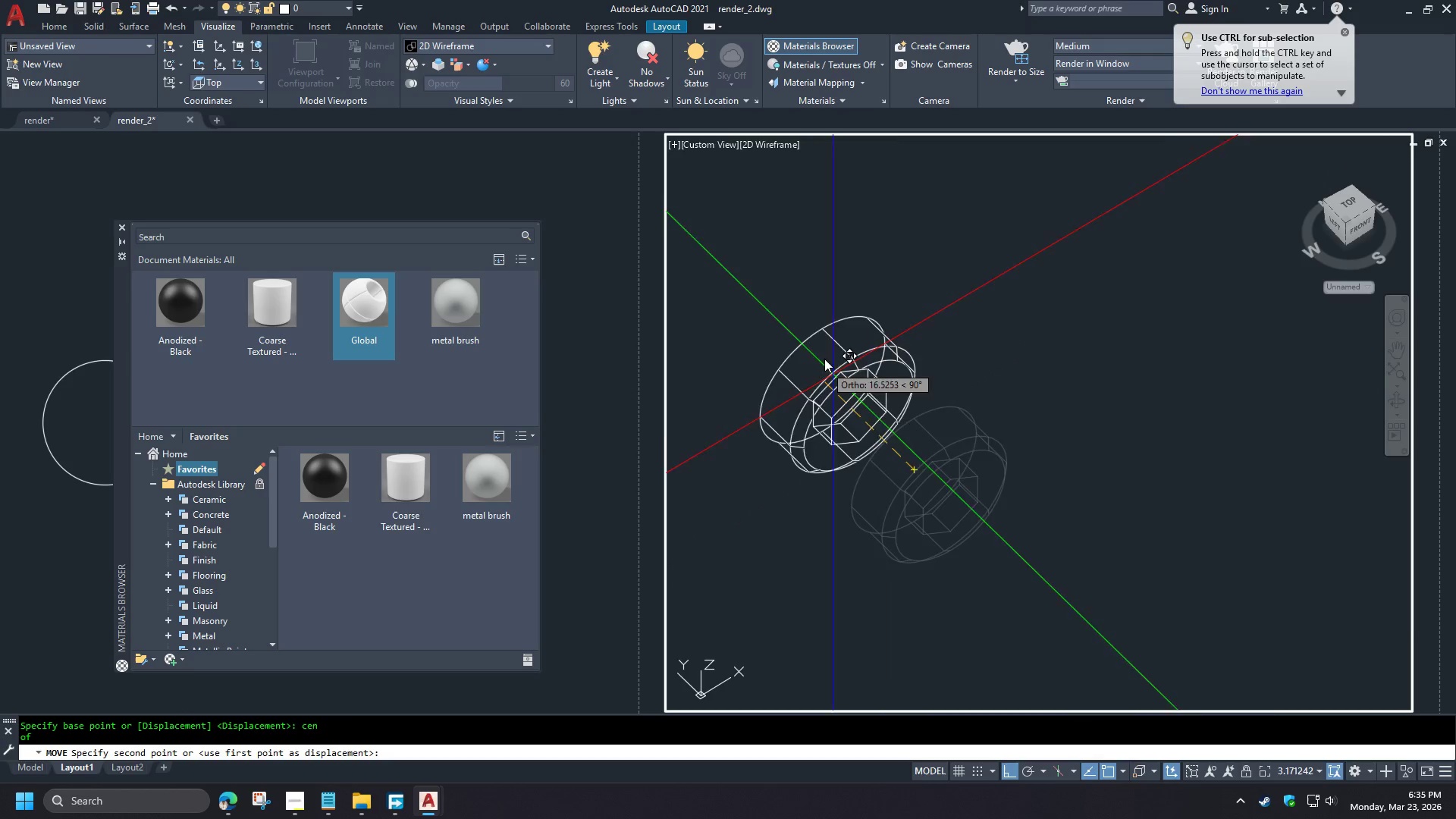 
scroll: coordinate [833, 456], scroll_direction: up, amount: 7.0
 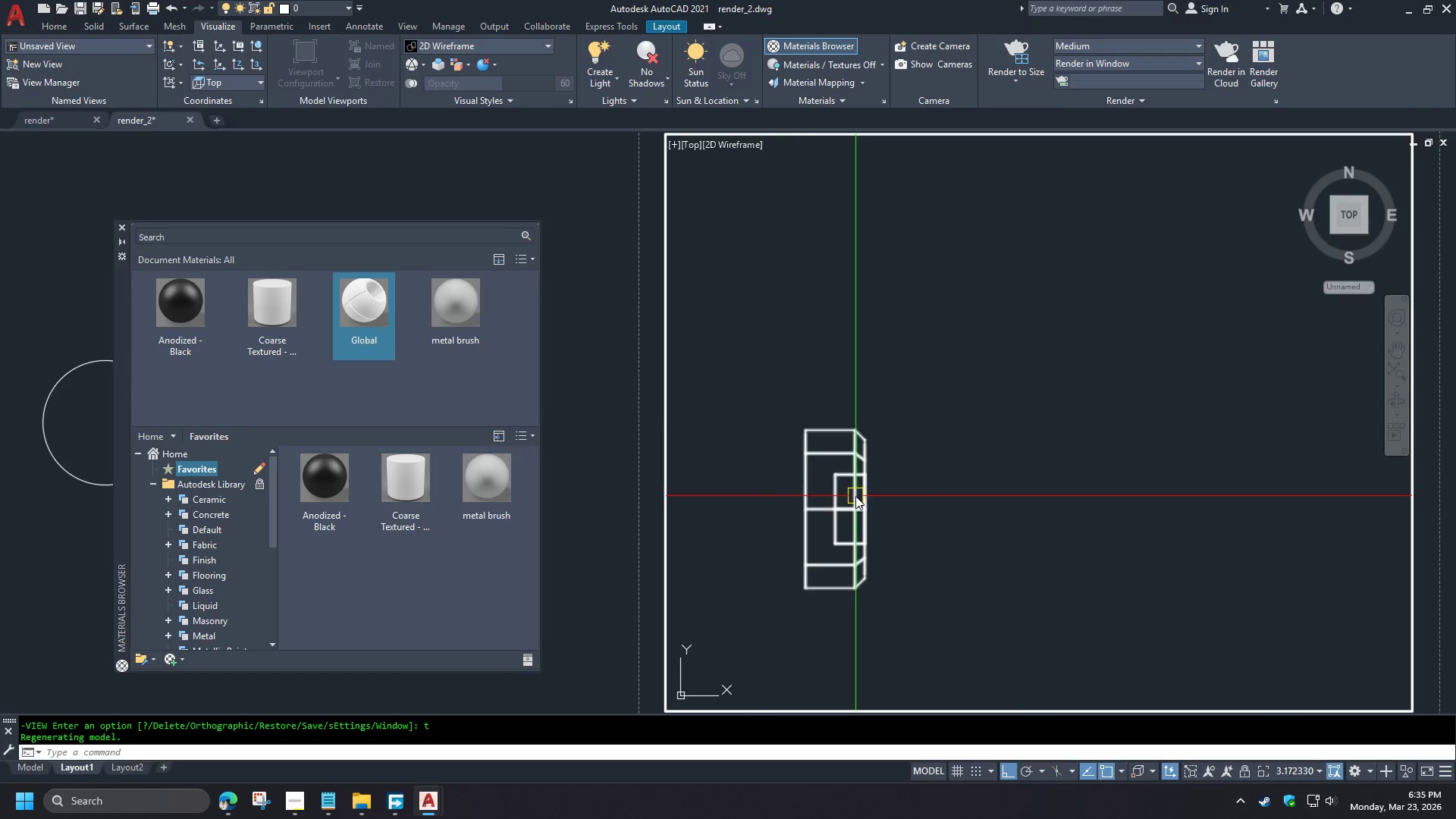 
type(cen )
 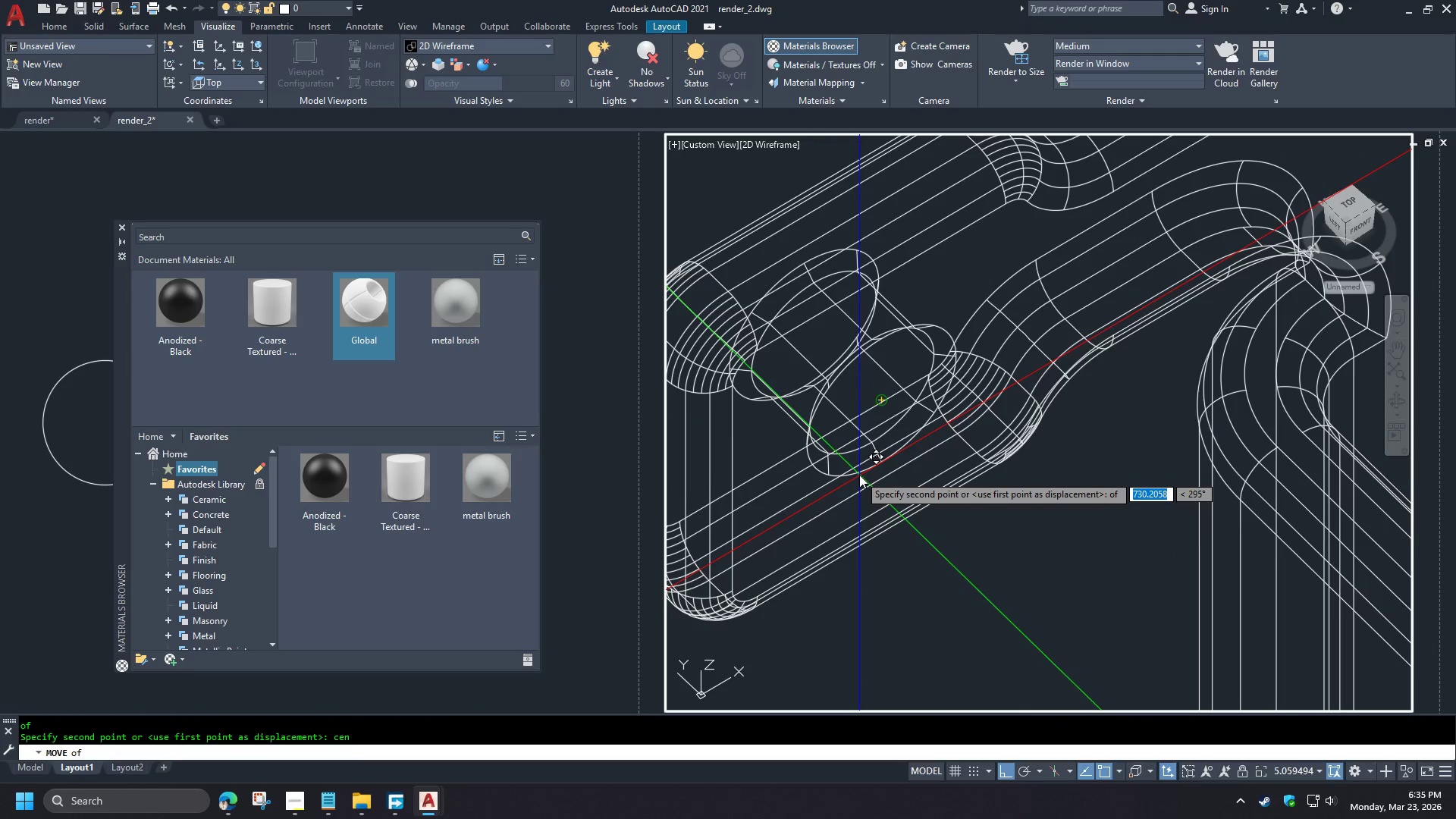 
left_click([859, 475])
 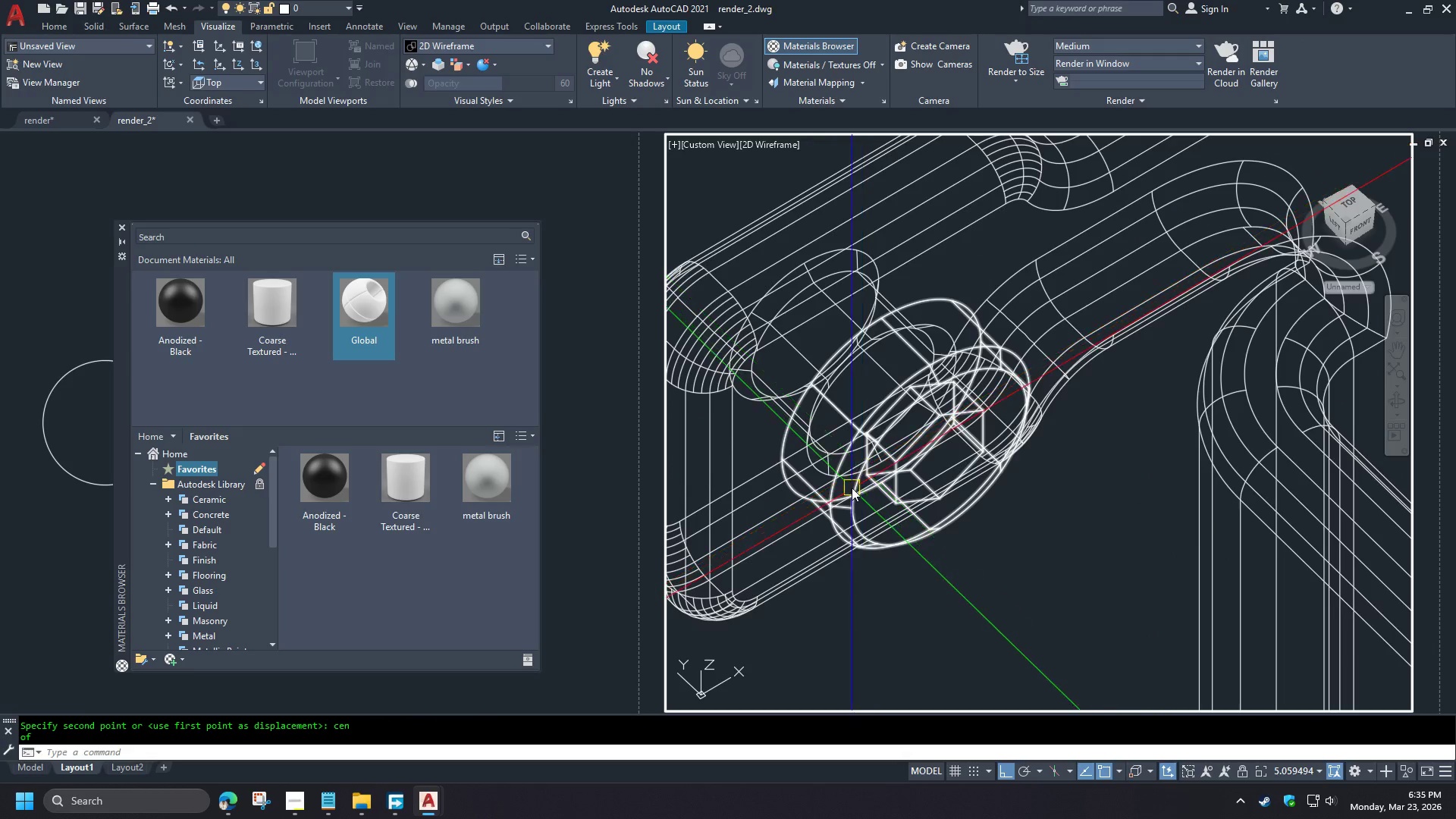 
left_click([852, 488])
 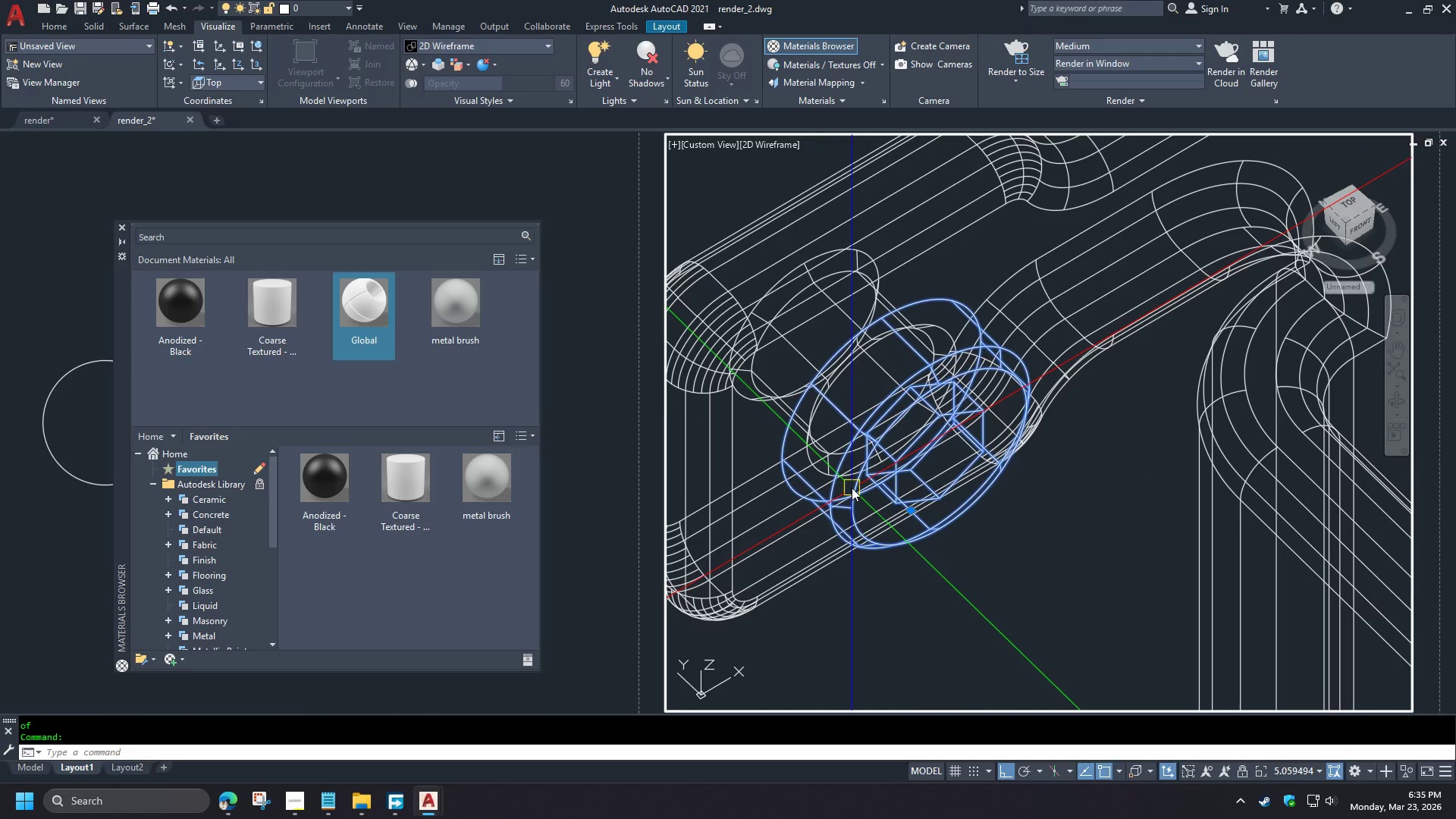 
key(C)
 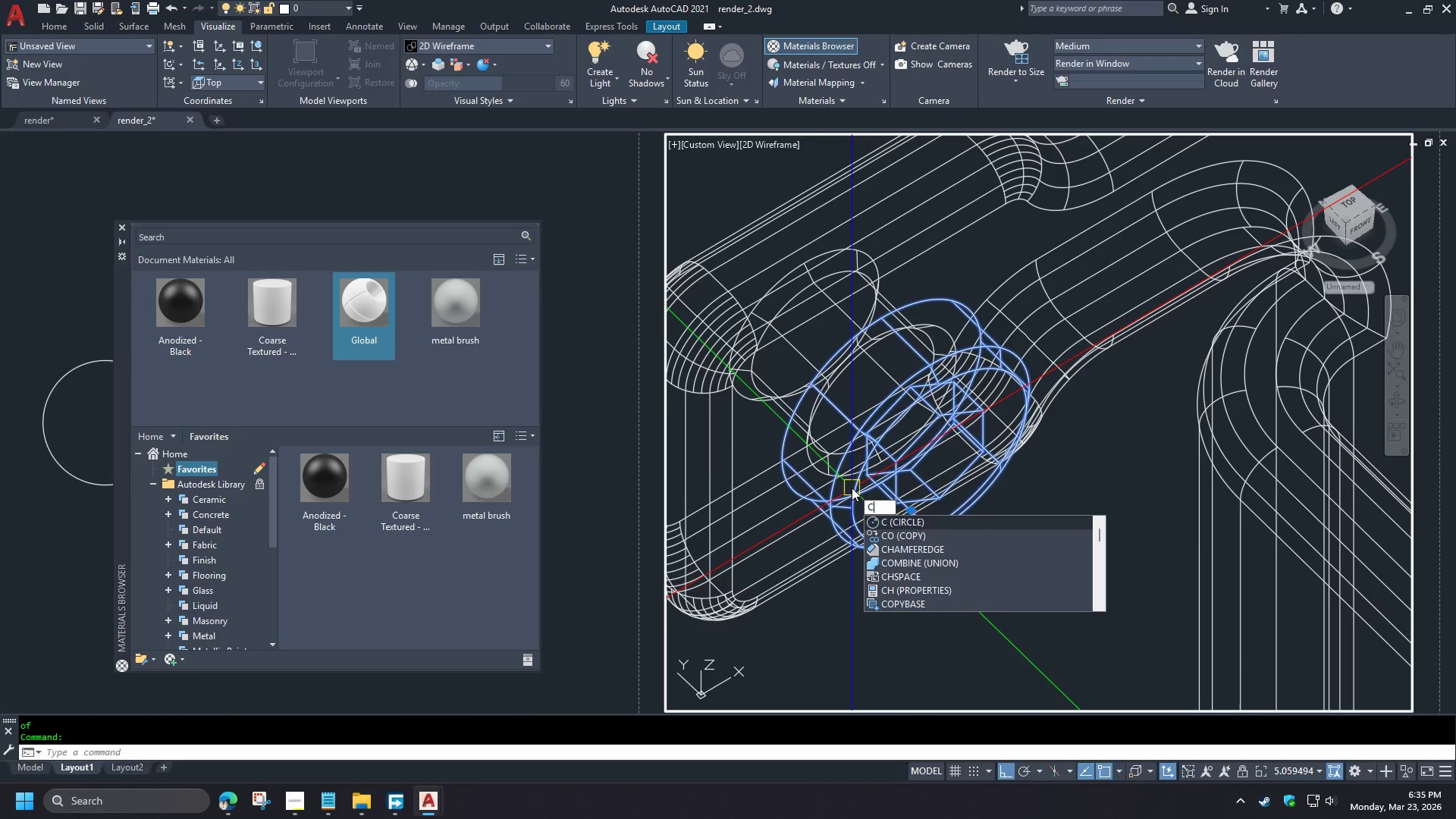 
scroll: coordinate [981, 432], scroll_direction: down, amount: 2.0
 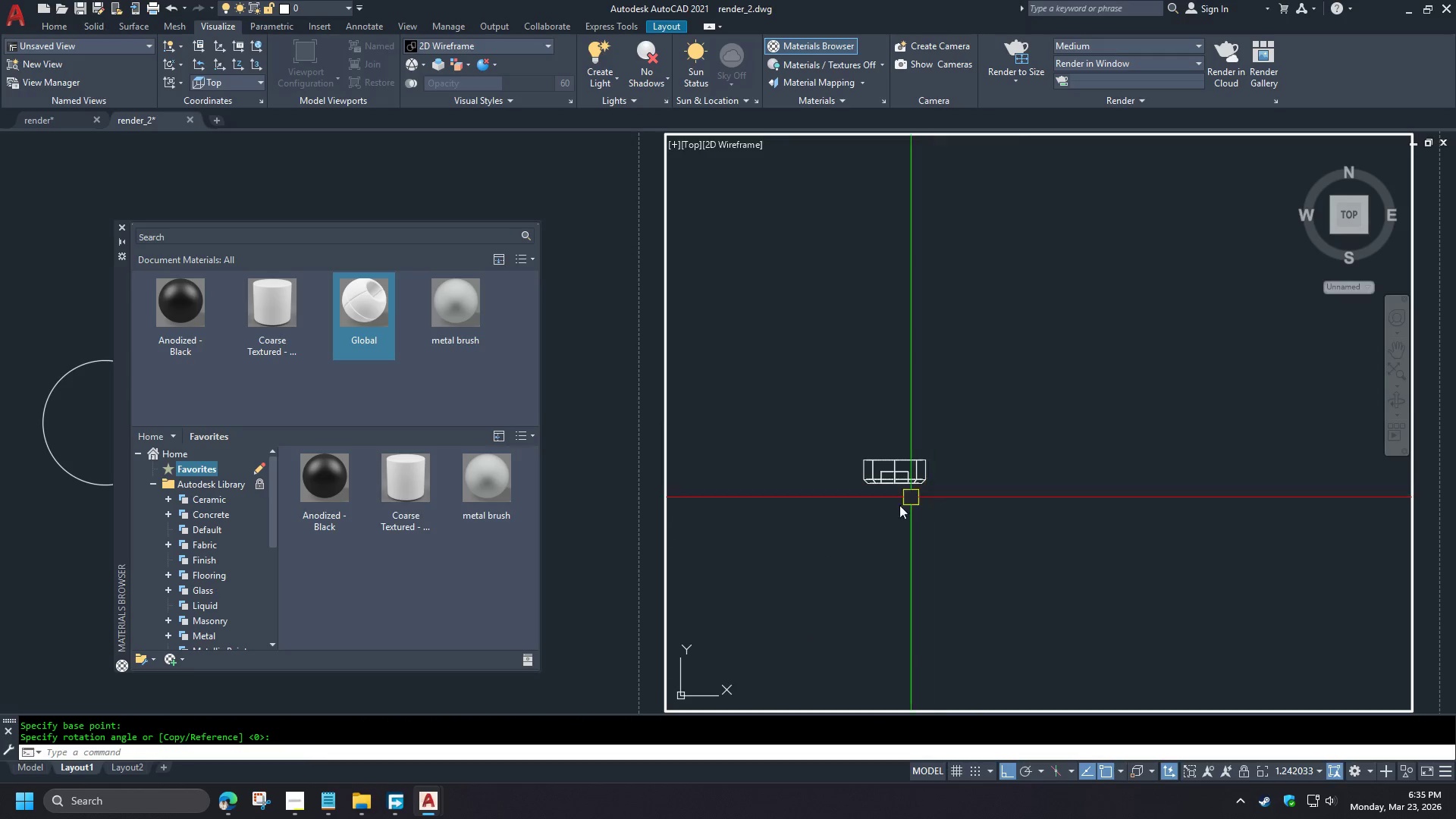 
type(o cen )
 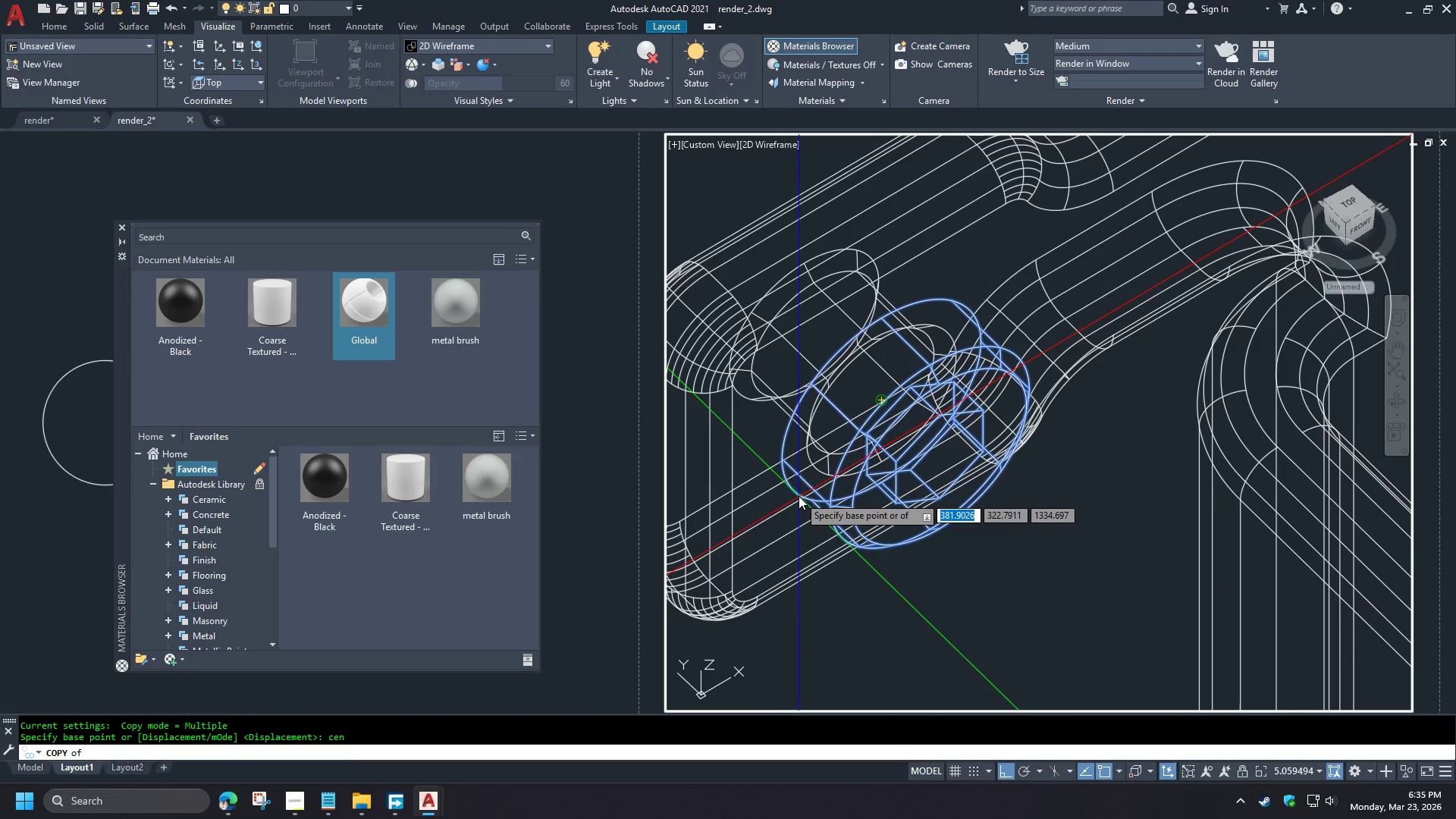 
left_click([799, 496])
 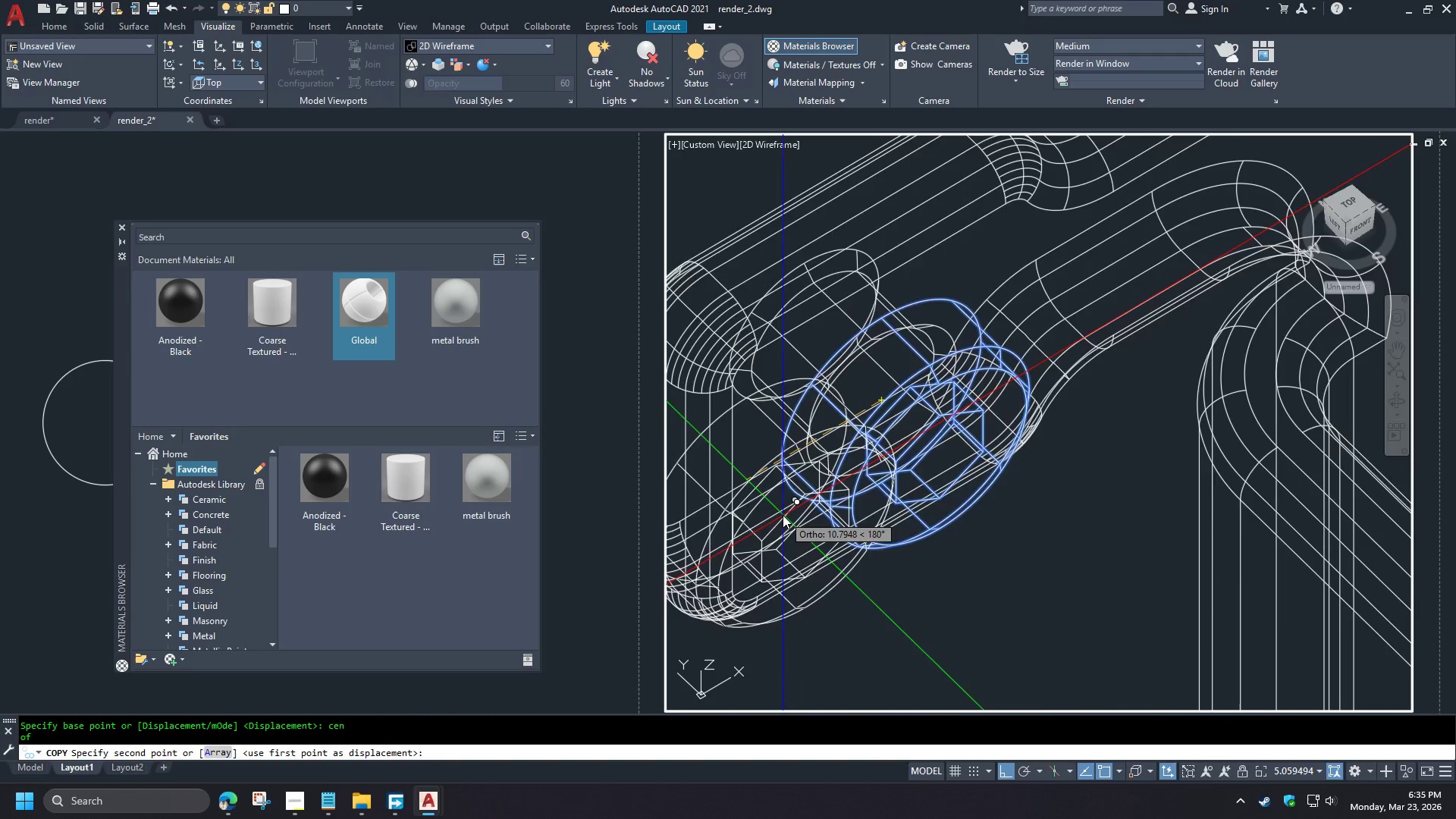 
scroll: coordinate [868, 463], scroll_direction: up, amount: 2.0
 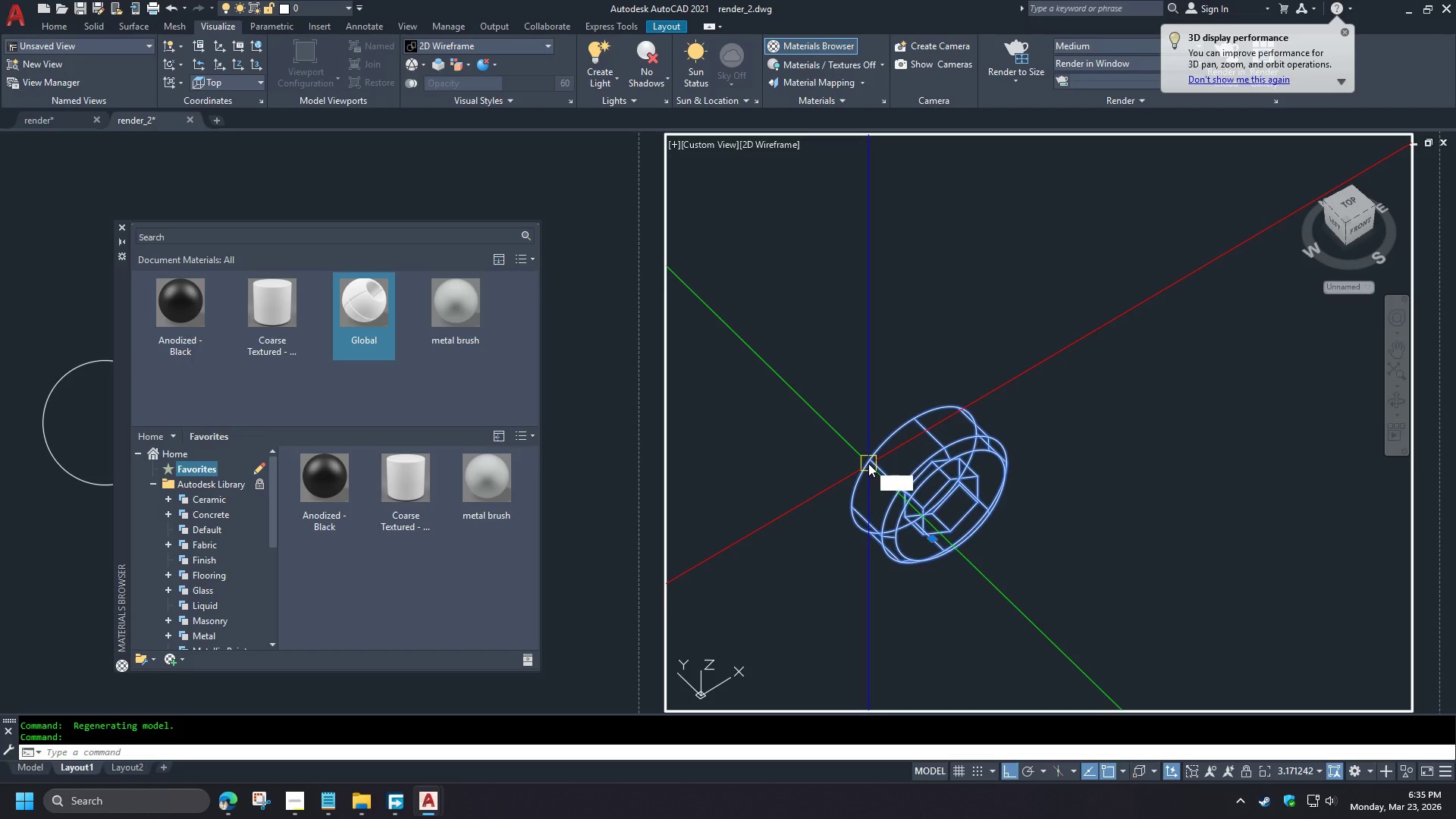 
type(cen )
 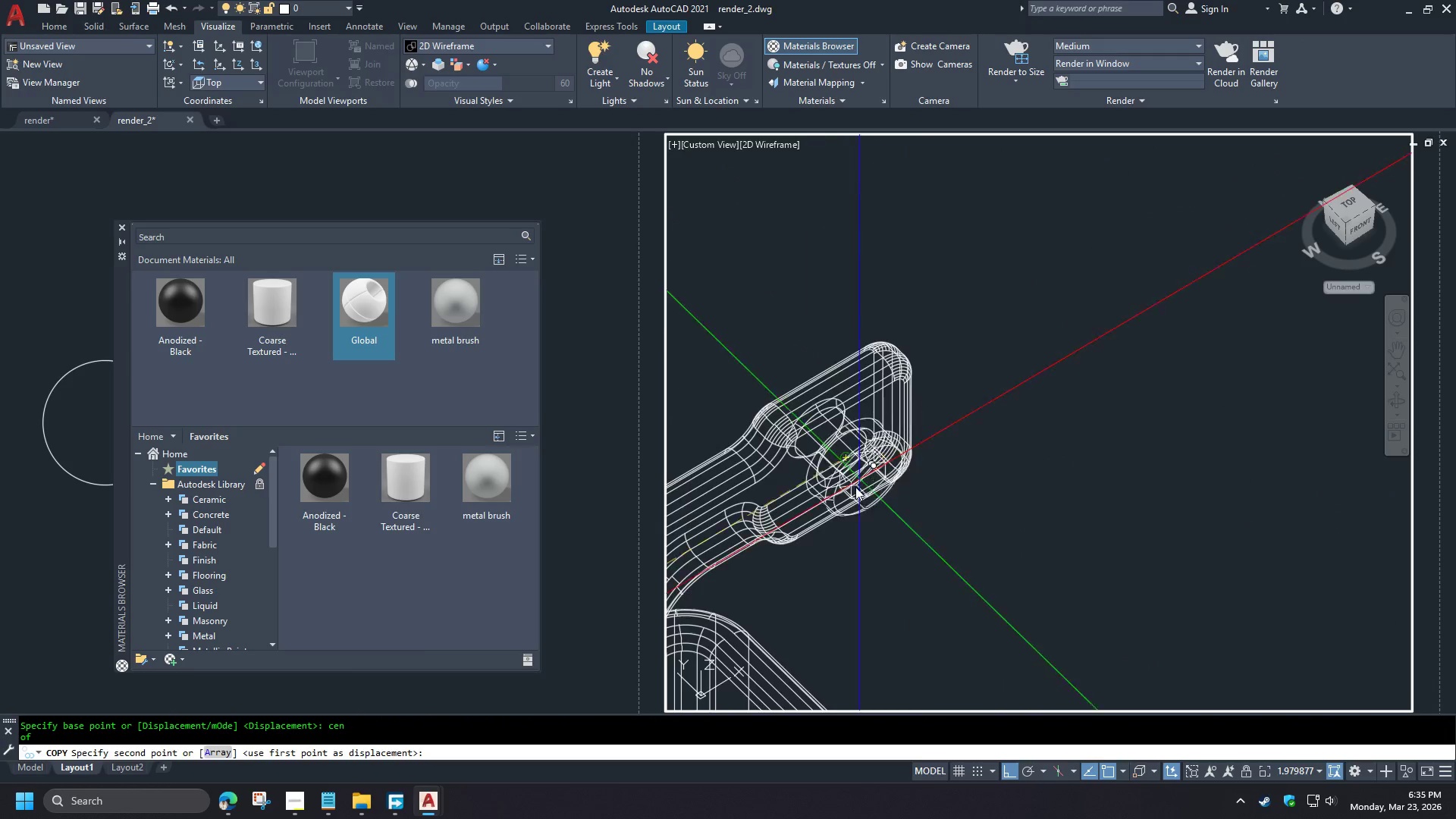 
left_click([828, 474])
 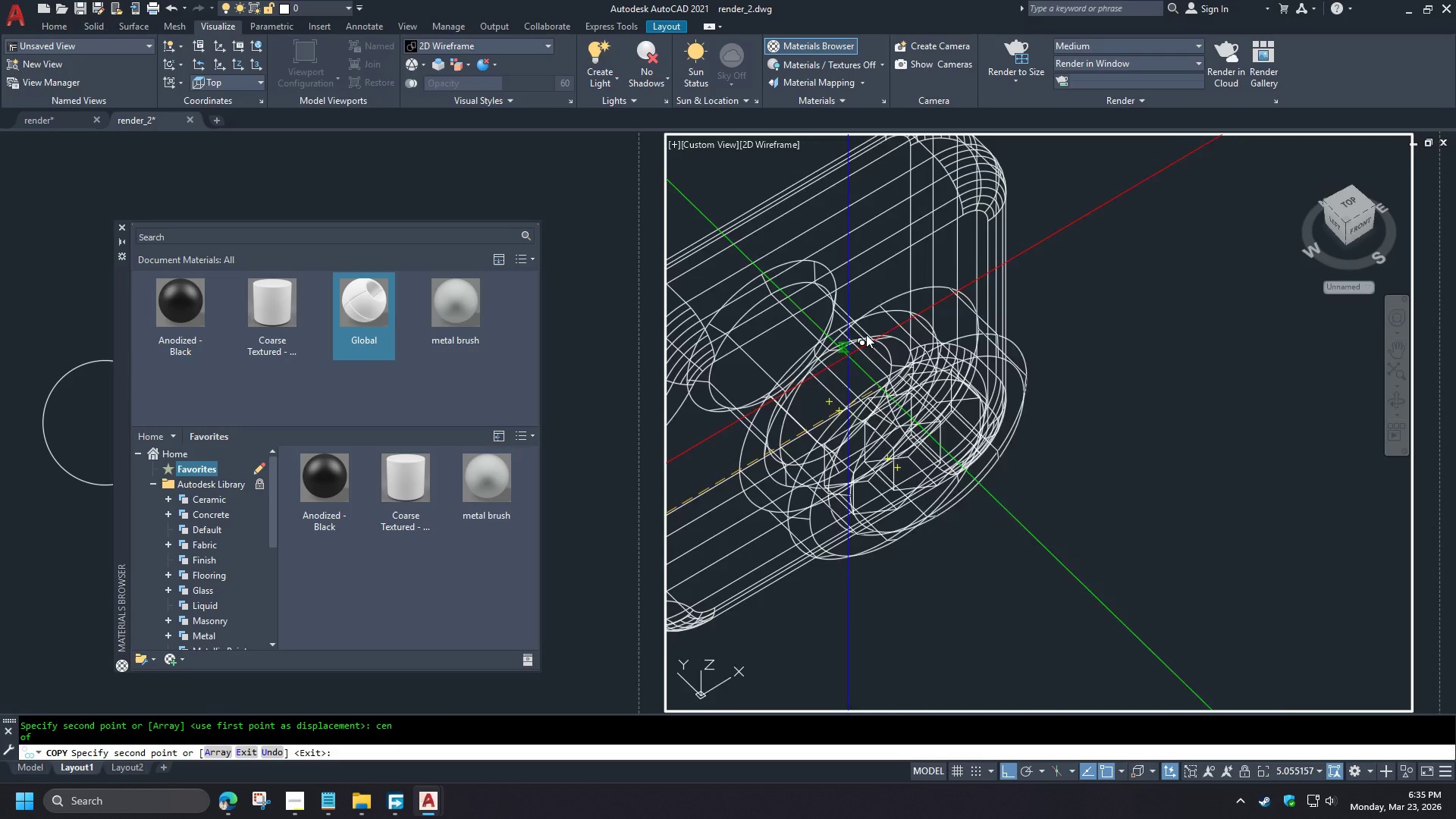 
scroll: coordinate [833, 329], scroll_direction: down, amount: 9.0
 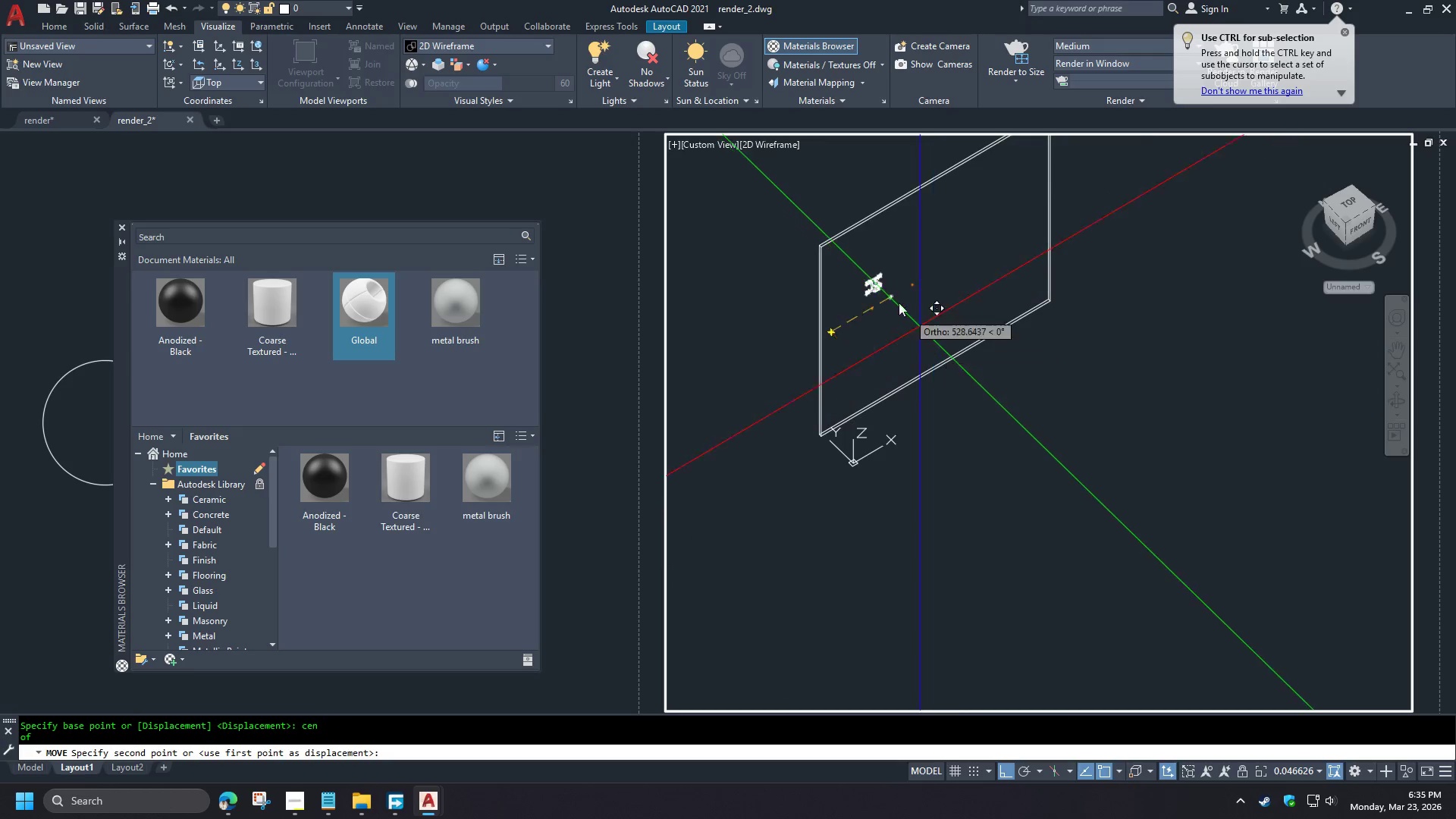 
type(cen )
 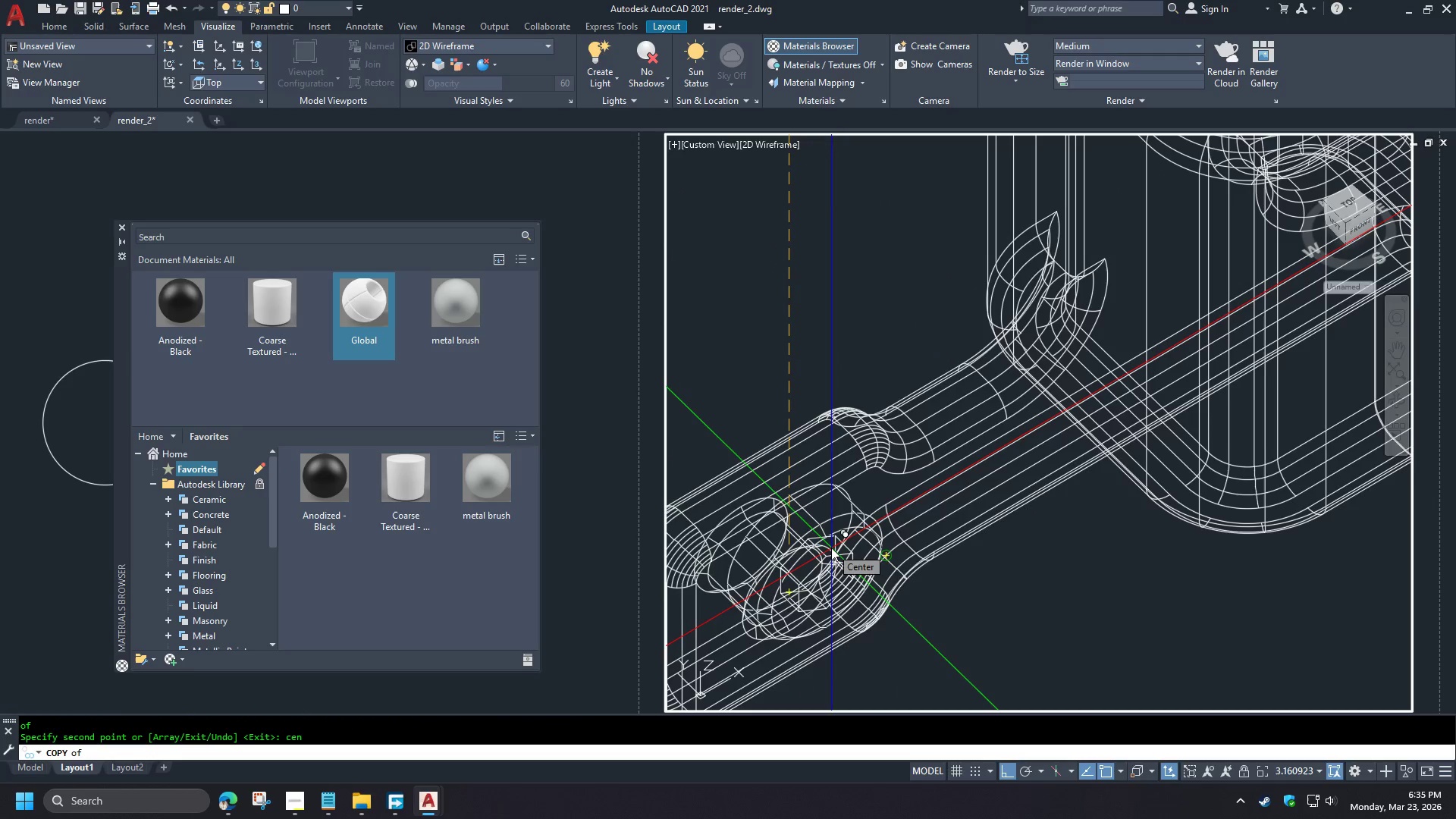 
scroll: coordinate [846, 394], scroll_direction: up, amount: 10.0
 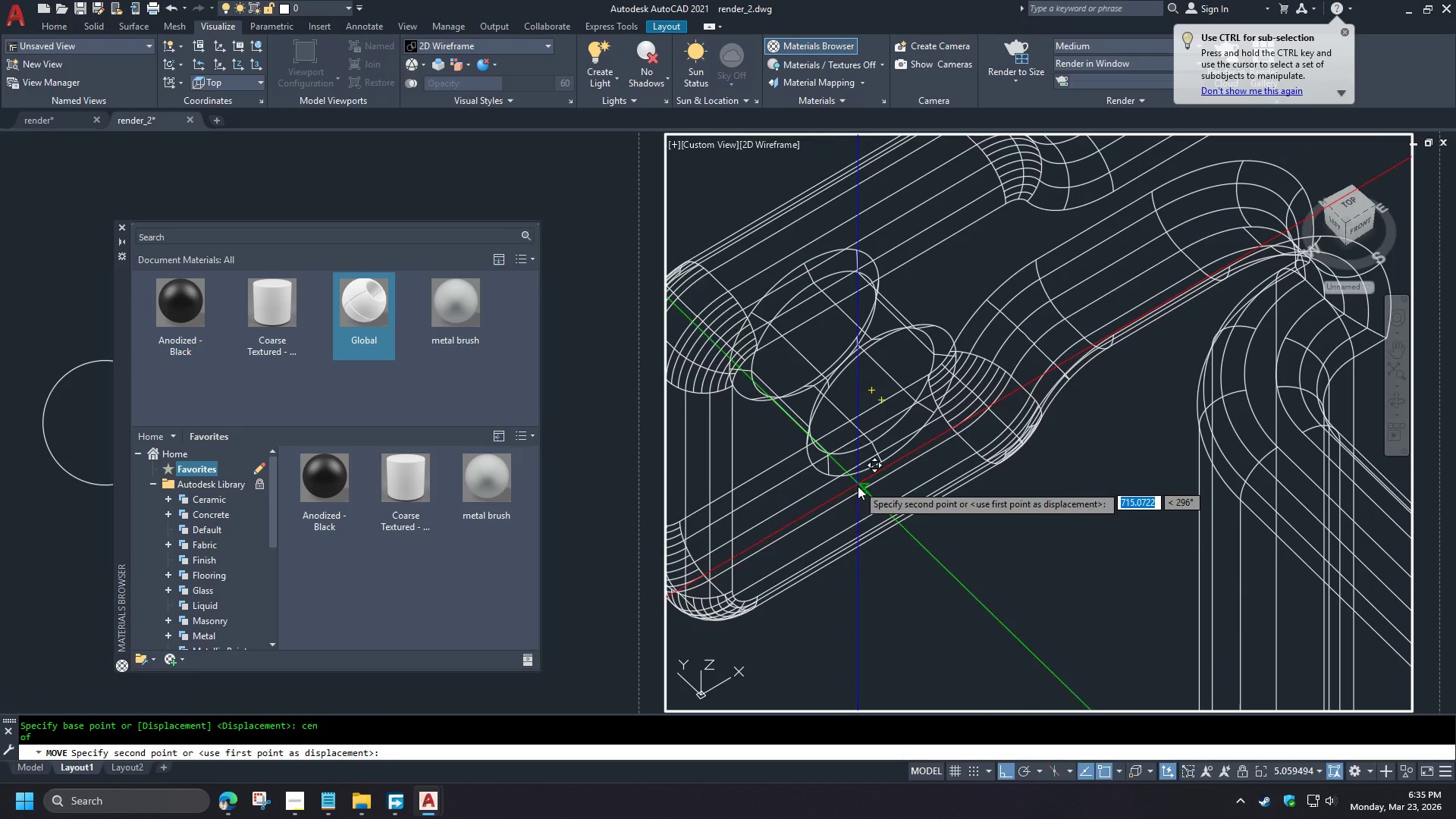 
hold_key(key=ShiftLeft, duration=1.5)
 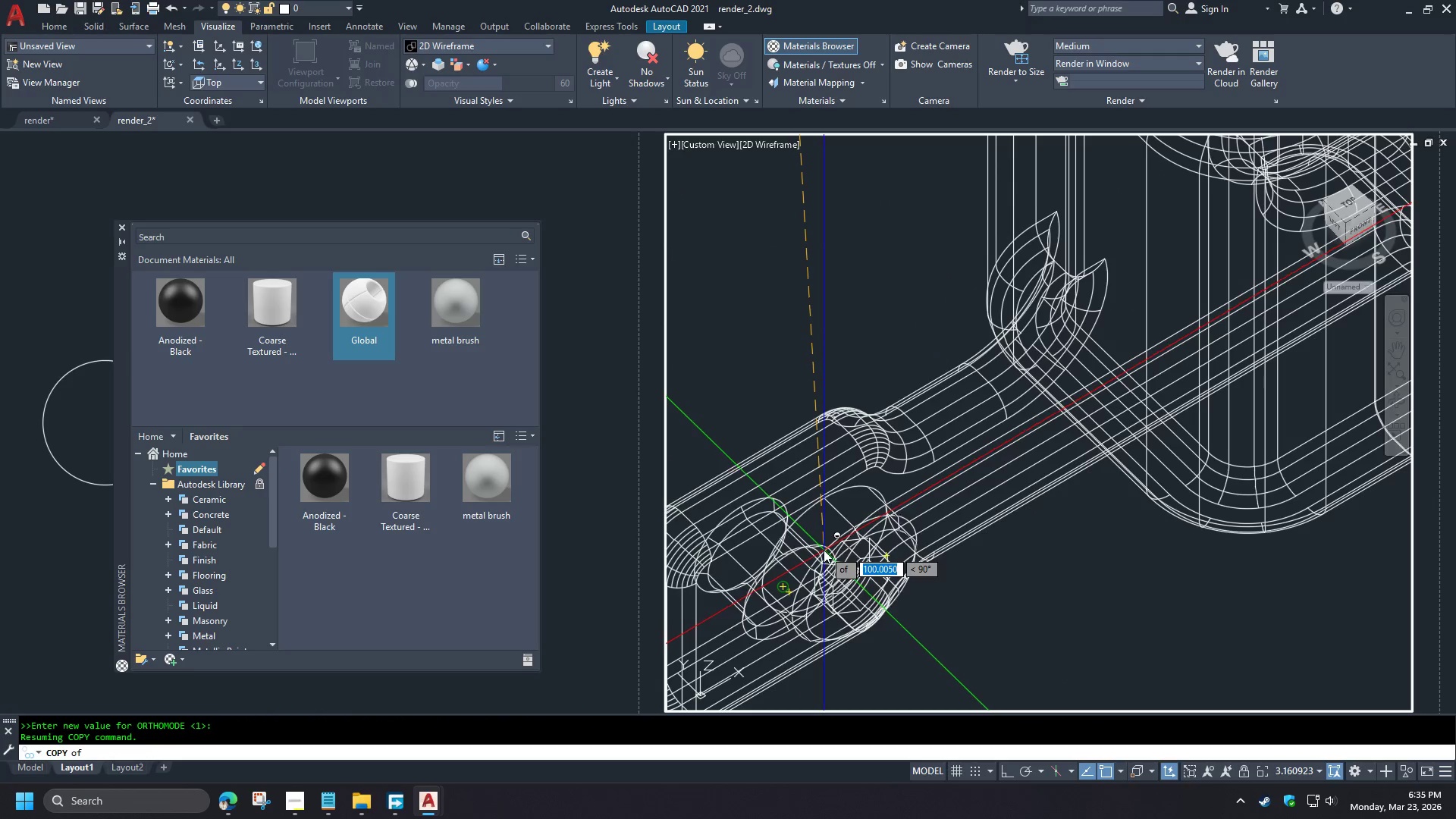 
hold_key(key=ShiftLeft, duration=1.5)
 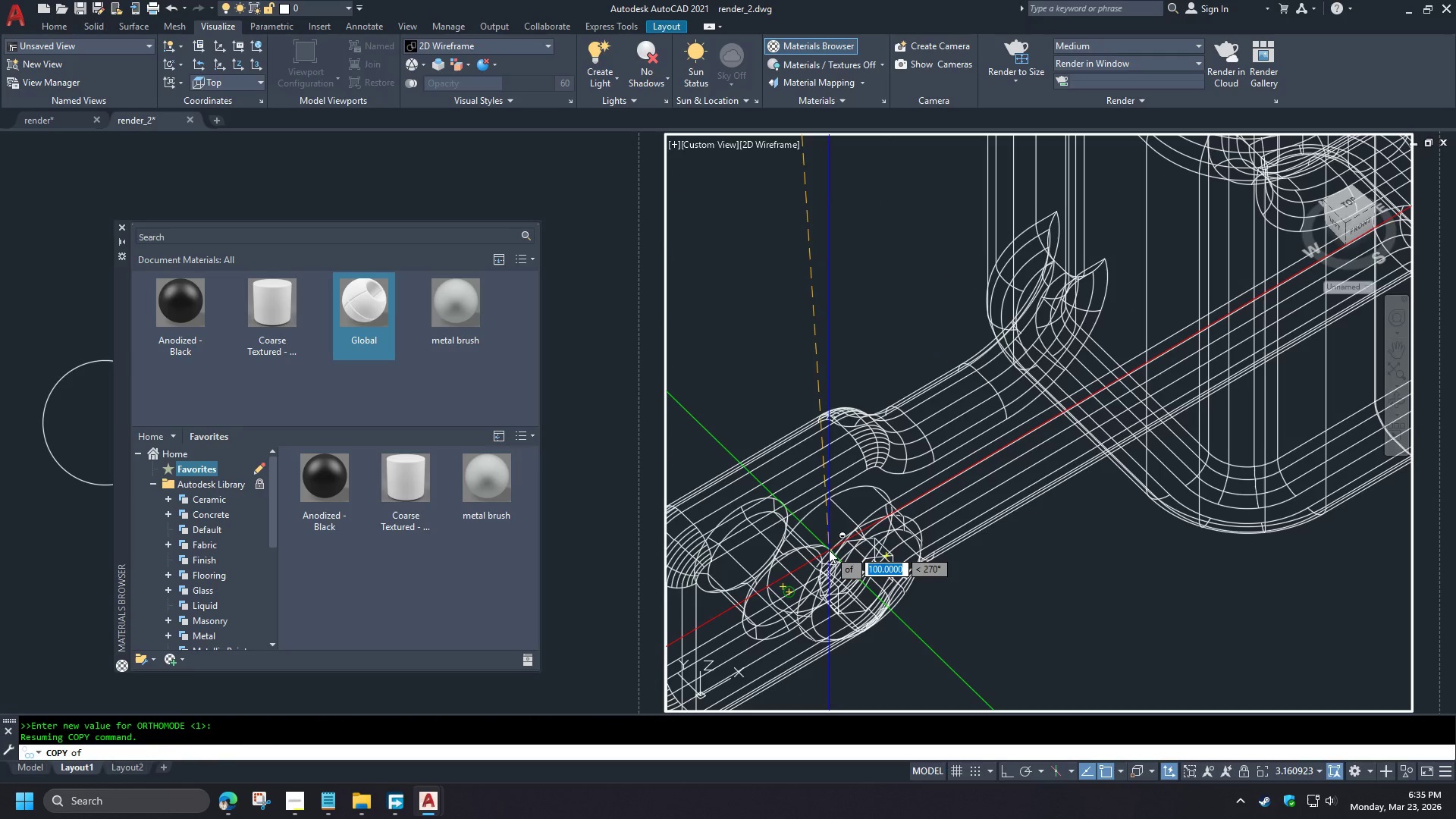 
hold_key(key=ShiftLeft, duration=1.3)
left_click([829, 550])
 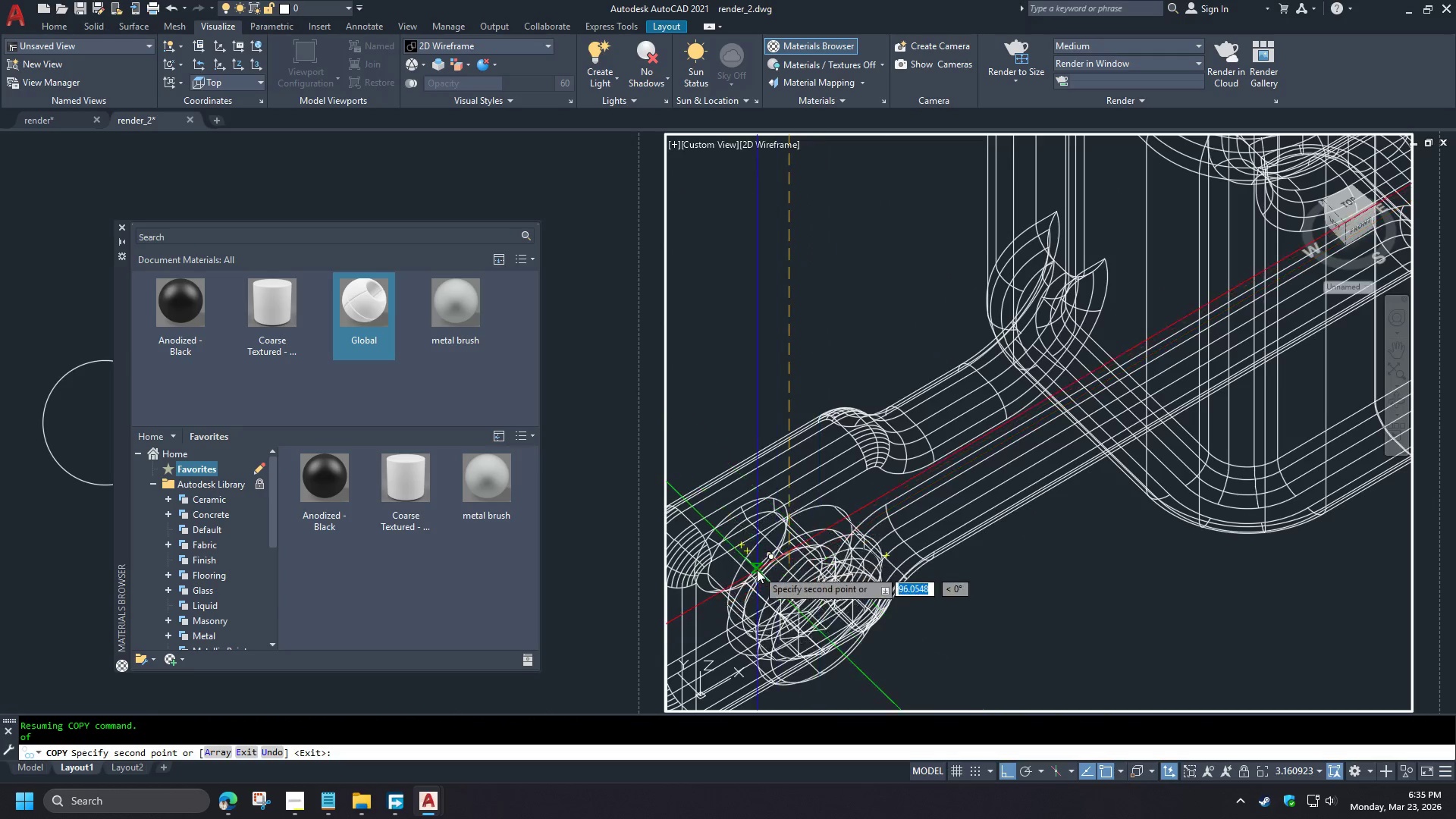 
scroll: coordinate [921, 434], scroll_direction: down, amount: 2.0
 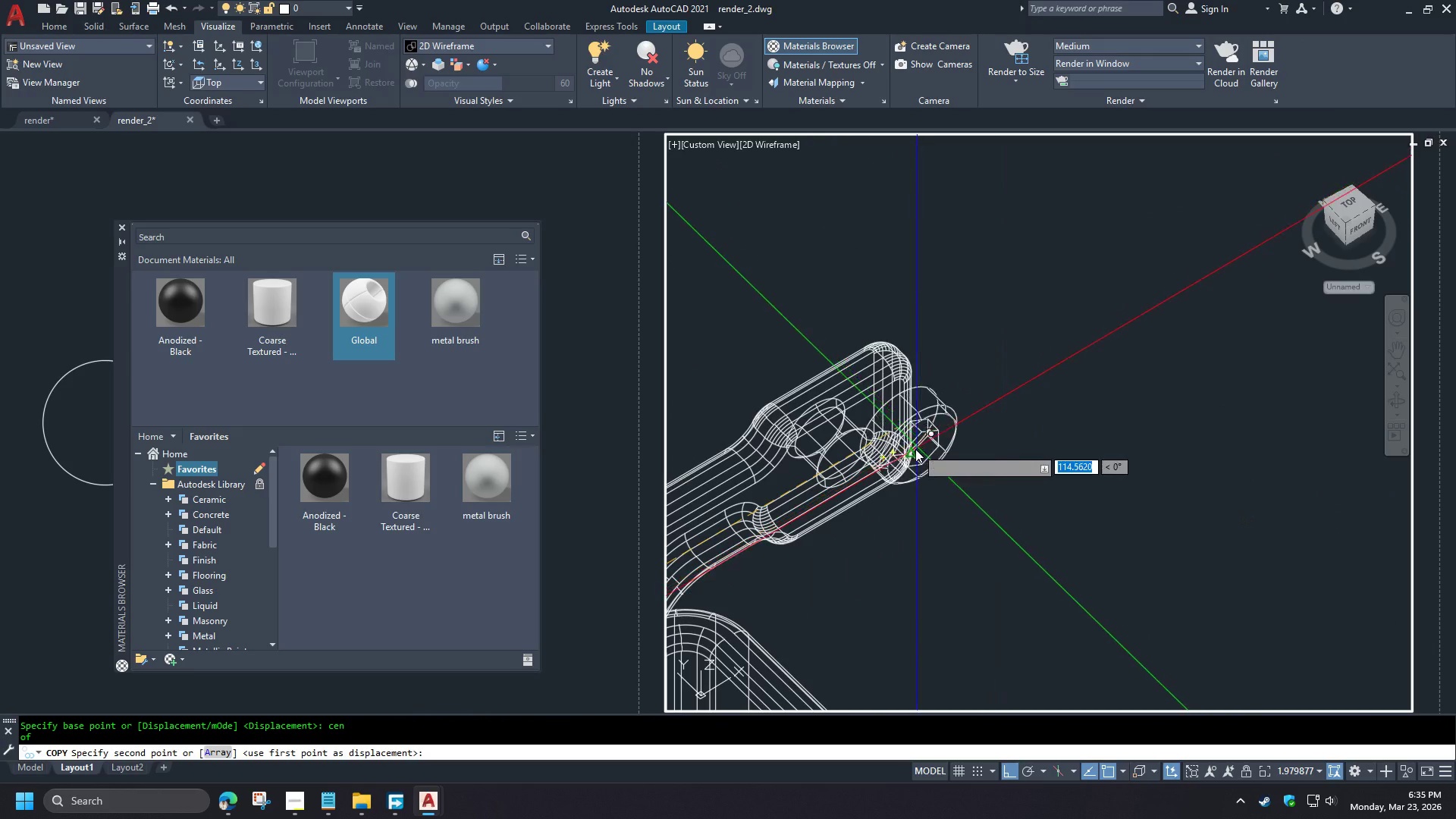 
type(cen )
 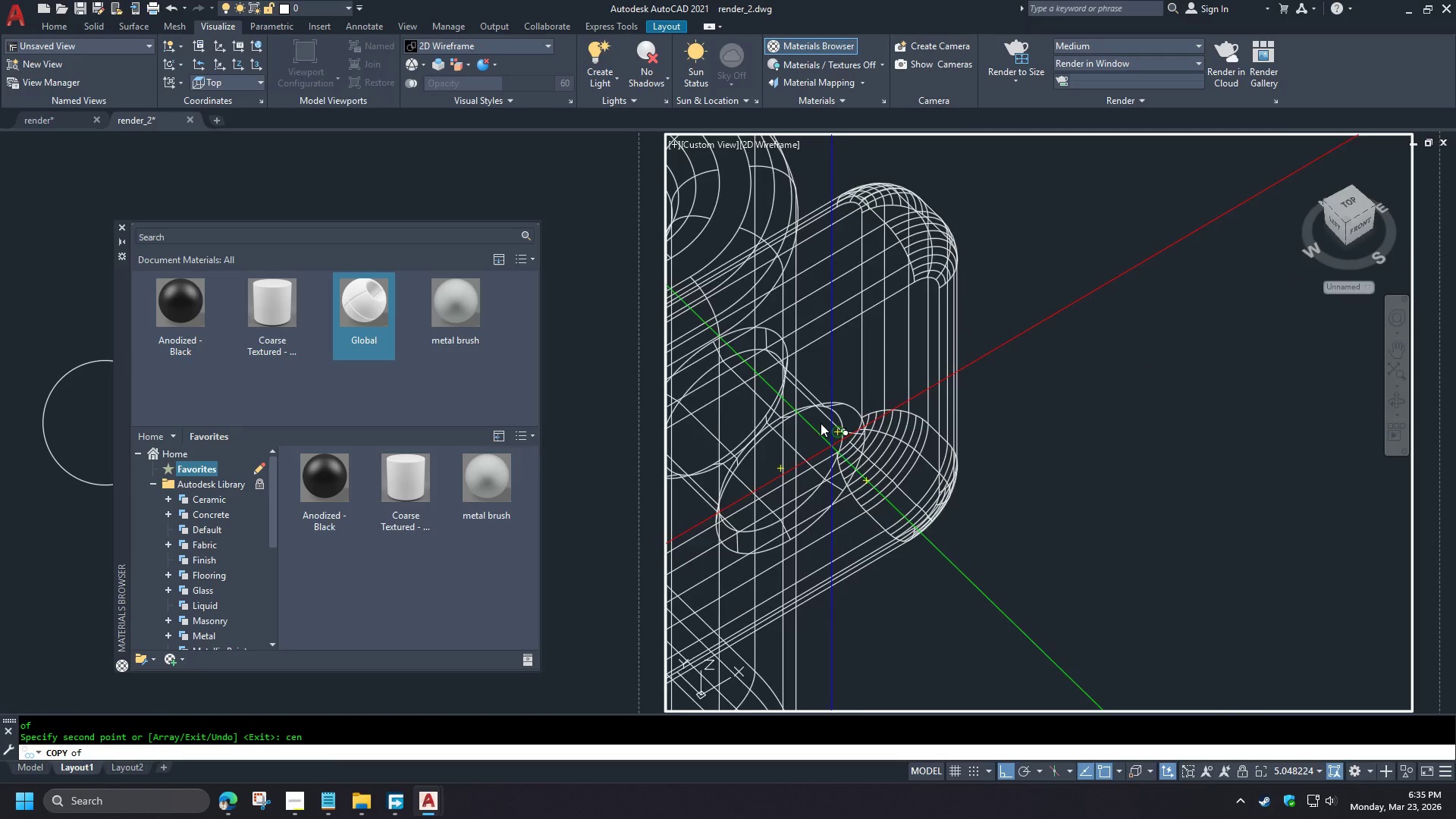 
scroll: coordinate [843, 490], scroll_direction: up, amount: 2.0
 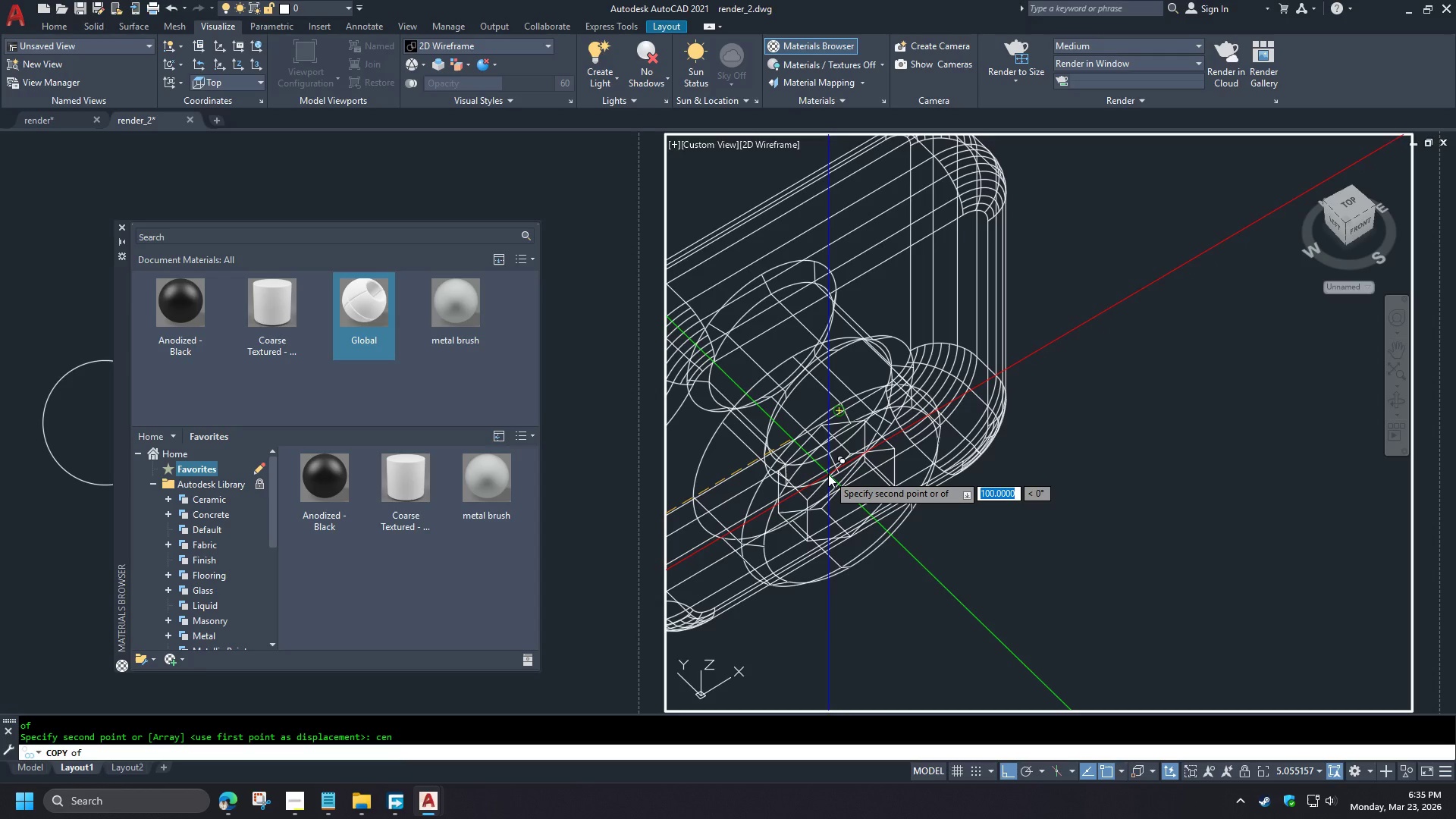 
hold_key(key=ShiftLeft, duration=1.34)
left_click([893, 397])
 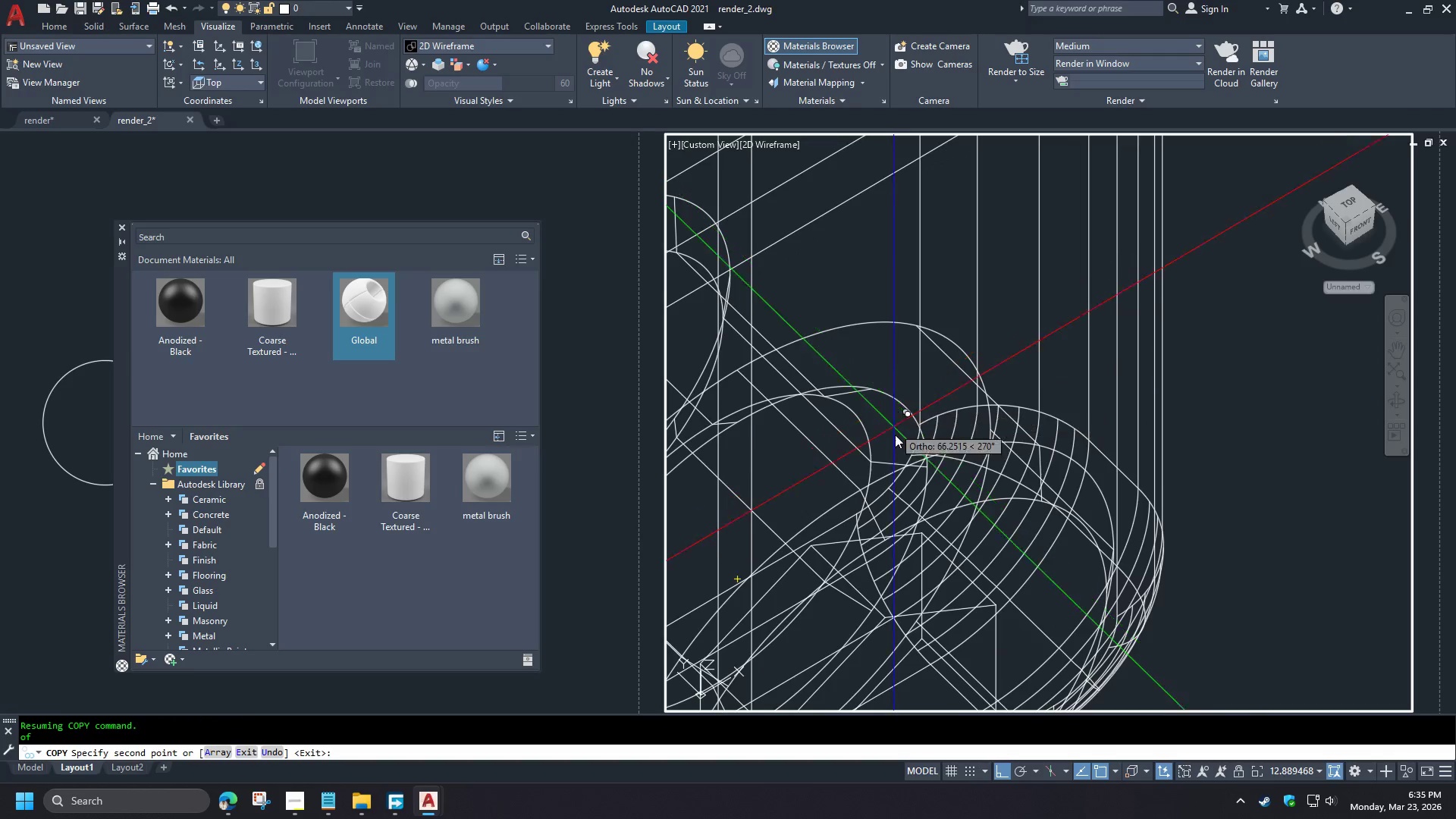 
scroll: coordinate [922, 294], scroll_direction: down, amount: 5.0
 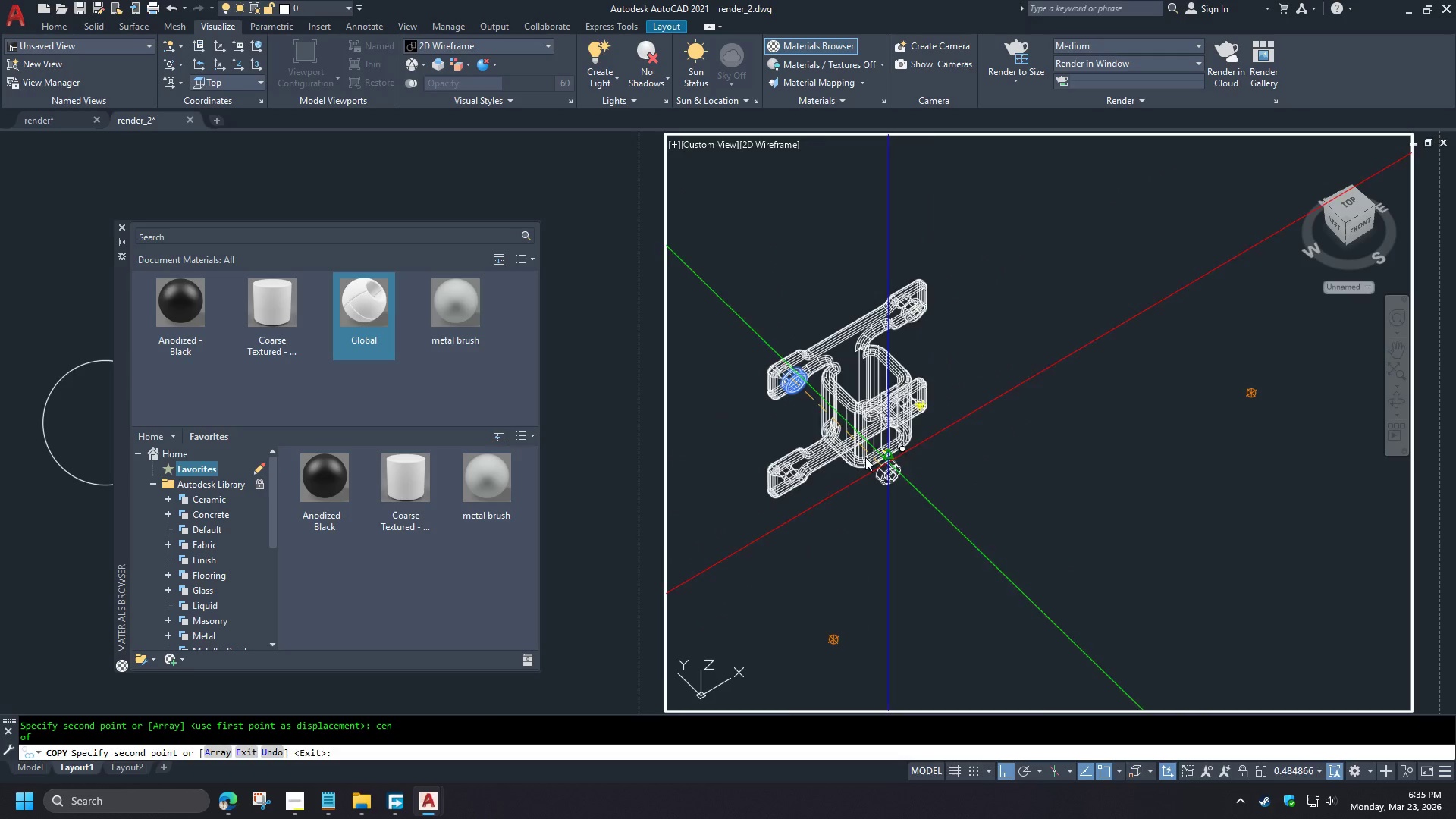 
key(Space)
 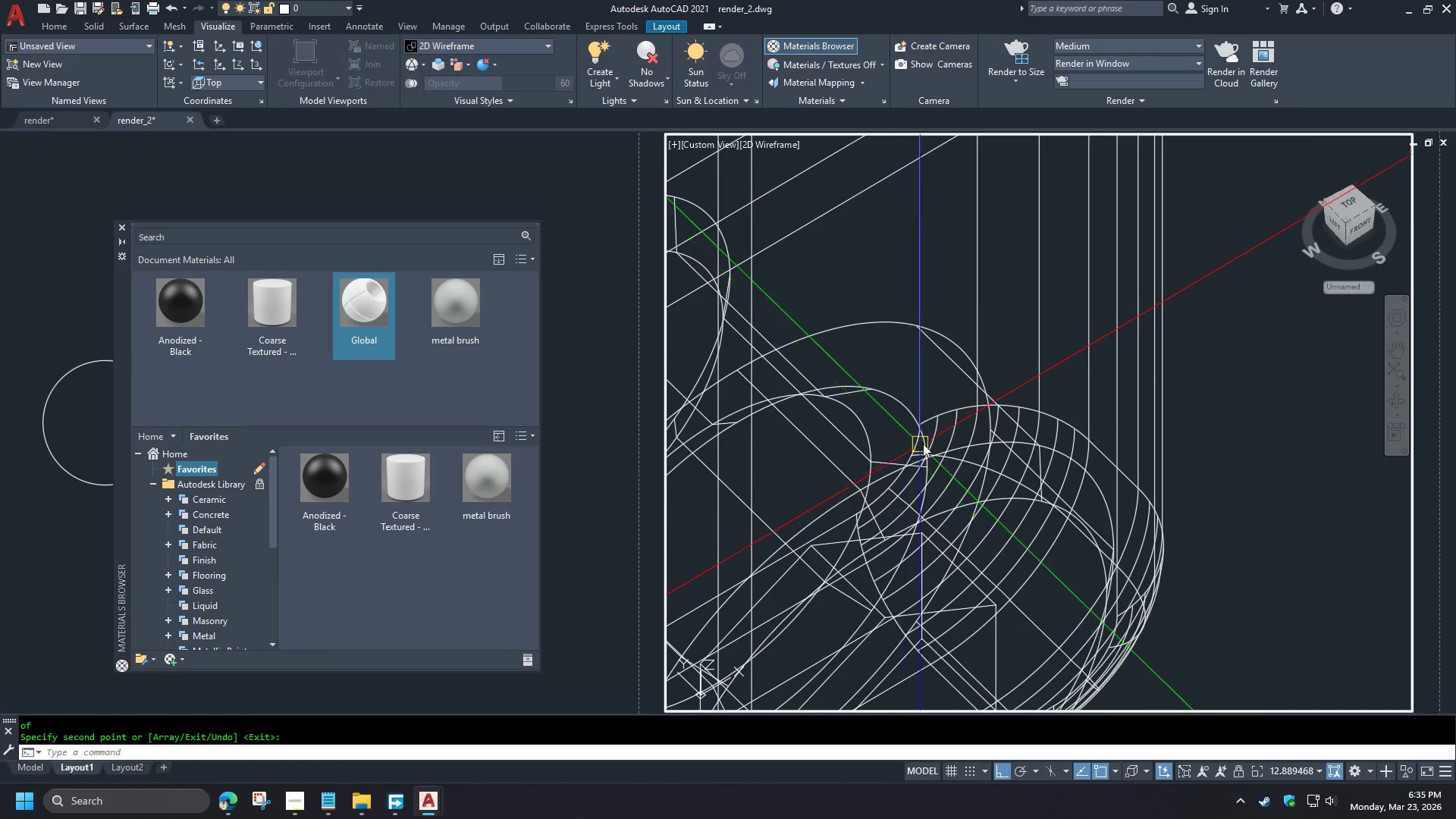 
scroll: coordinate [794, 461], scroll_direction: up, amount: 4.0
 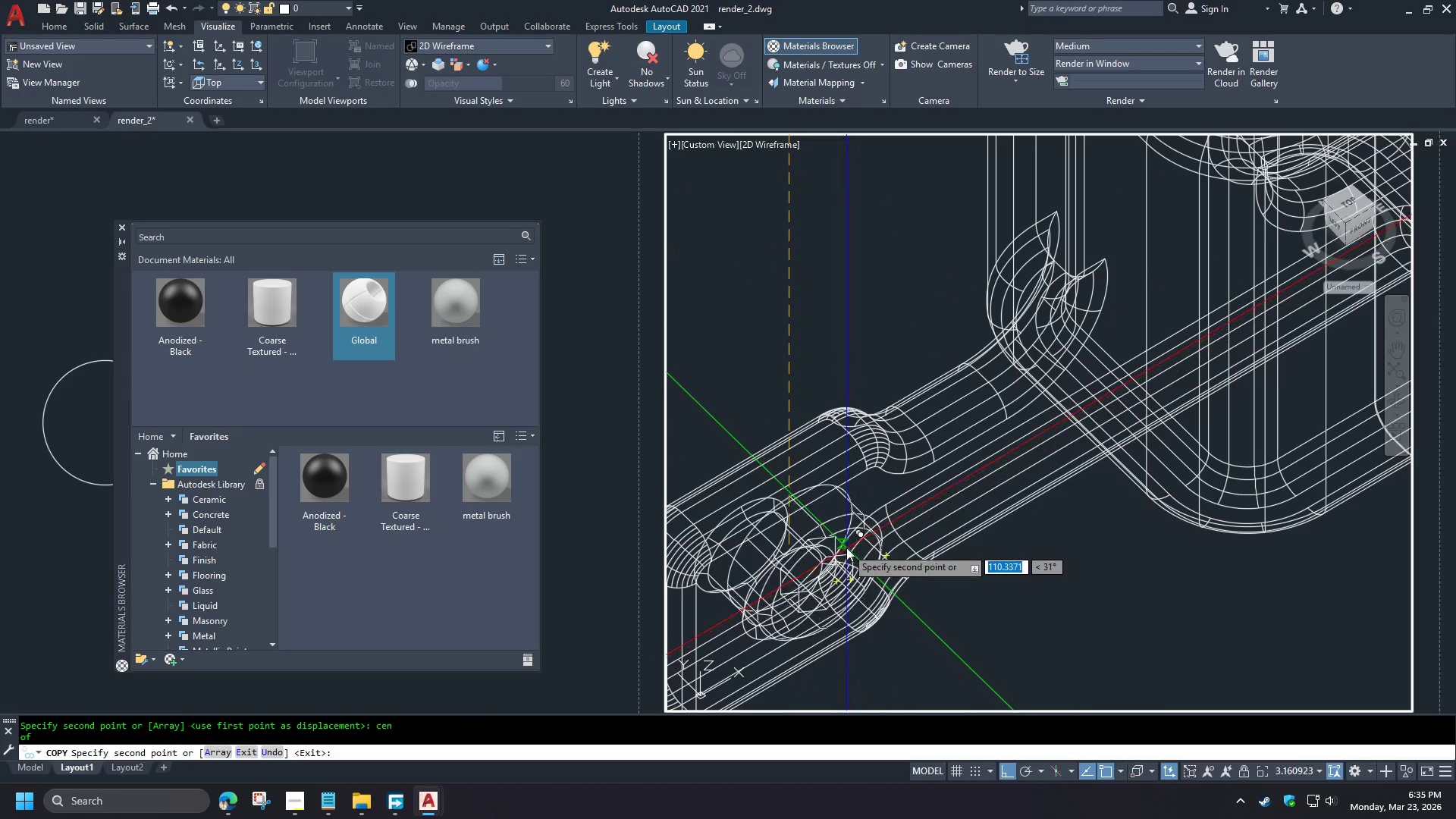 
hold_key(key=ShiftLeft, duration=0.69)
 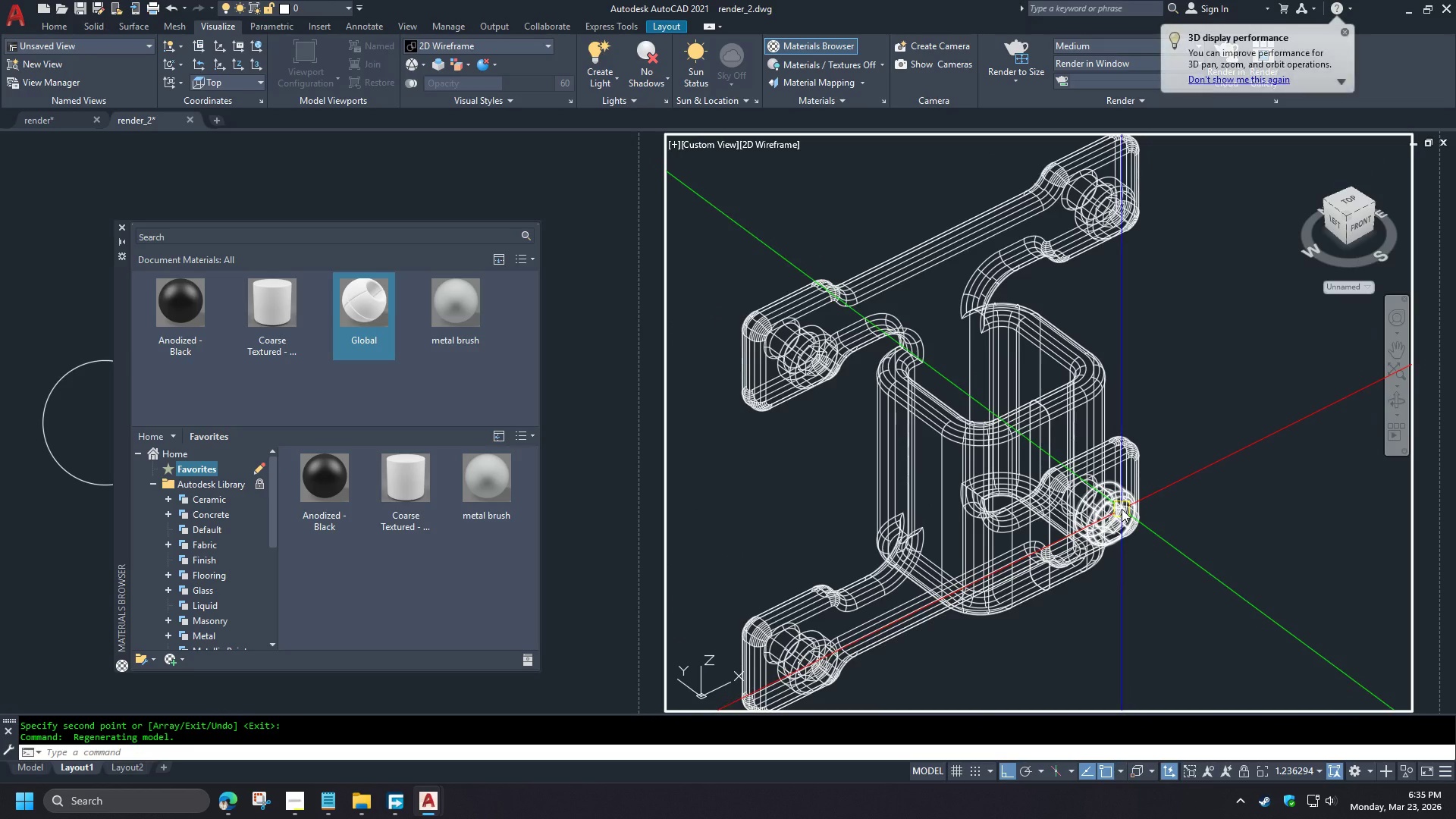 
left_click([1122, 509])
 